 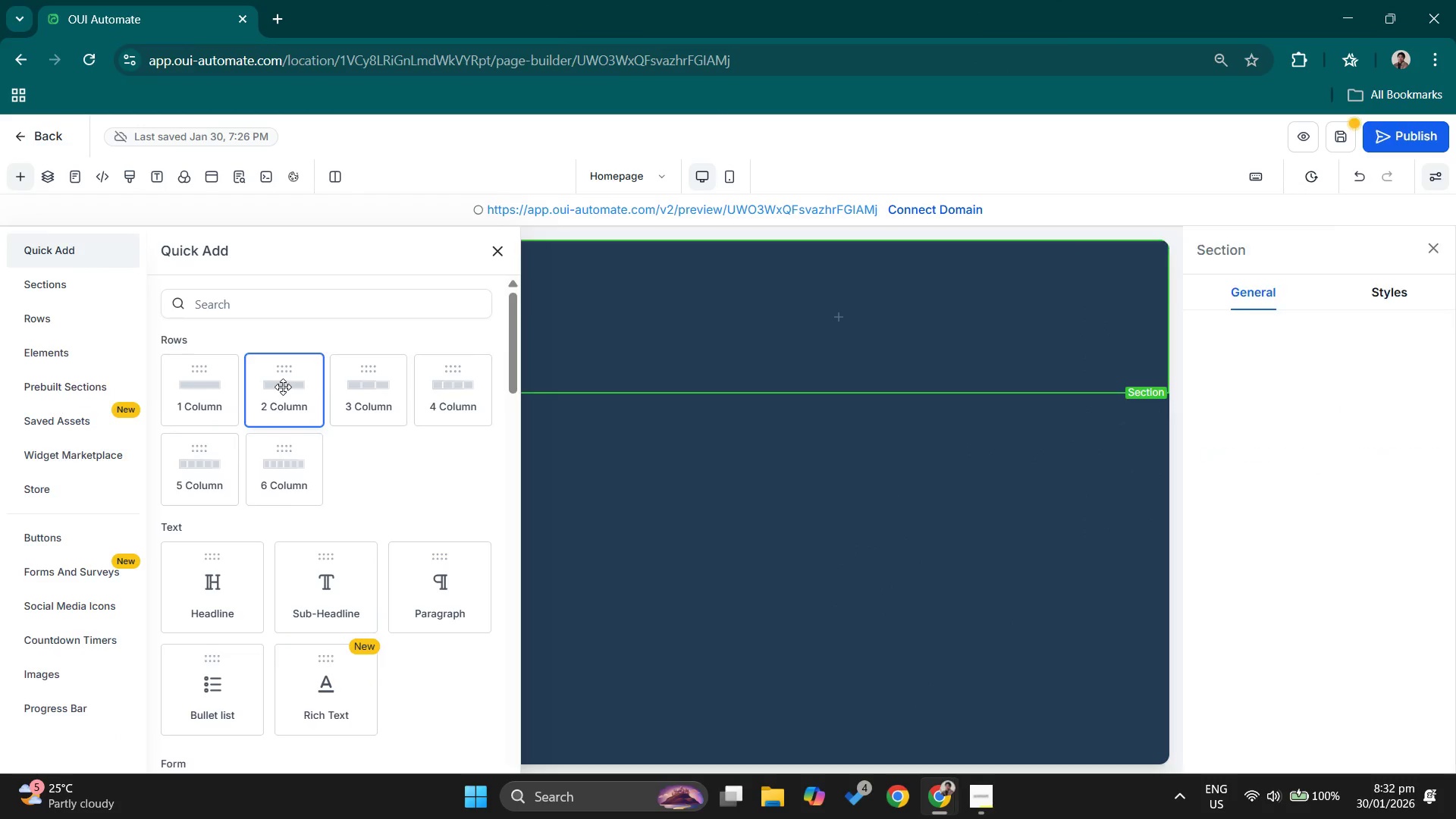 
left_click([358, 299])
 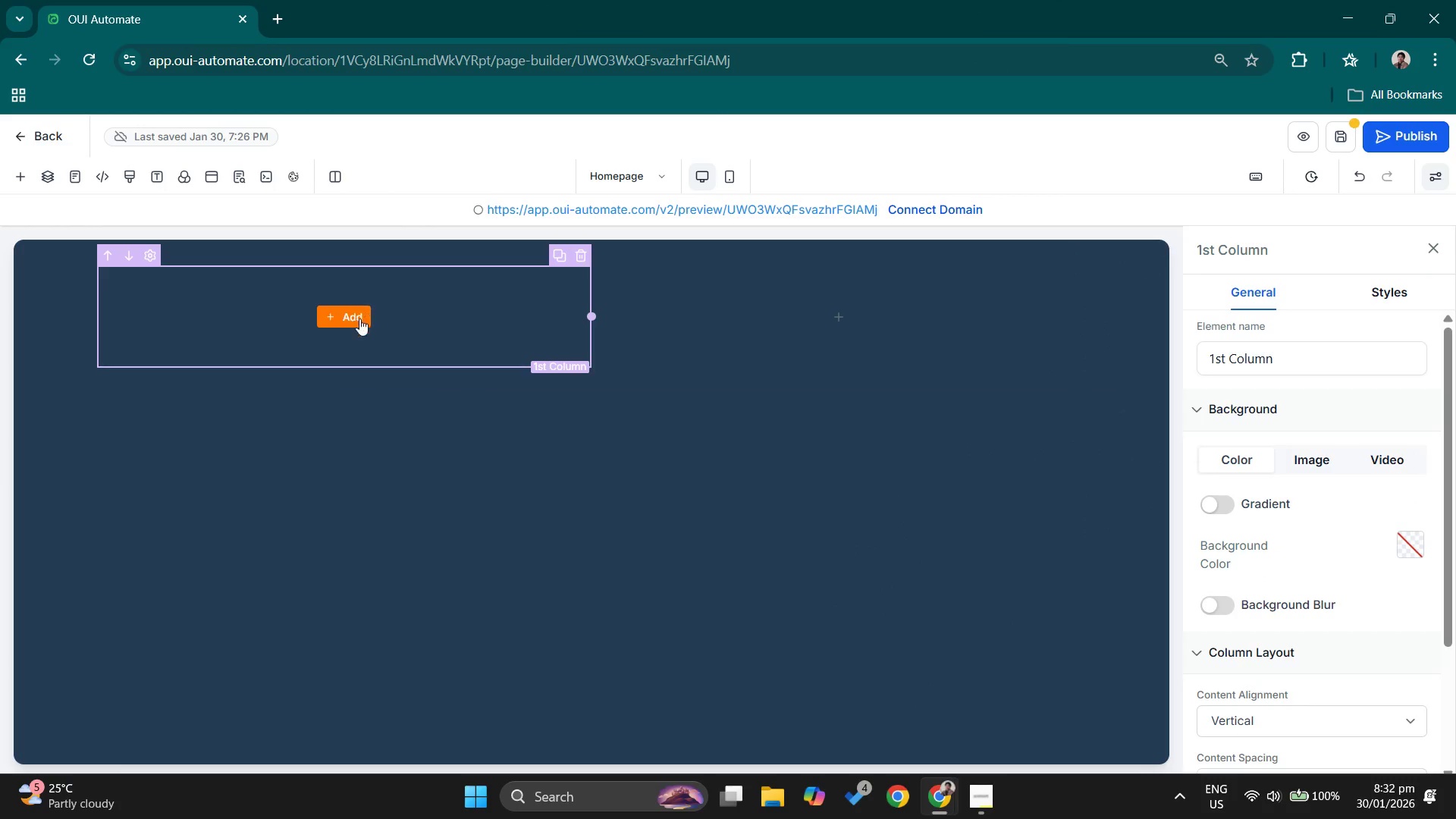 
left_click([359, 319])
 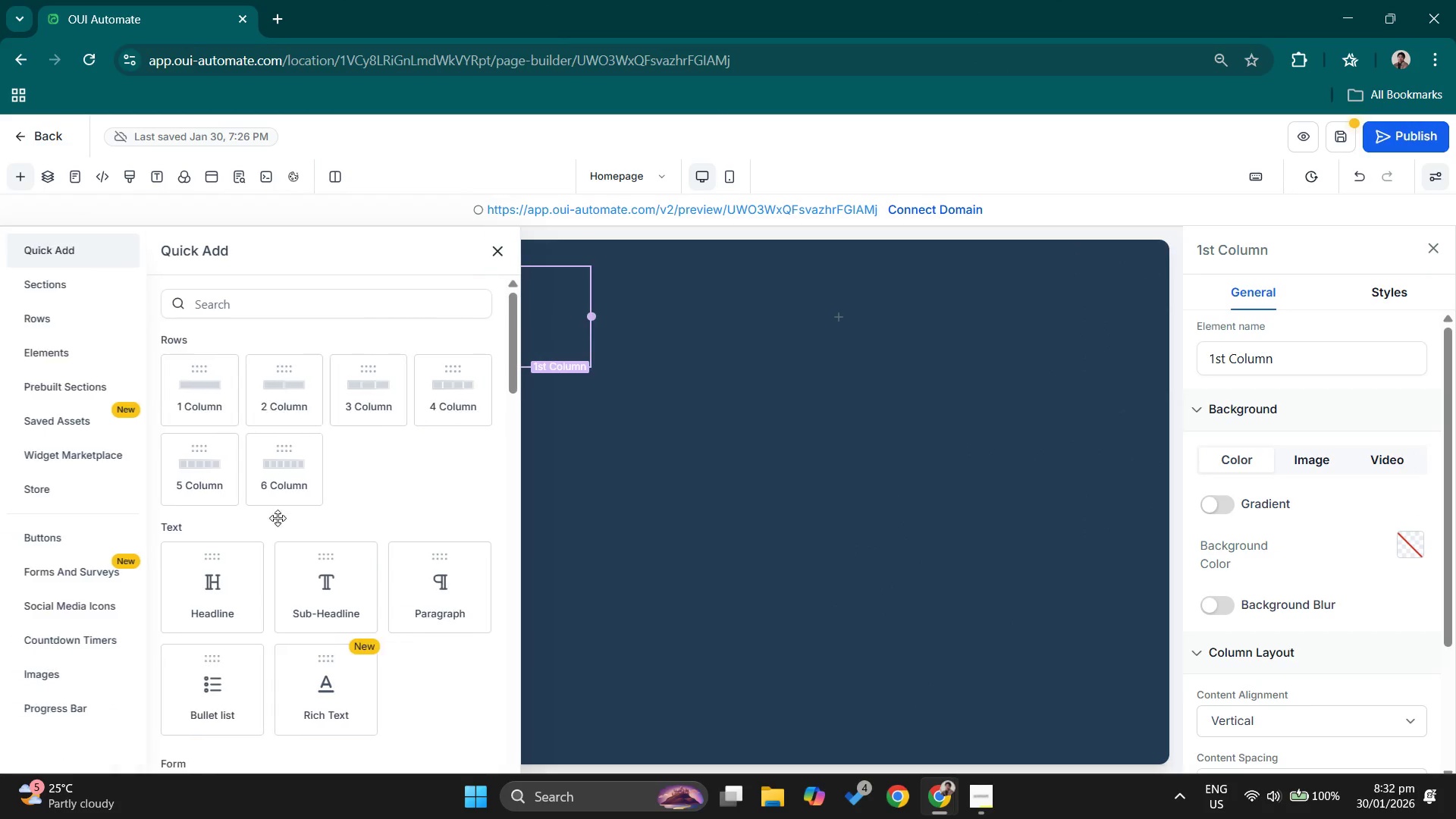 
scroll: coordinate [275, 535], scroll_direction: down, amount: 6.0
 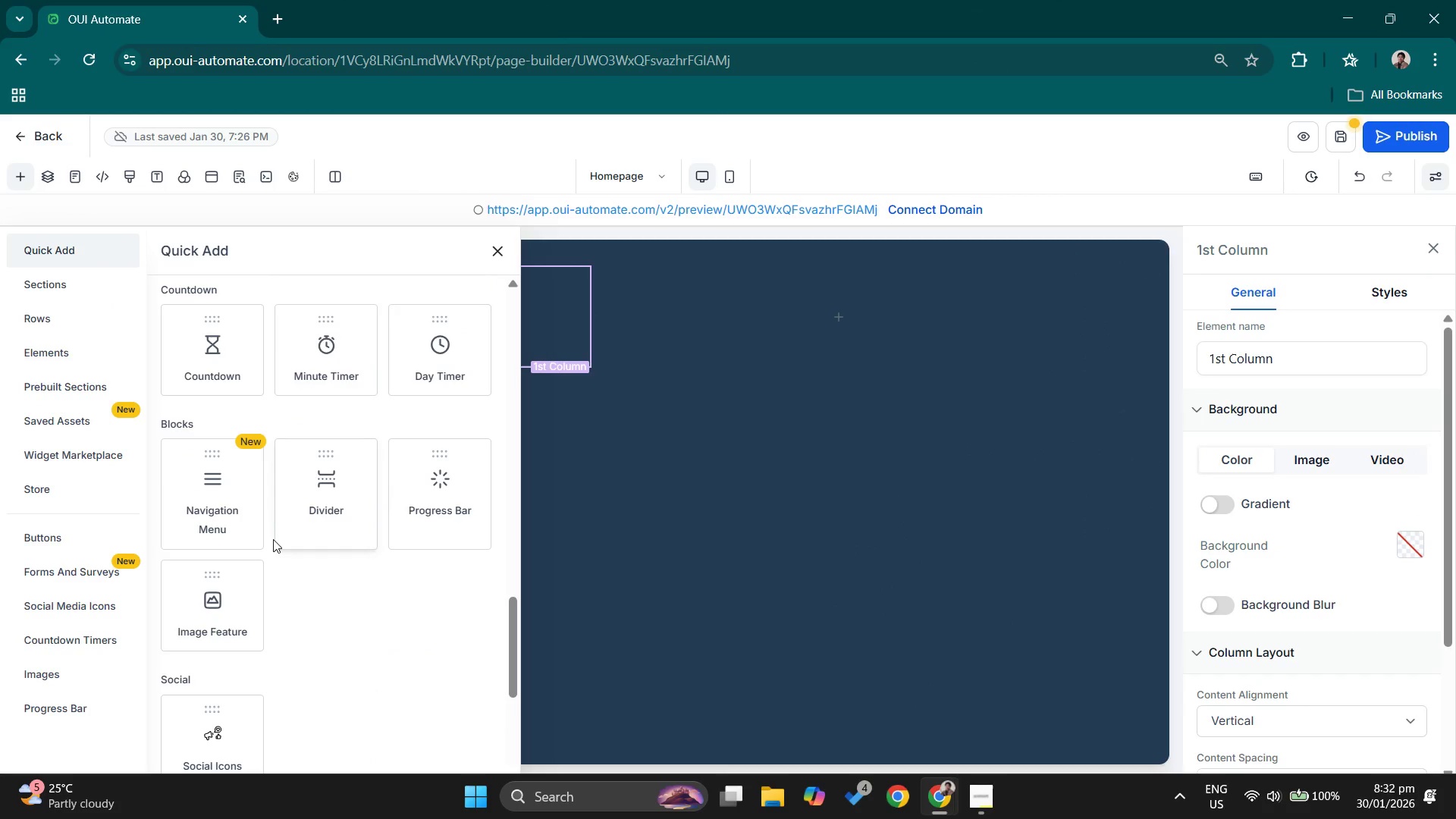 
left_click([238, 519])
 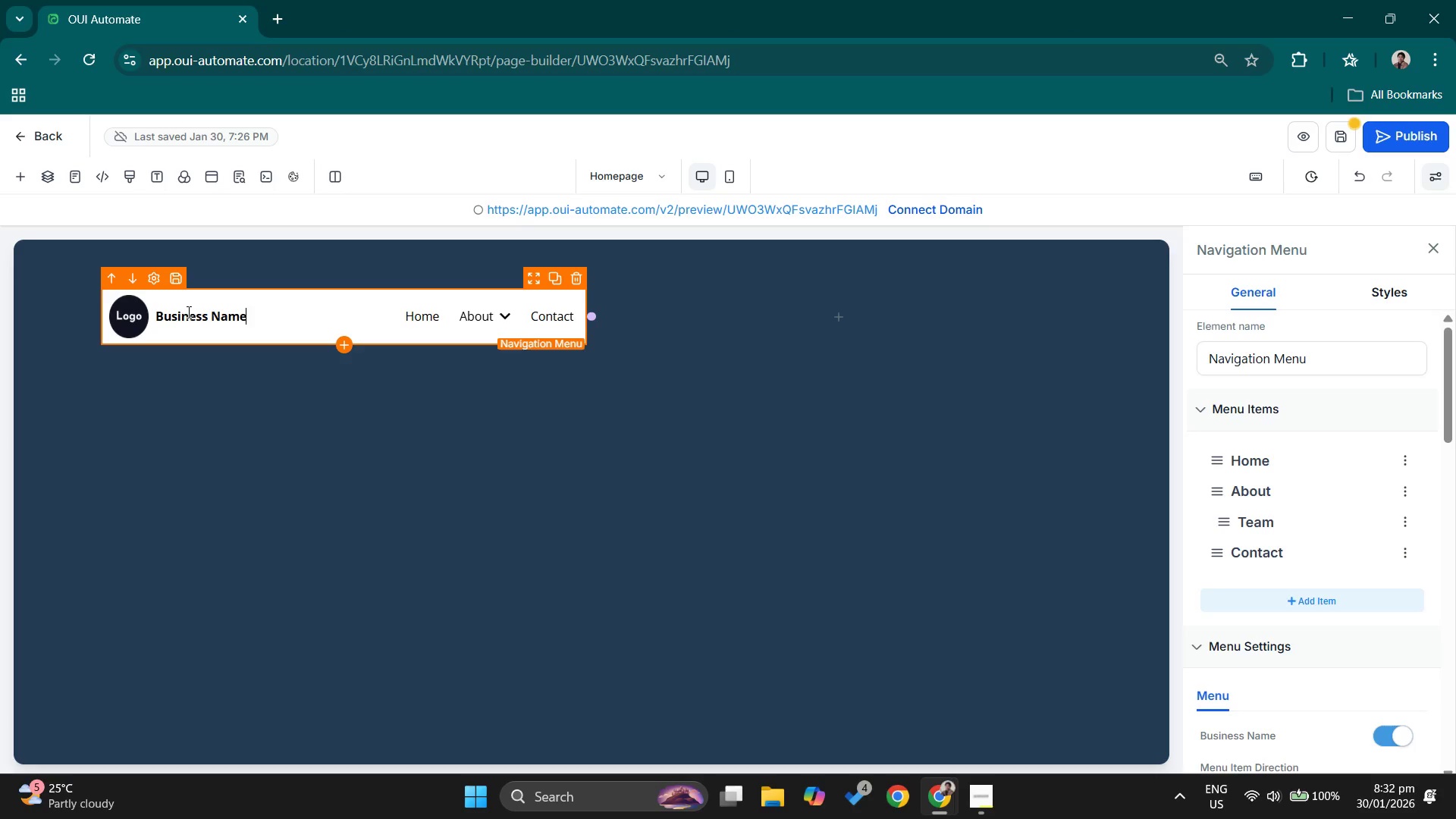 
hold_key(key=Backspace, duration=0.92)
 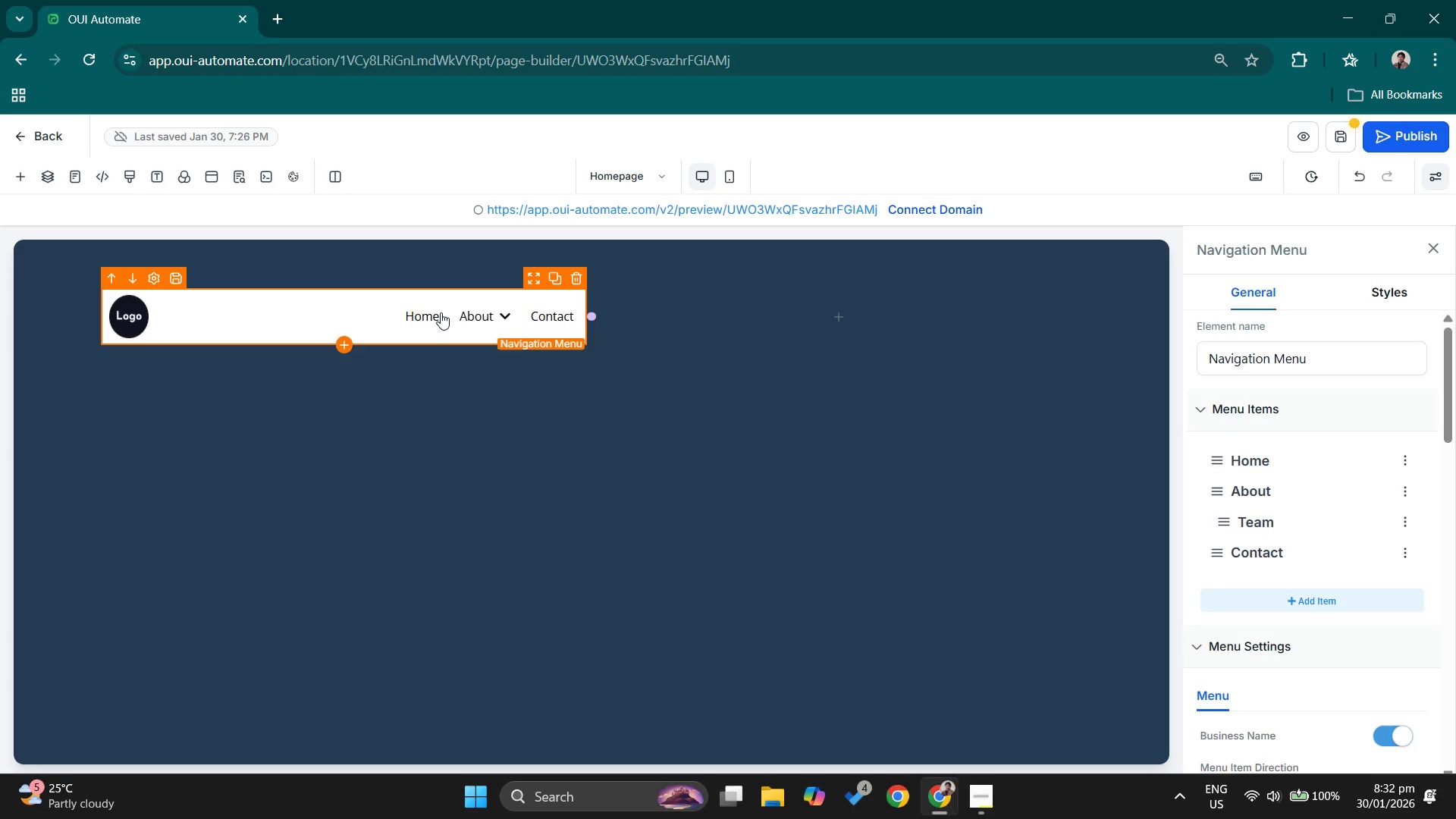 
left_click([441, 312])
 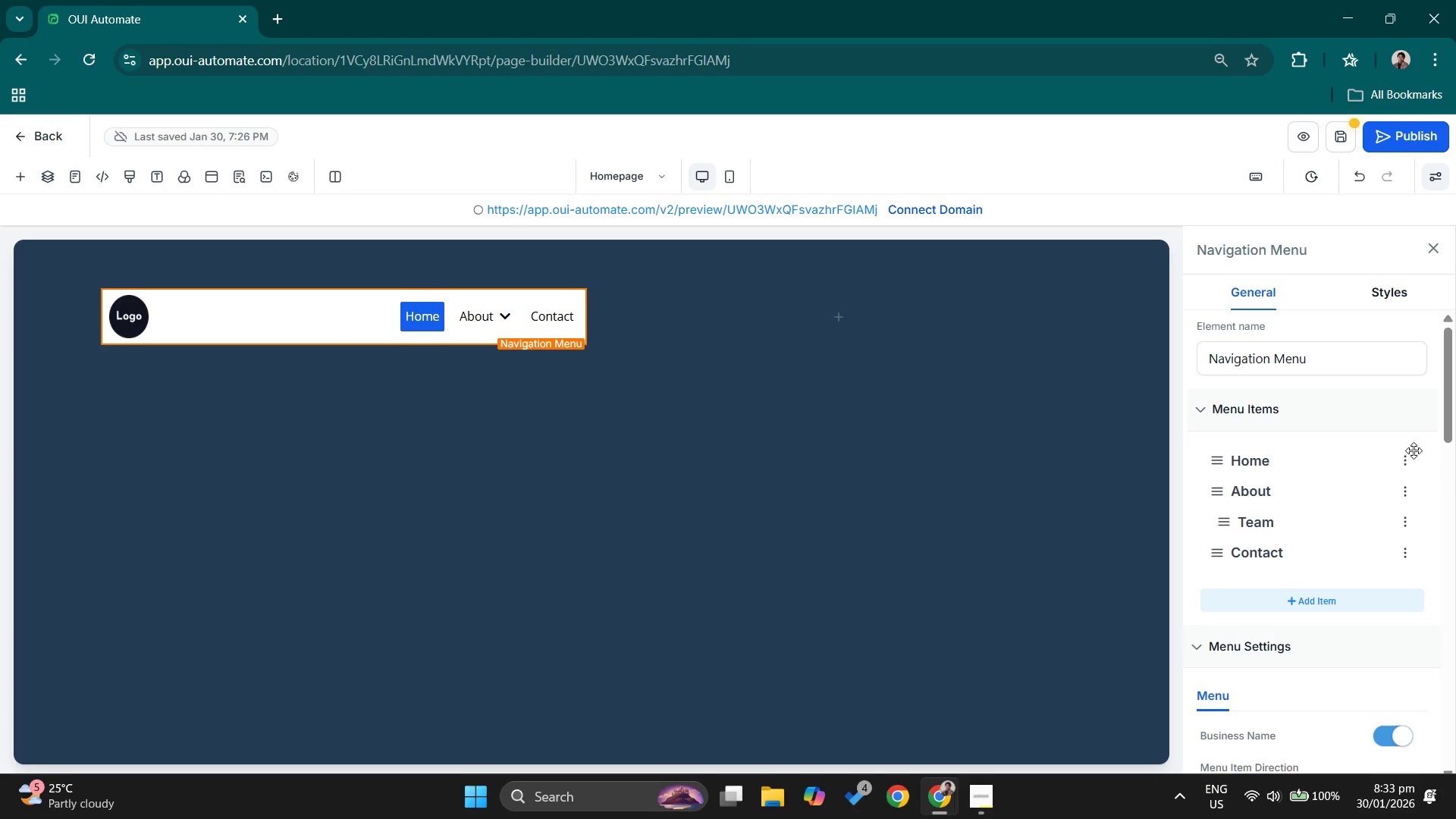 
left_click([1409, 464])
 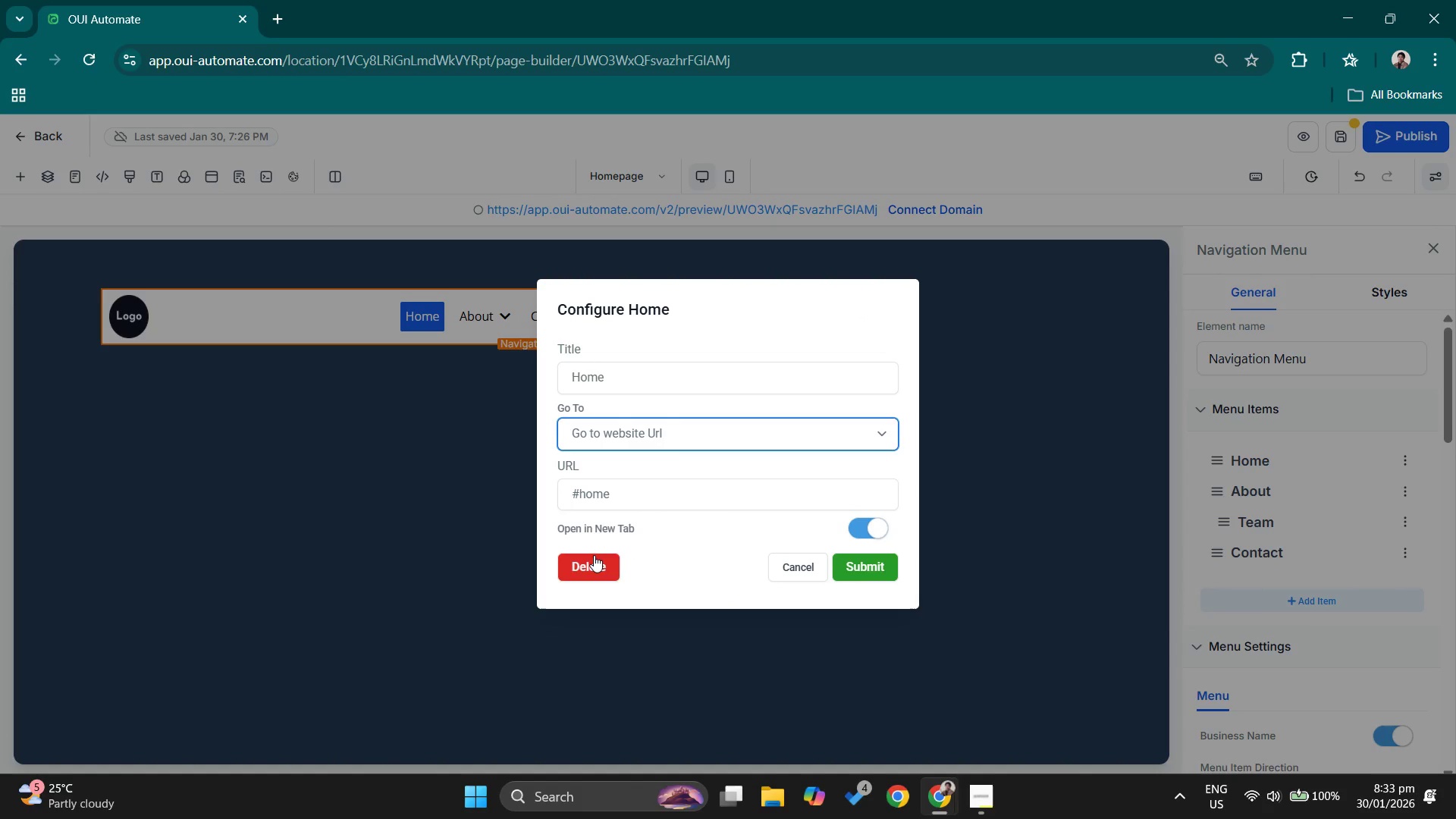 
left_click([594, 563])
 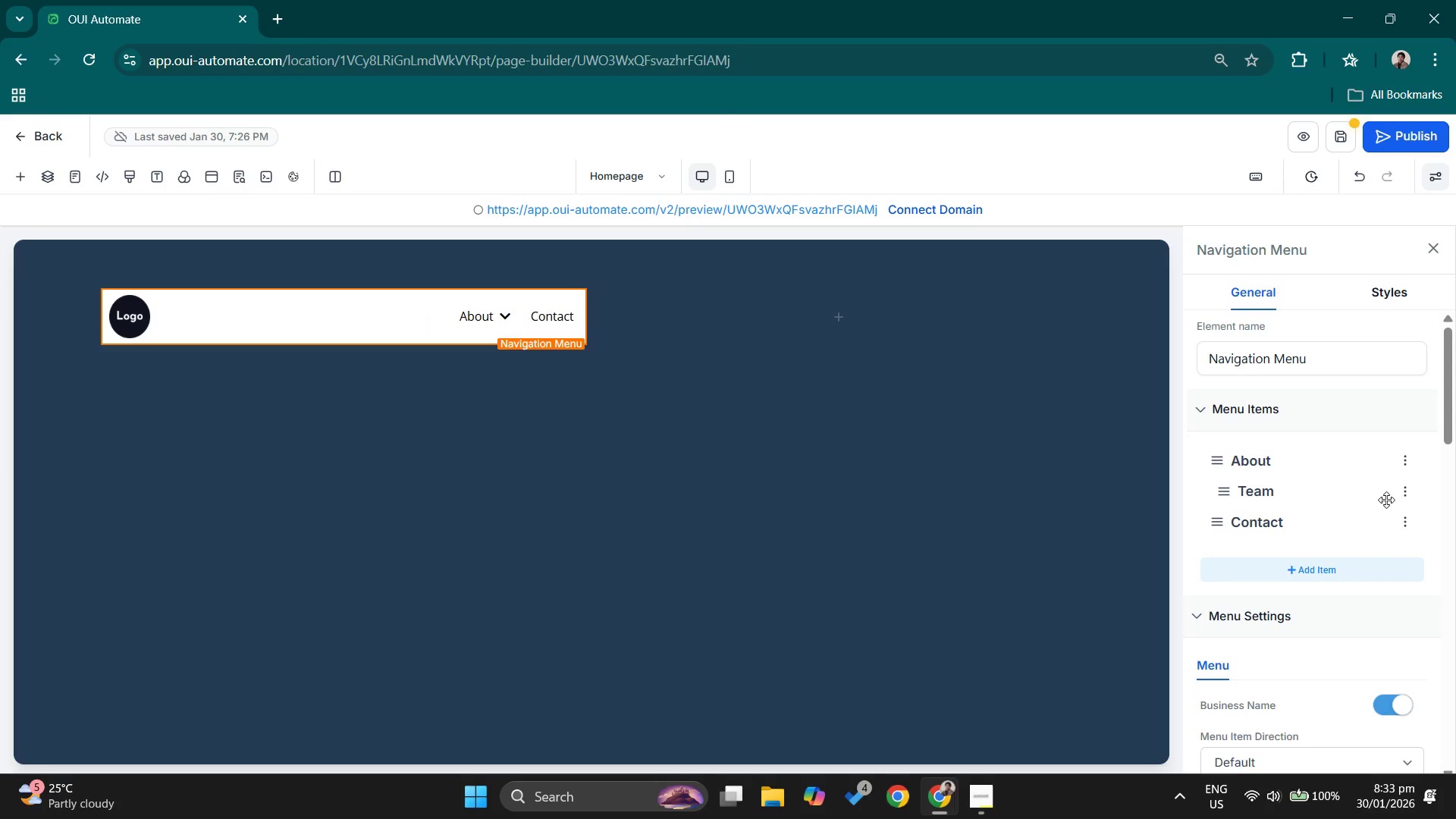 
left_click([1408, 463])
 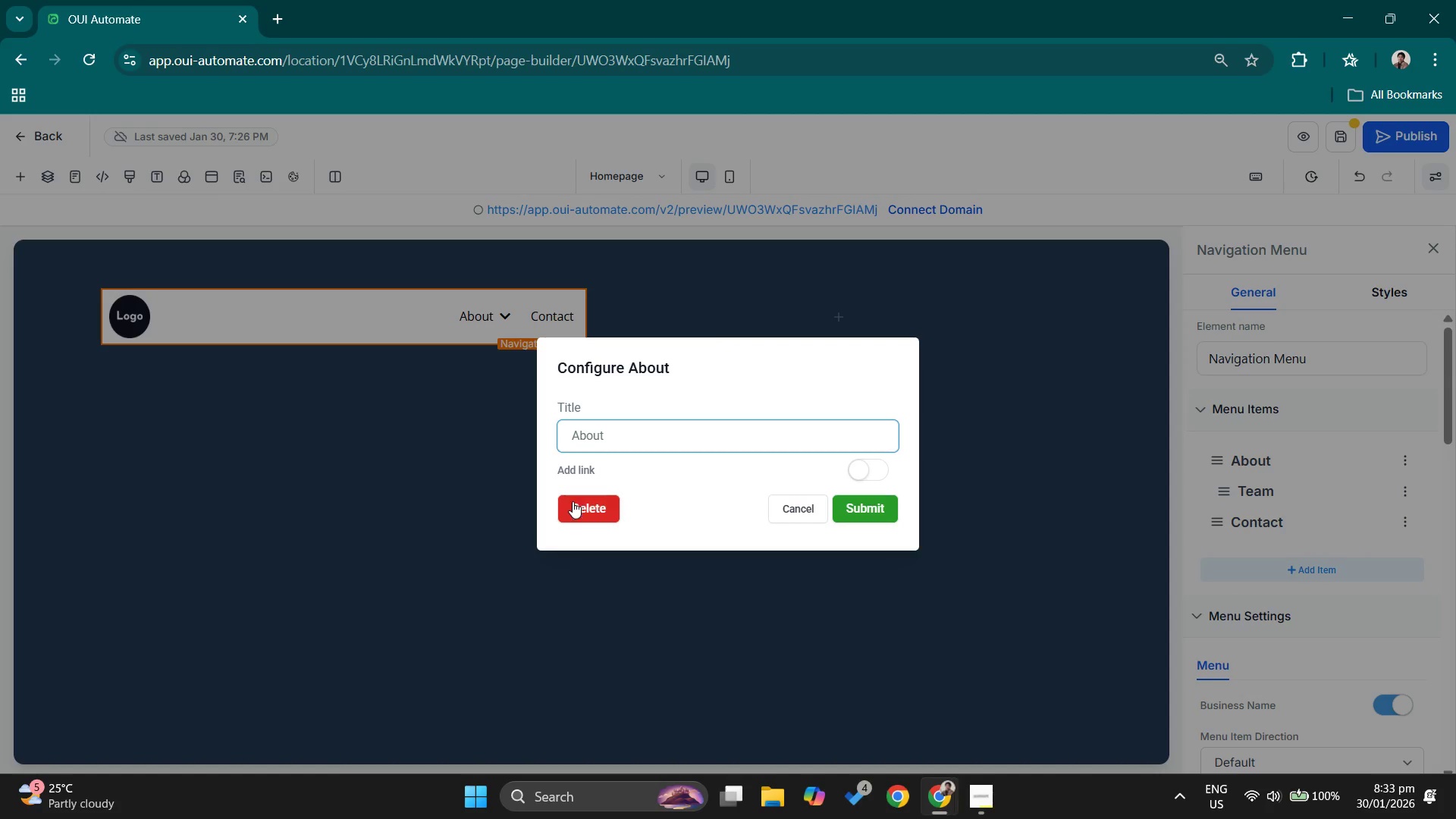 
left_click([585, 516])
 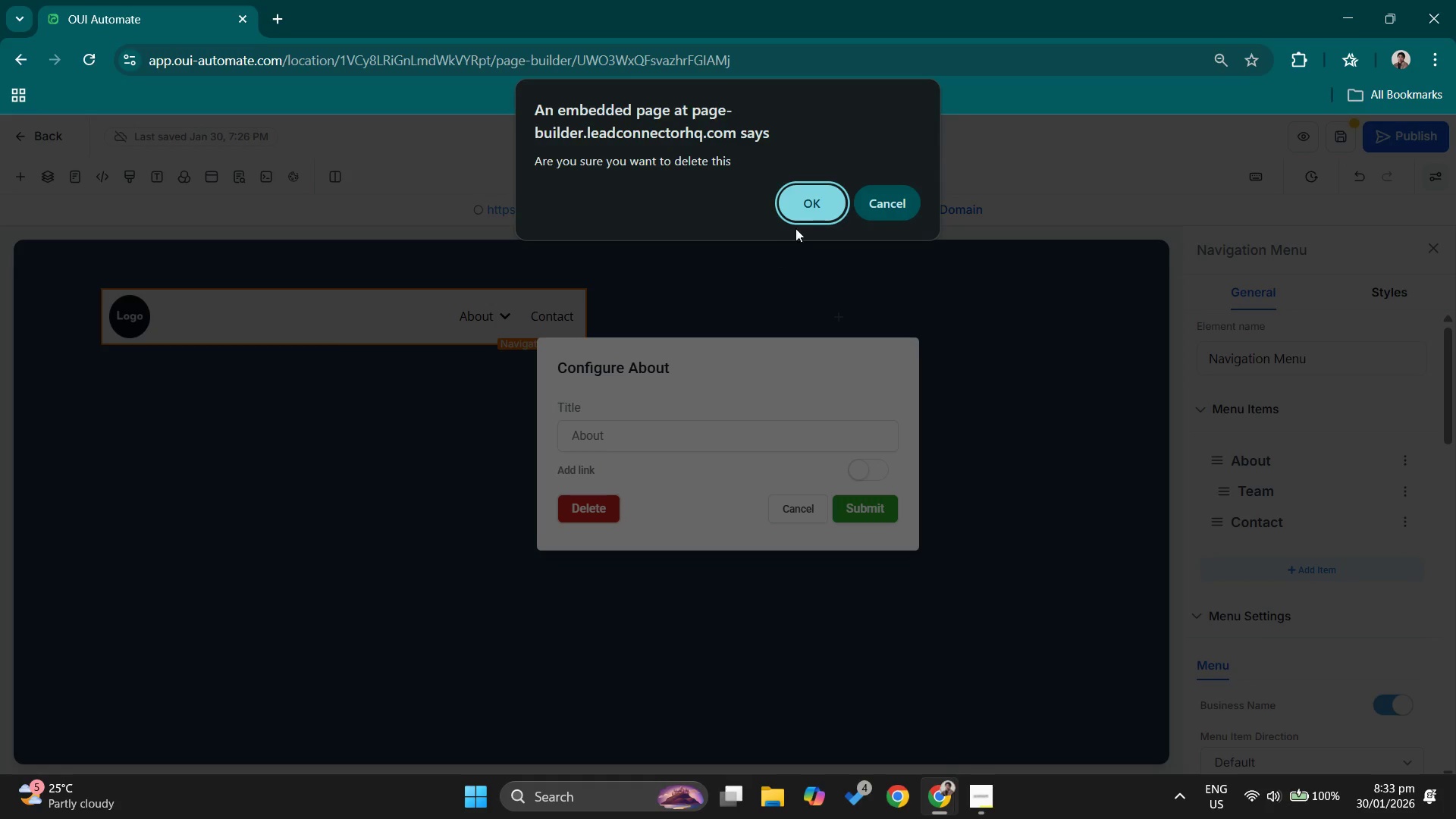 
left_click([814, 199])
 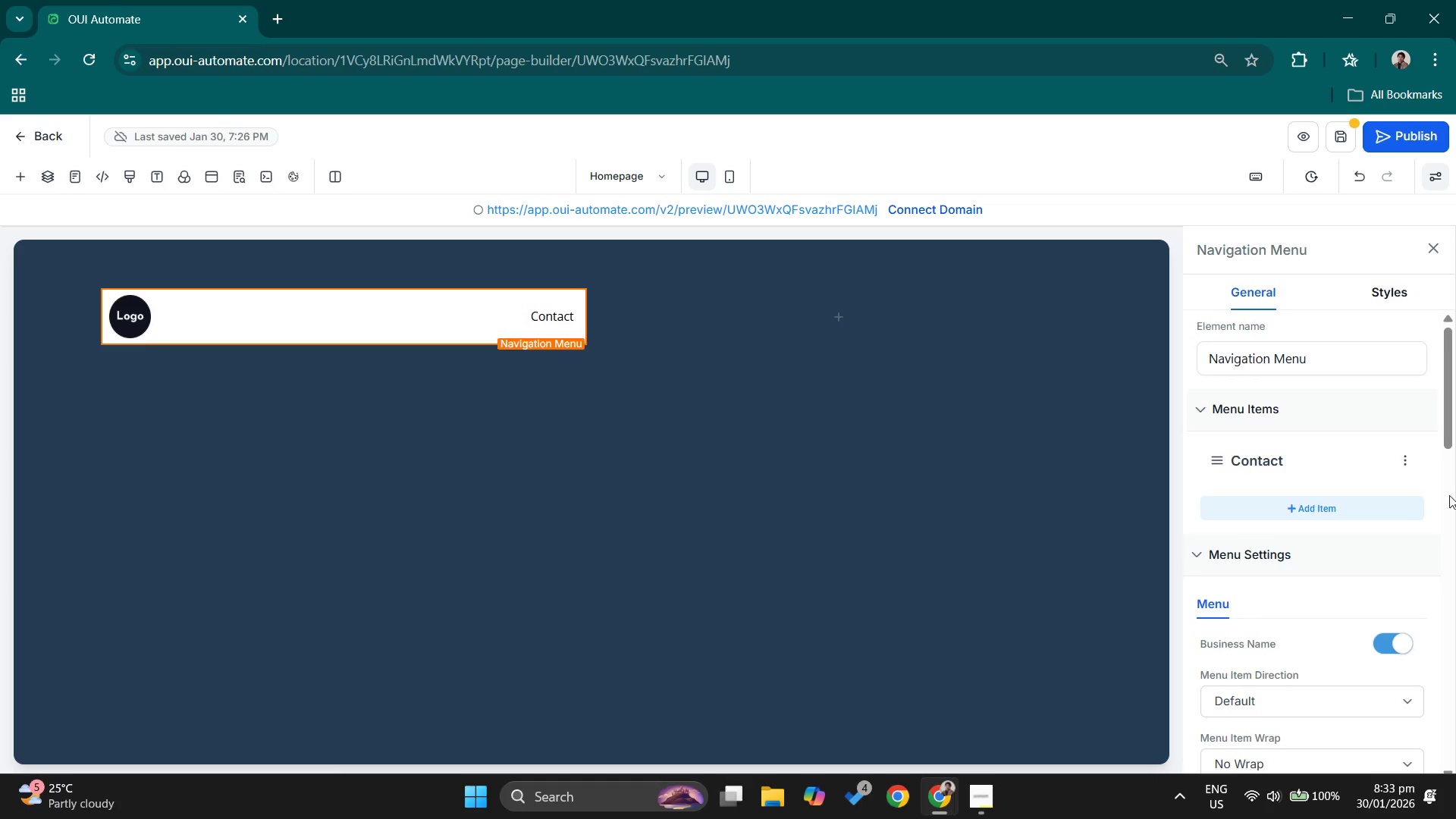 
left_click([1409, 449])
 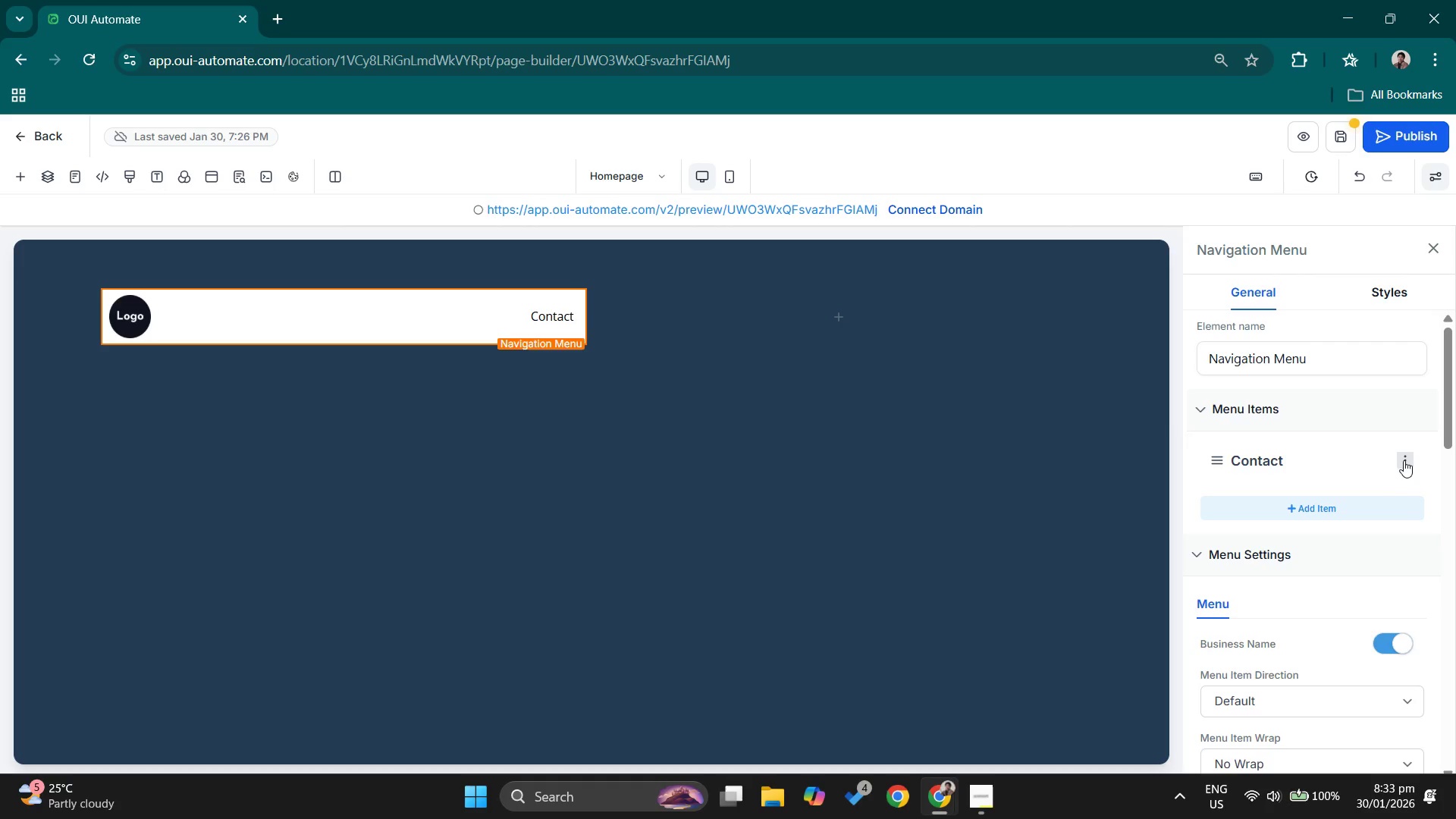 
left_click([1408, 459])
 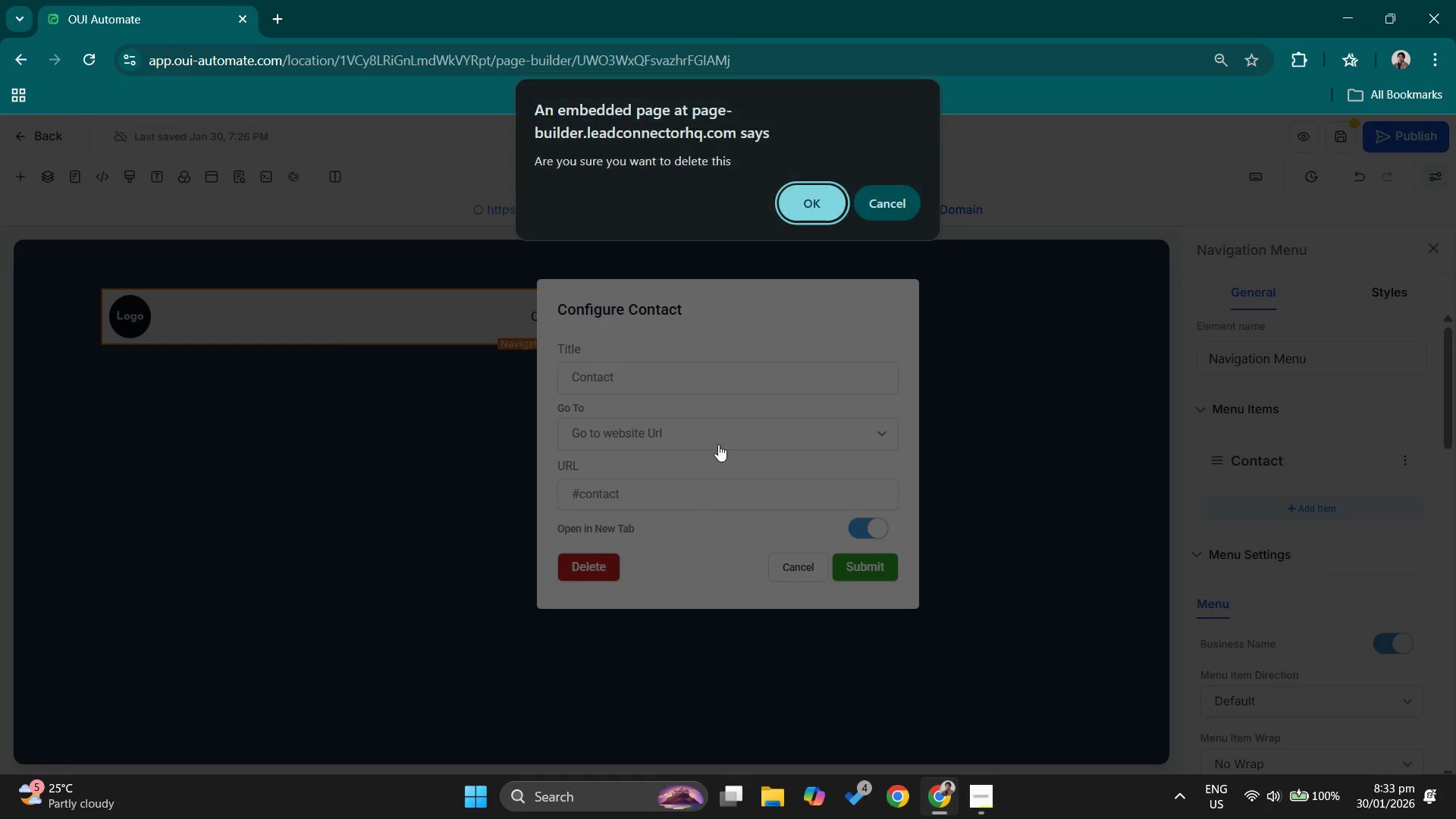 
left_click([805, 194])
 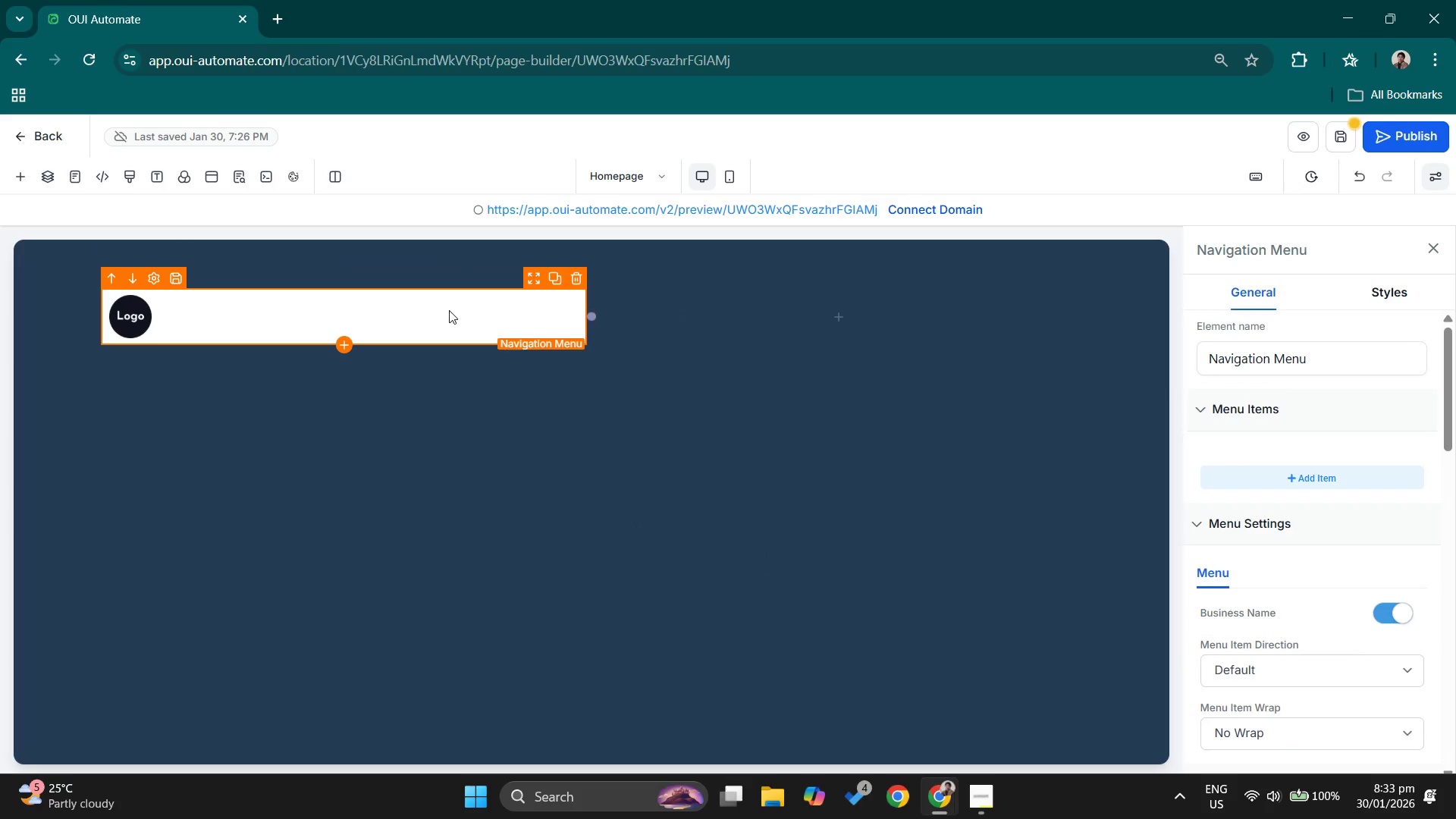 
left_click([443, 315])
 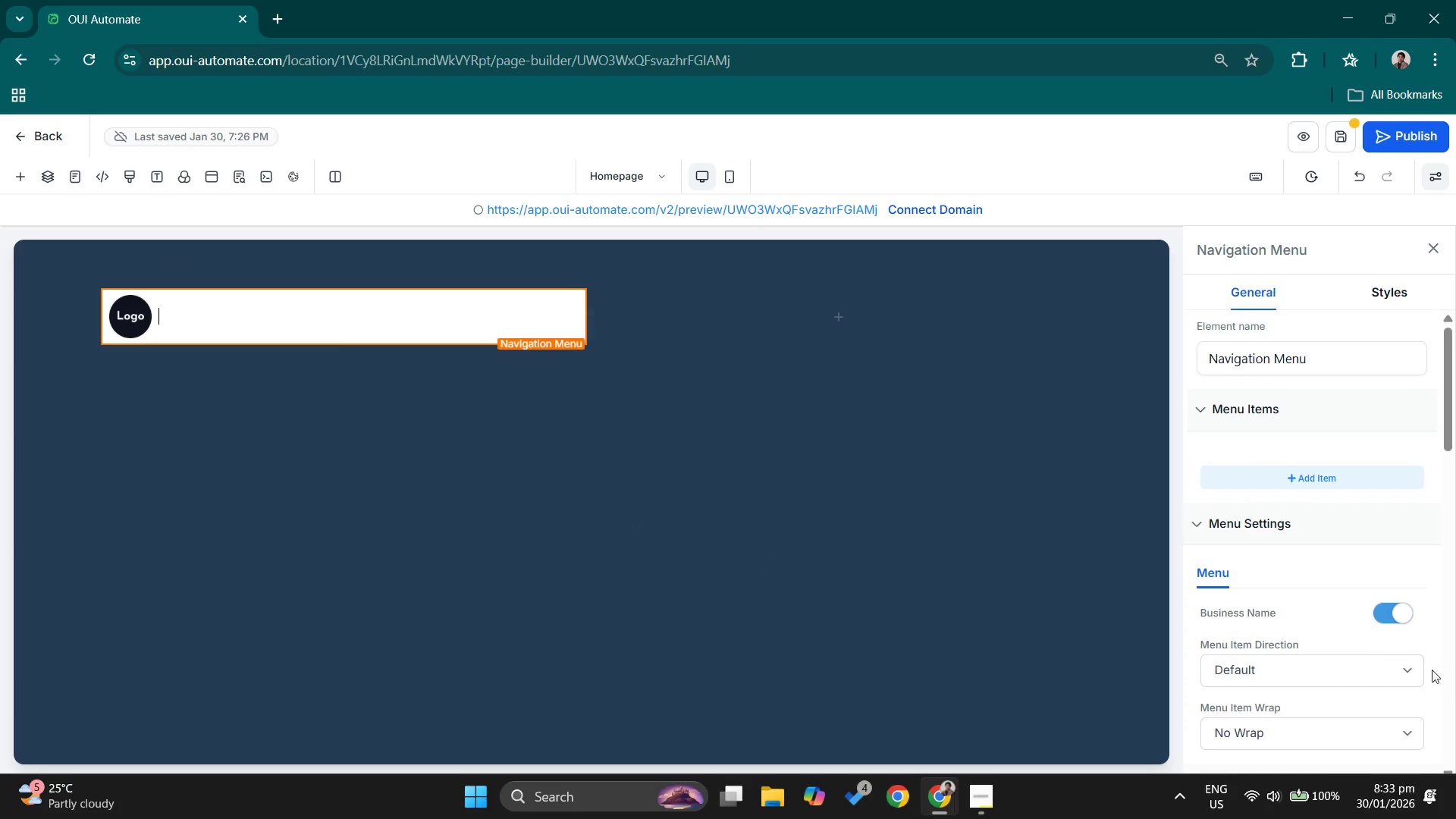 
scroll: coordinate [1336, 615], scroll_direction: down, amount: 5.0
 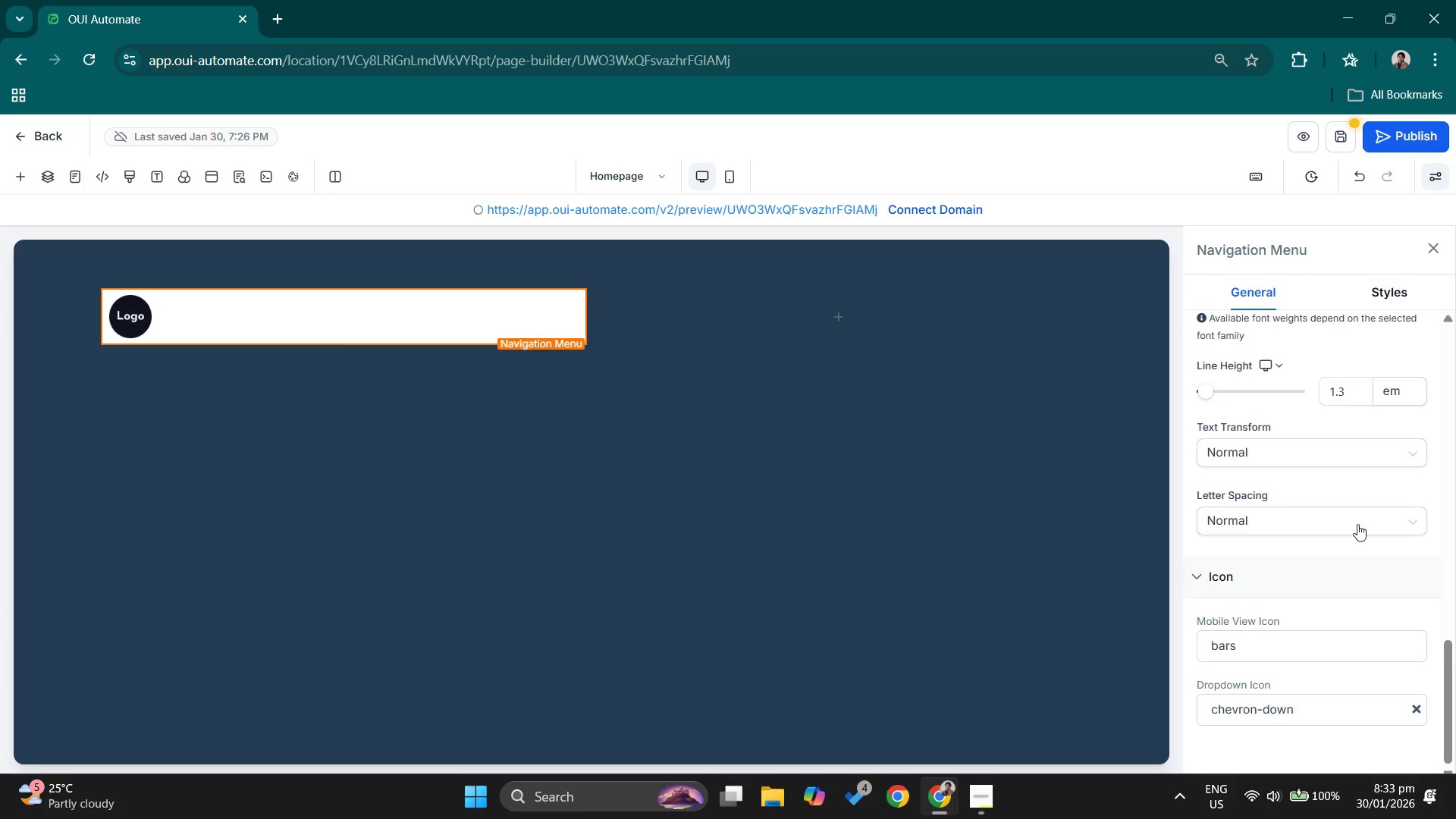 
scroll: coordinate [1357, 535], scroll_direction: up, amount: 6.0
 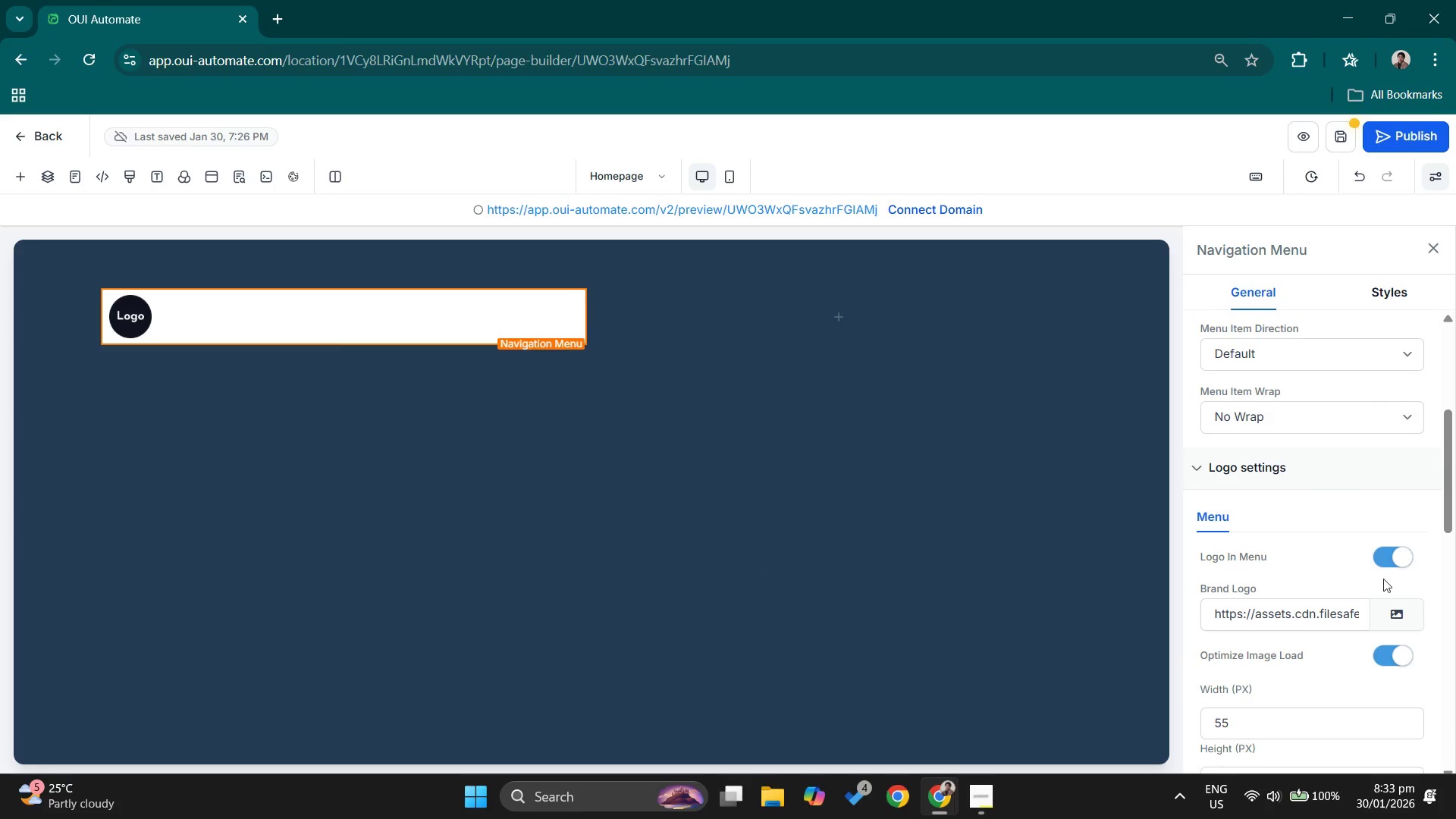 
left_click([1409, 615])
 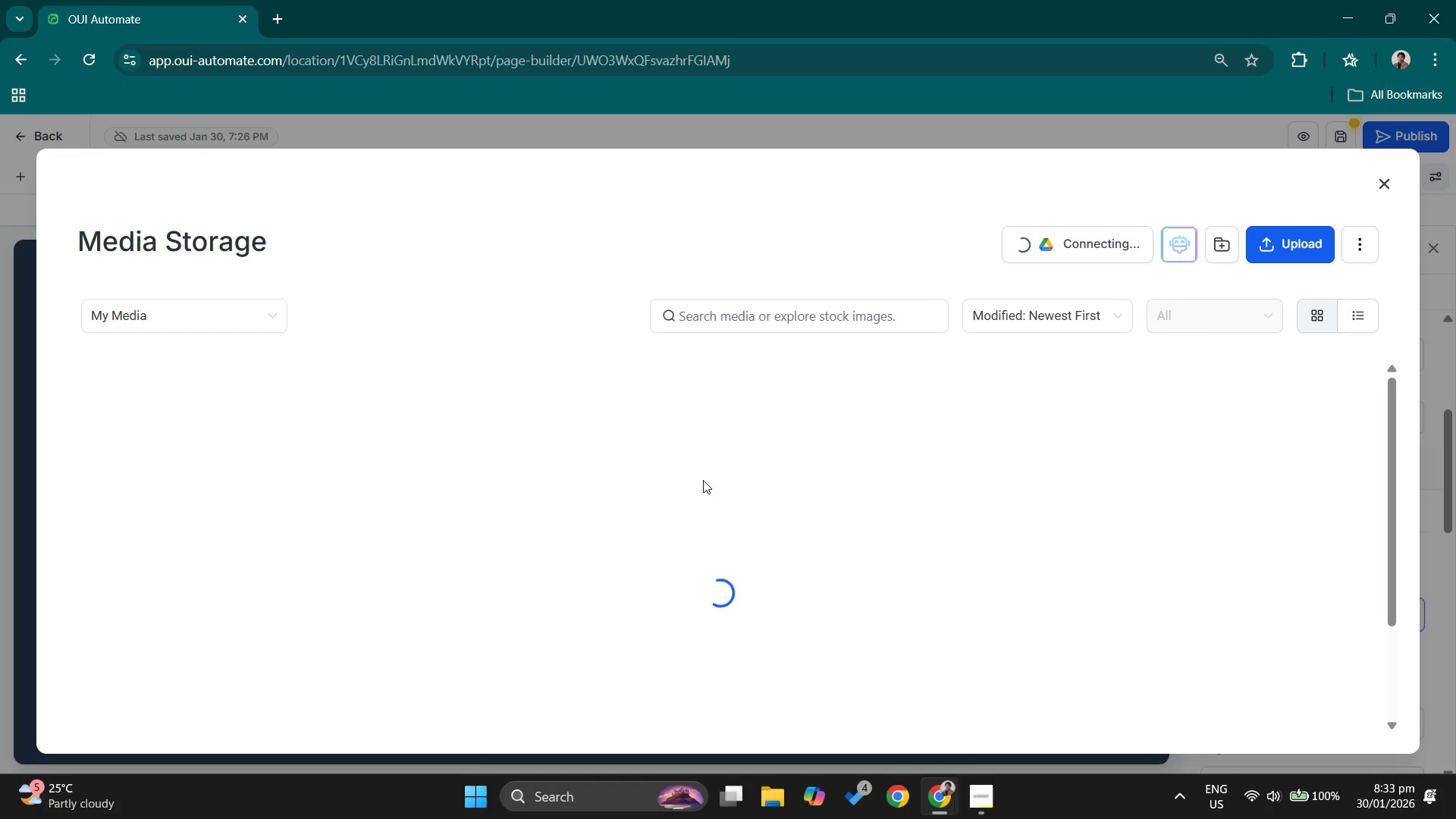 
mouse_move([654, 491])
 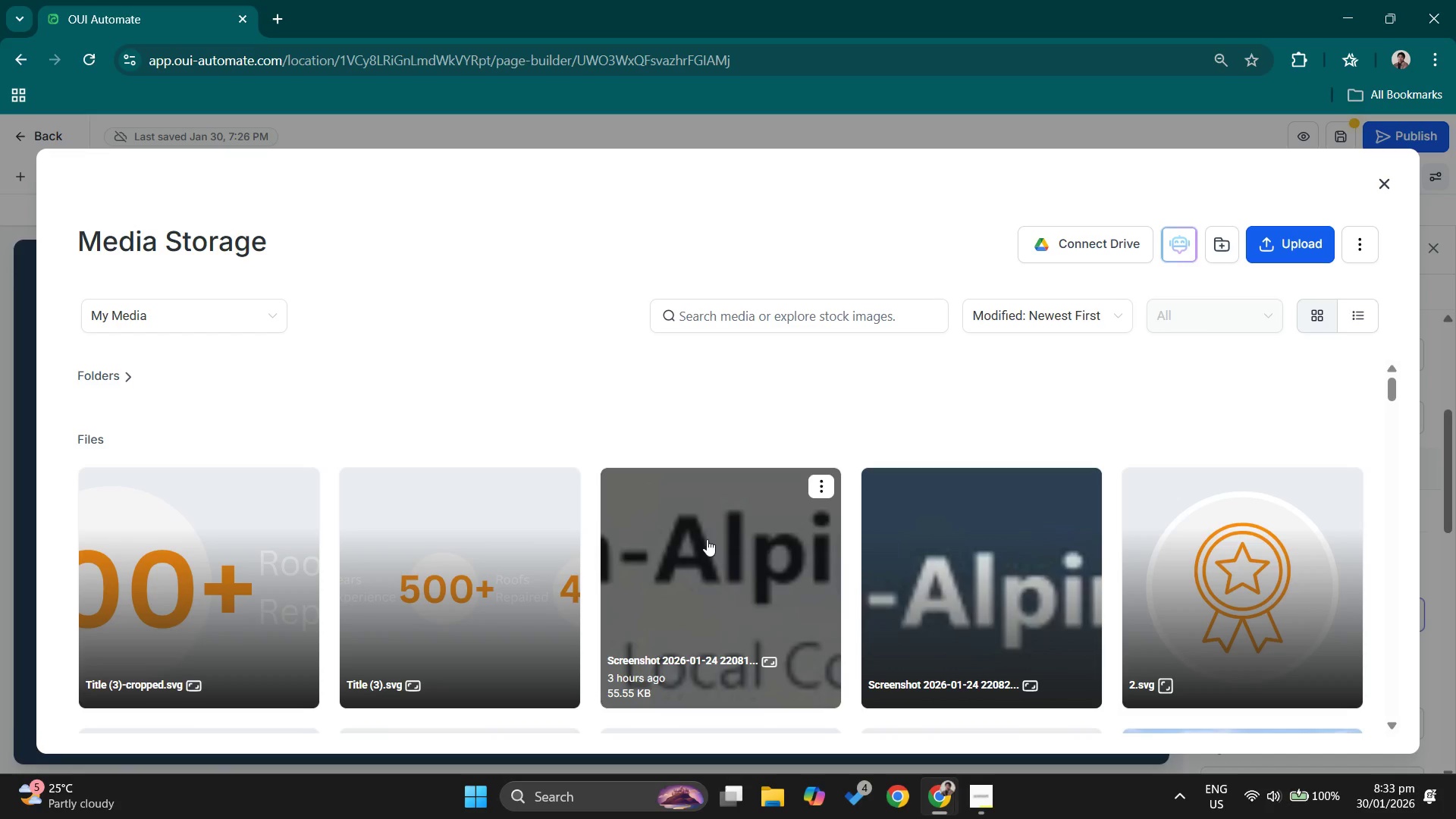 
left_click([707, 539])
 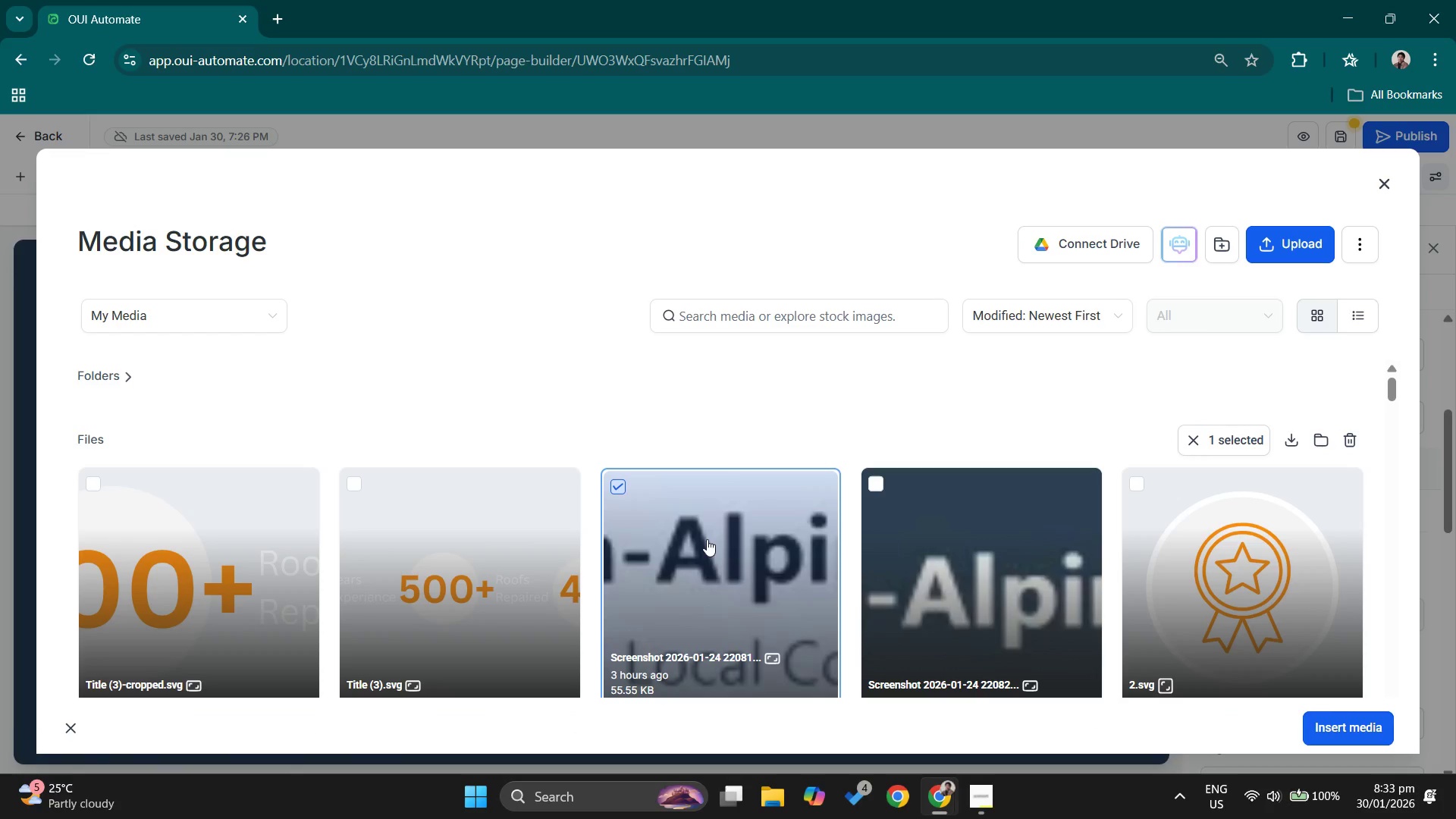 
double_click([707, 539])
 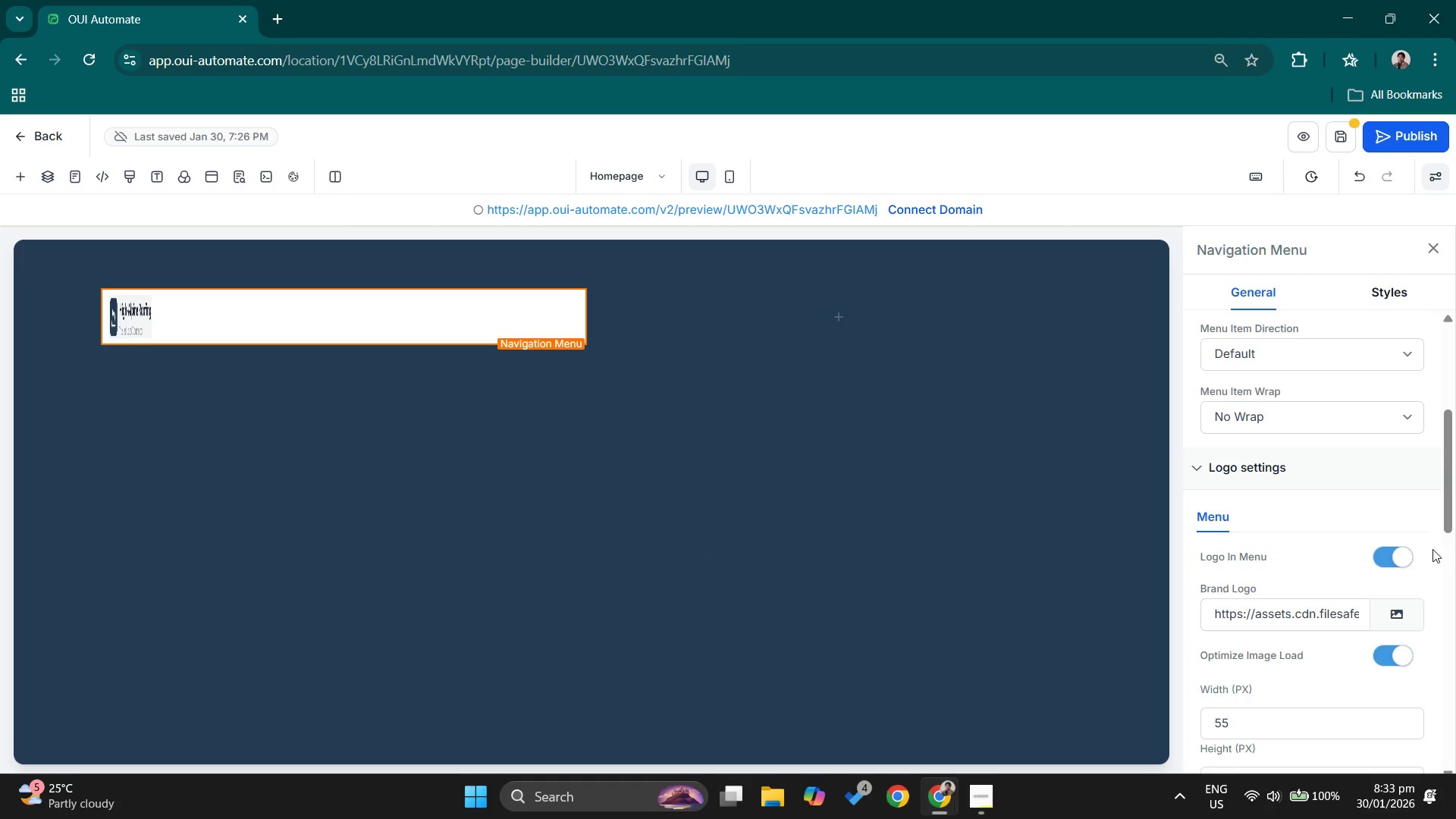 
scroll: coordinate [1336, 607], scroll_direction: down, amount: 1.0
 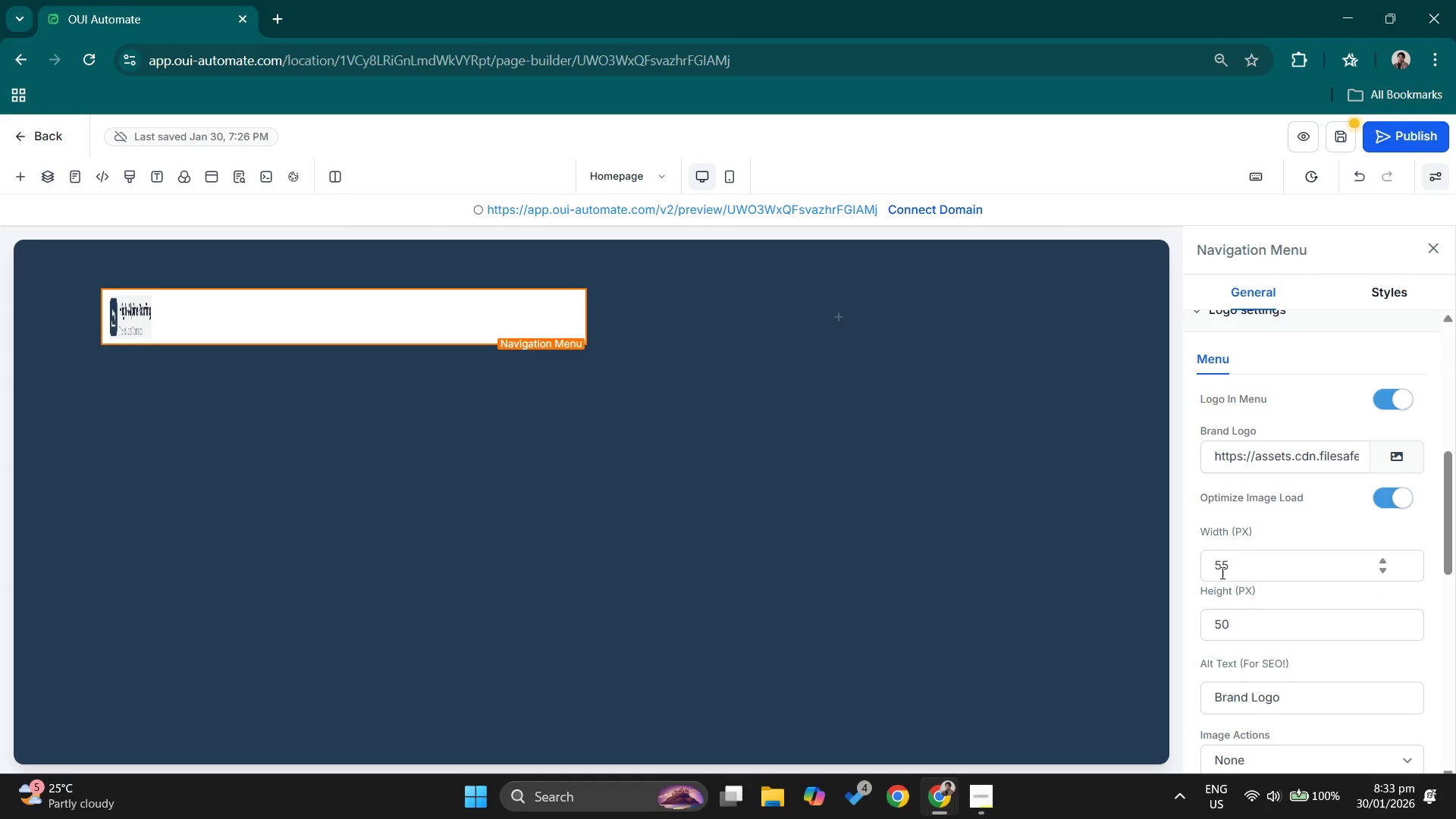 
left_click_drag(start_coordinate=[1244, 561], to_coordinate=[1083, 556])
 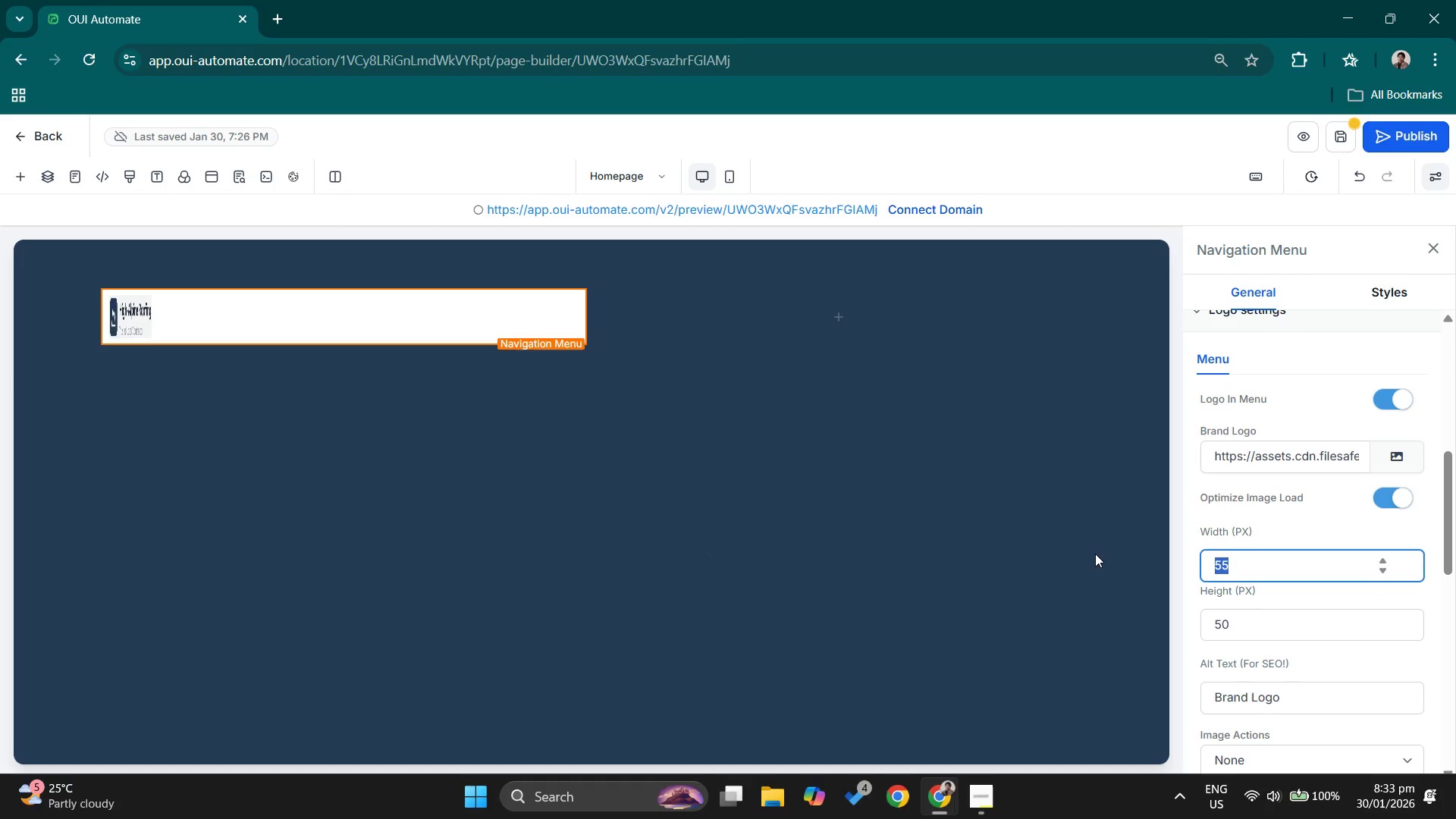 
key(Backspace)
 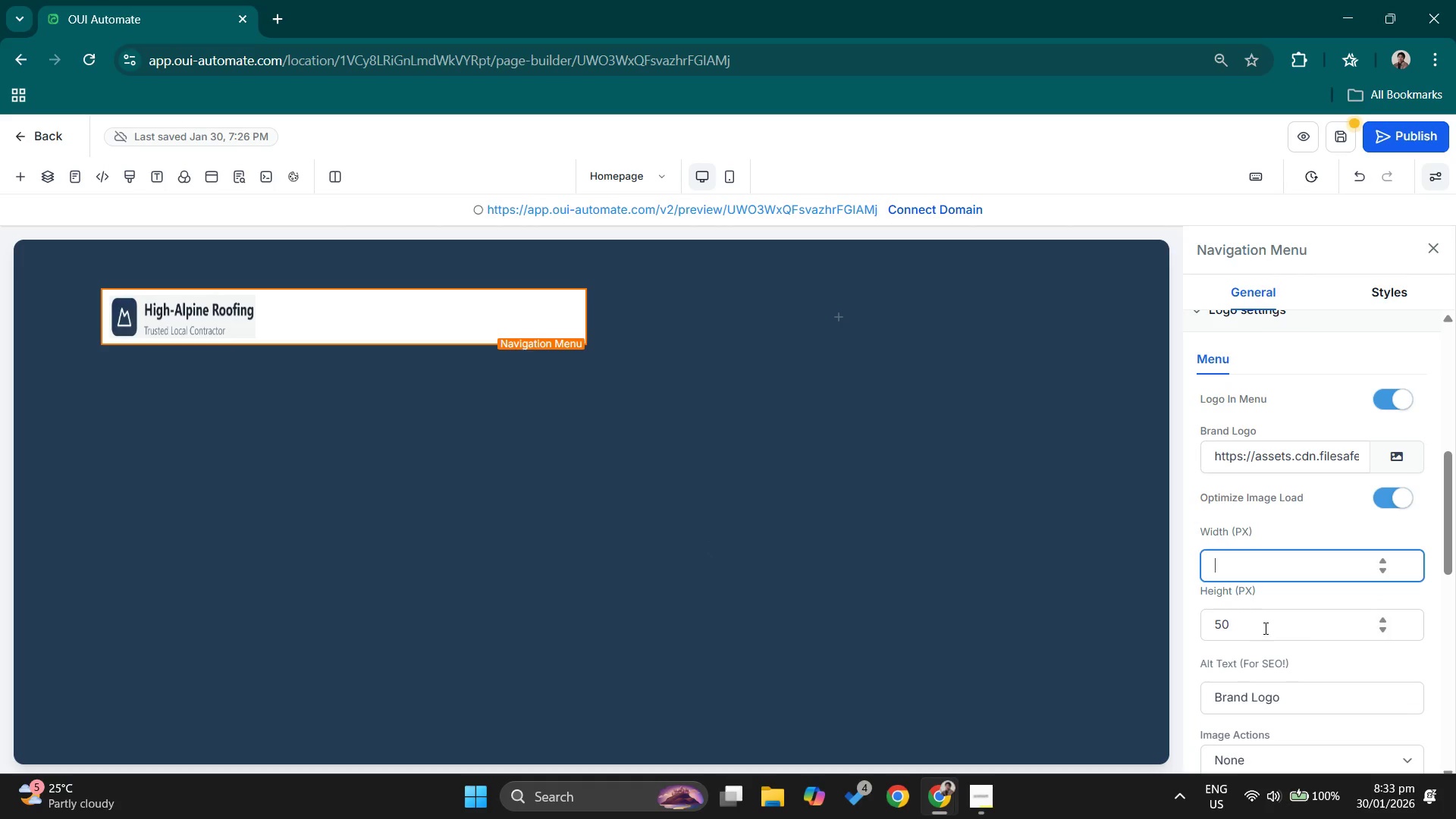 
left_click_drag(start_coordinate=[1253, 629], to_coordinate=[1090, 603])
 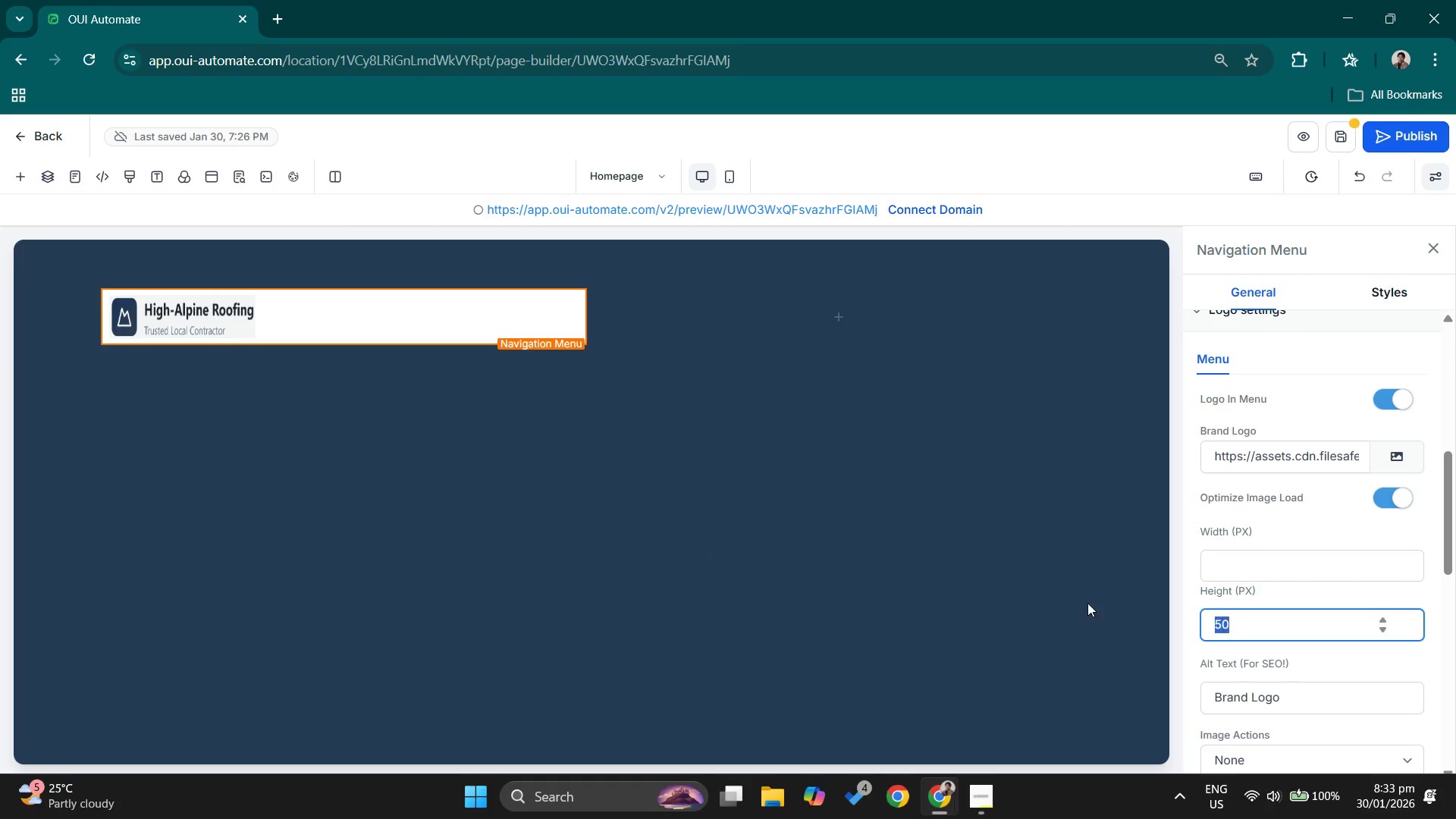 
key(Backspace)
 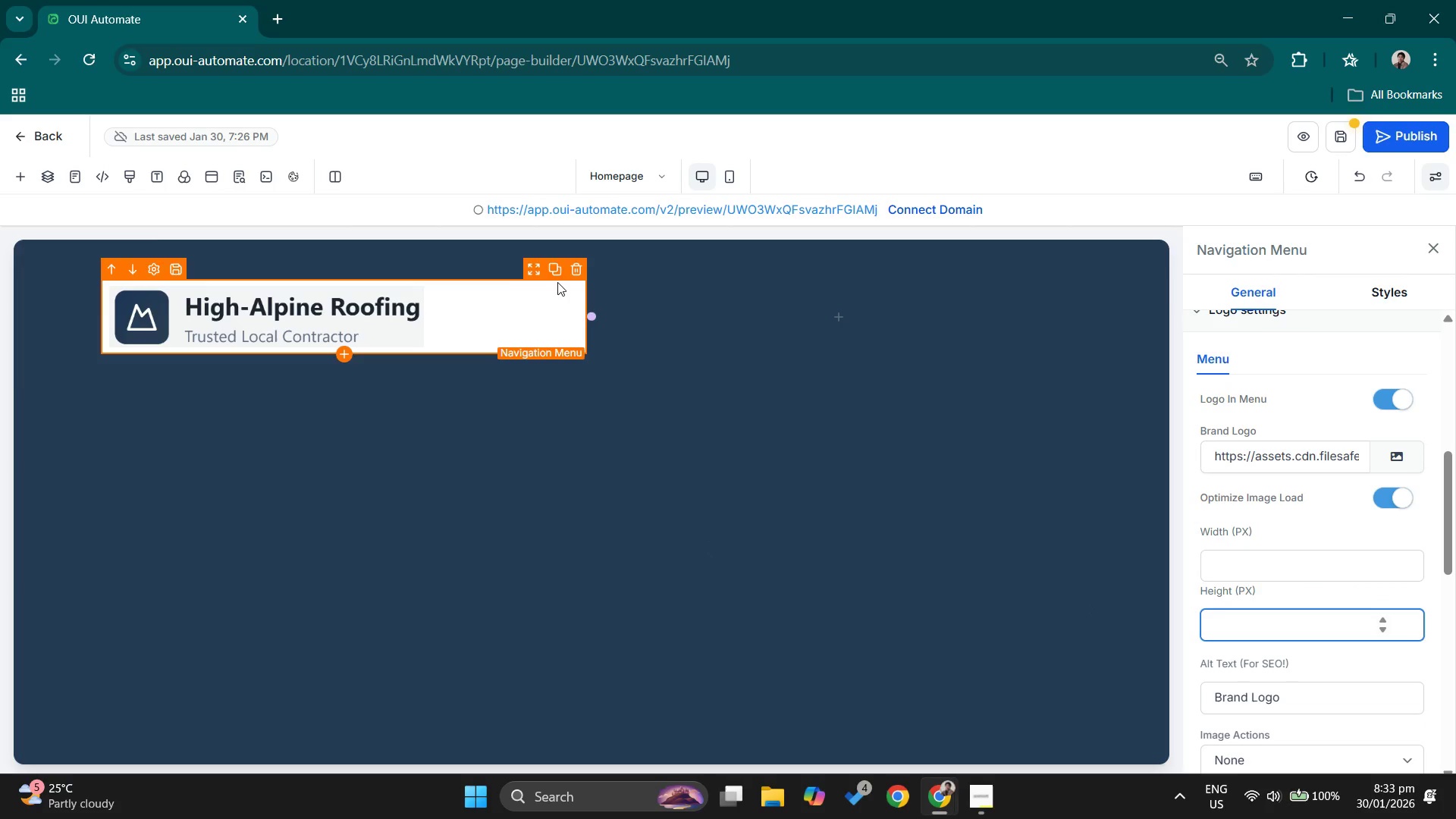 
left_click([456, 254])
 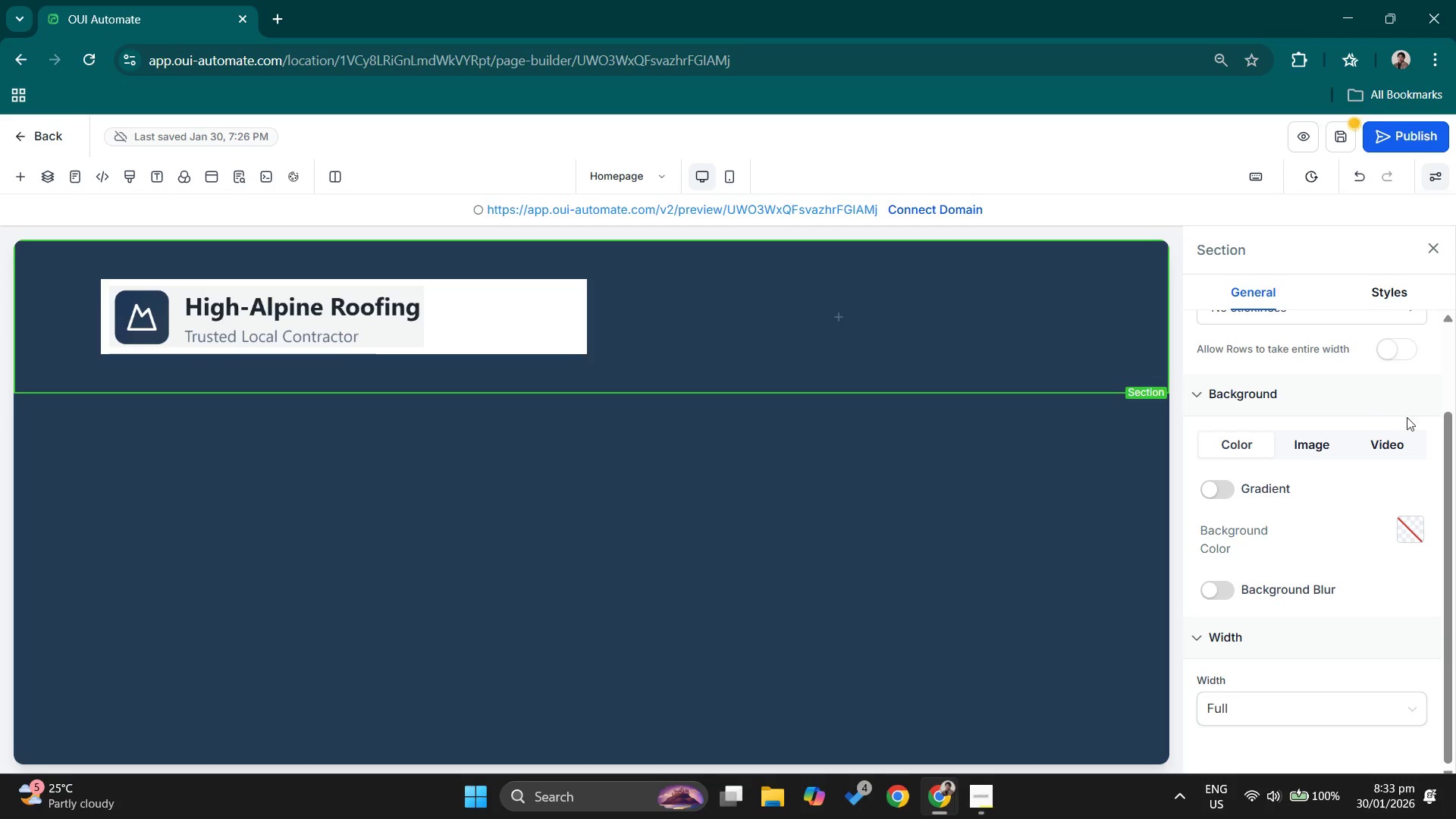 
scroll: coordinate [1335, 429], scroll_direction: up, amount: 2.0
 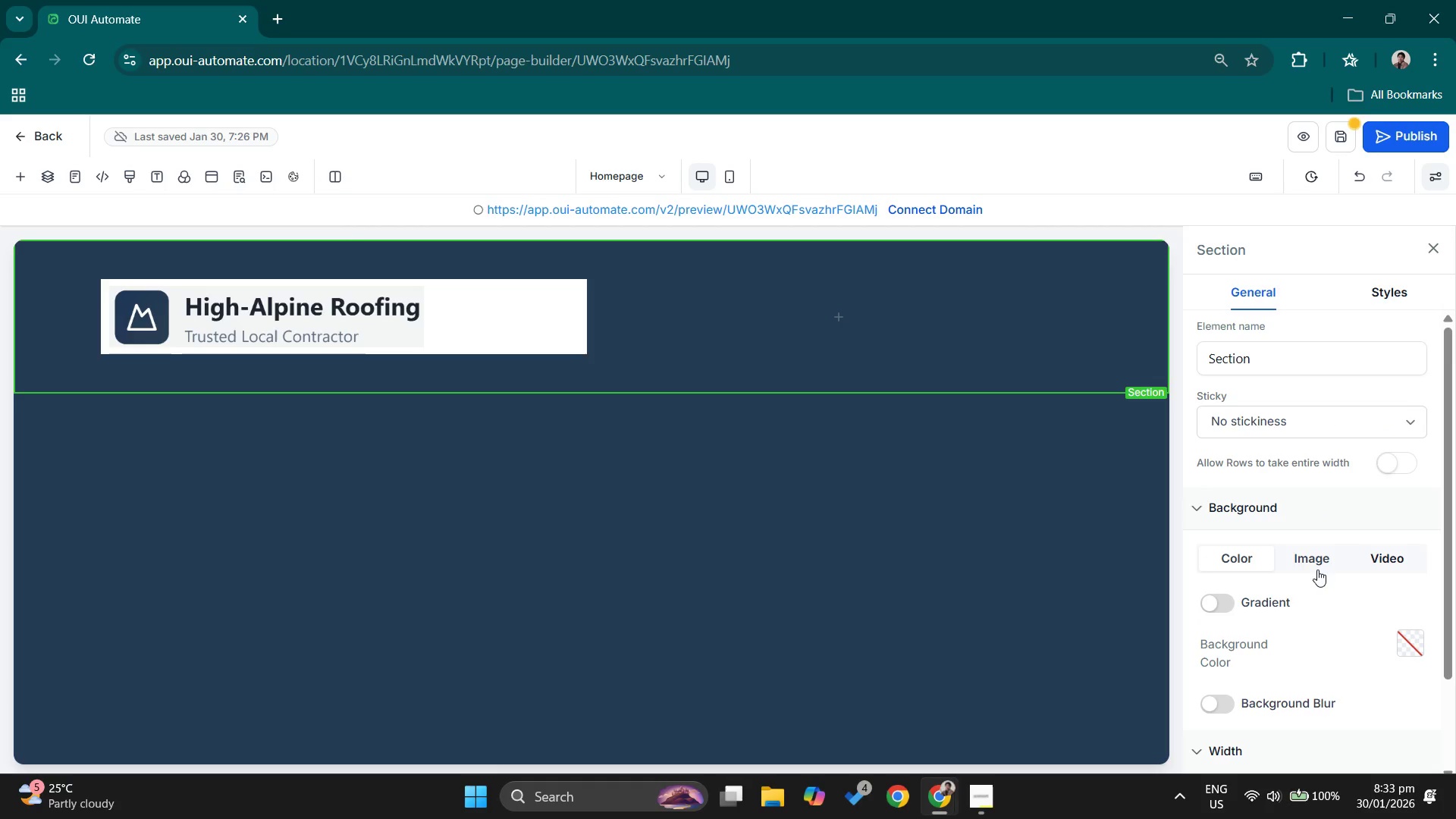 
scroll: coordinate [1310, 570], scroll_direction: down, amount: 1.0
 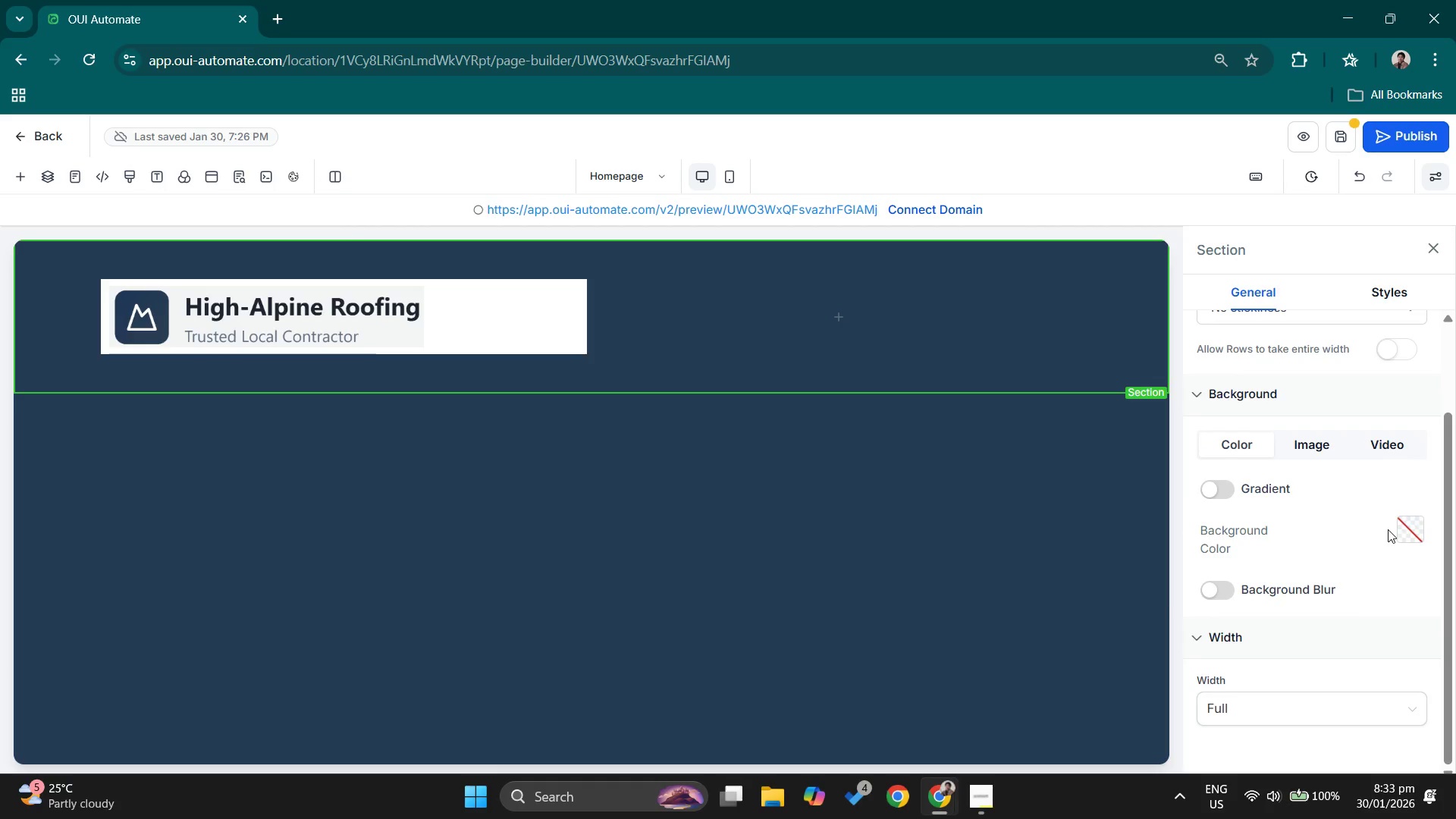 
left_click([1403, 527])
 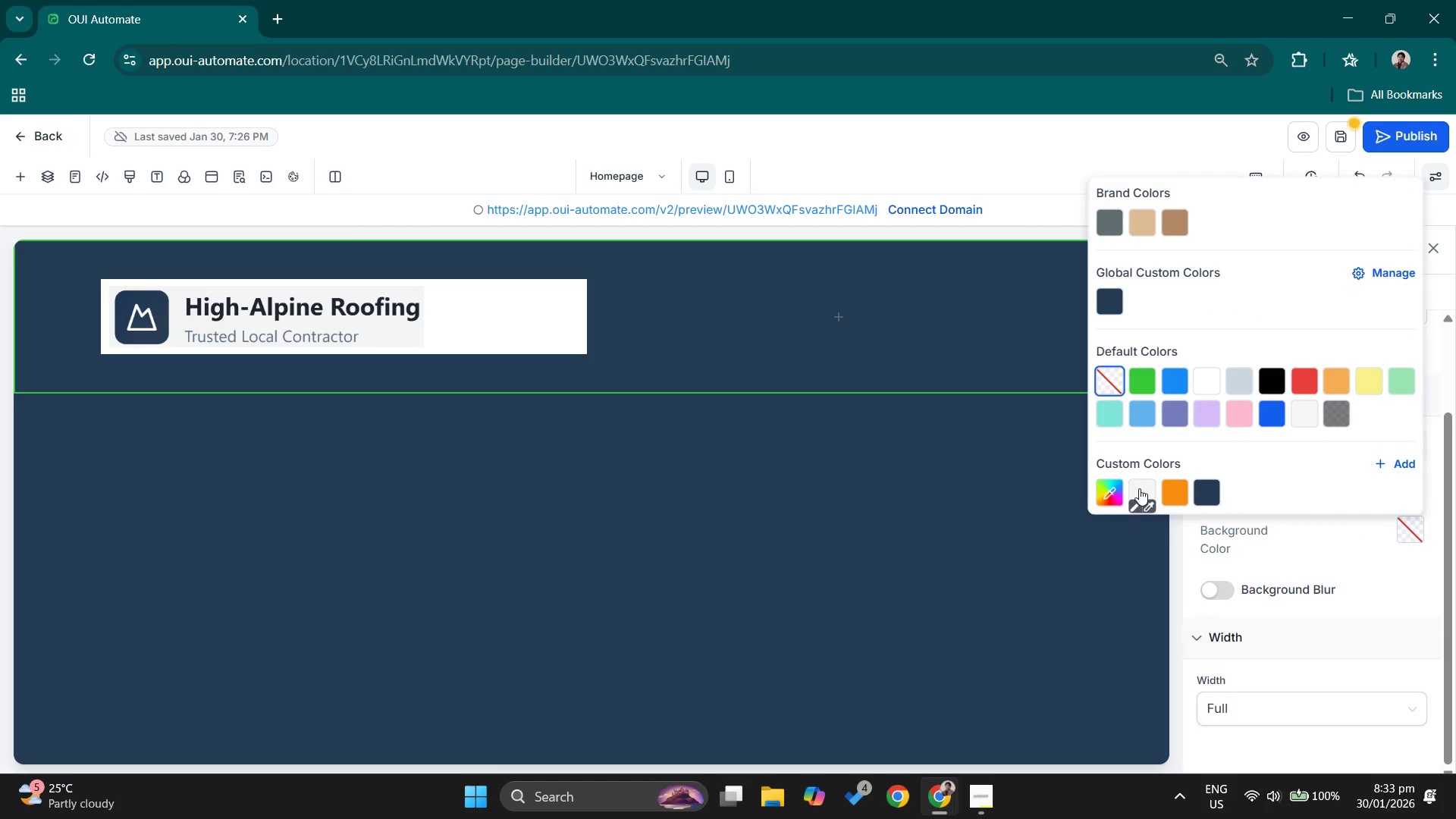 
left_click([1139, 489])
 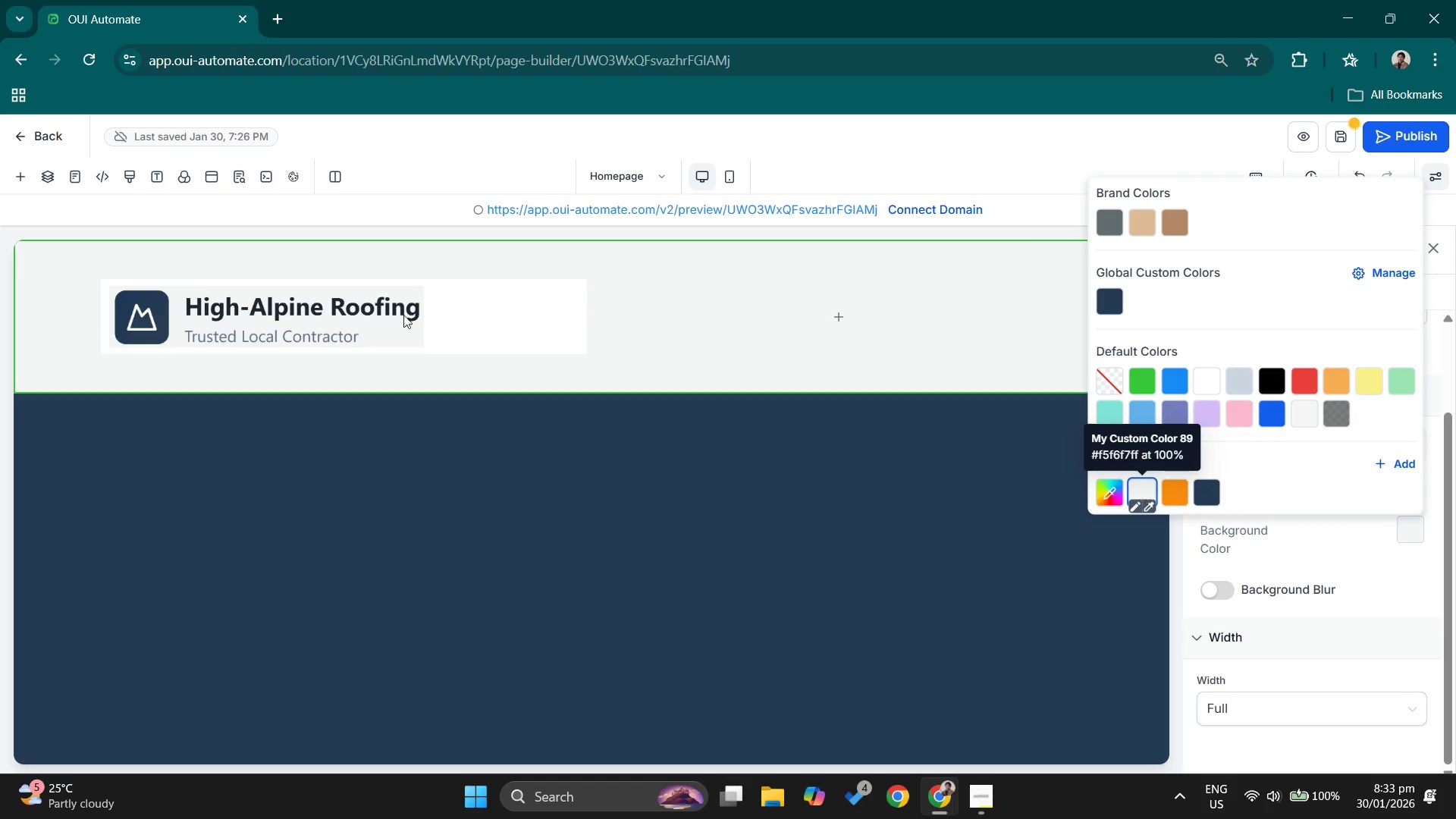 
left_click([425, 313])
 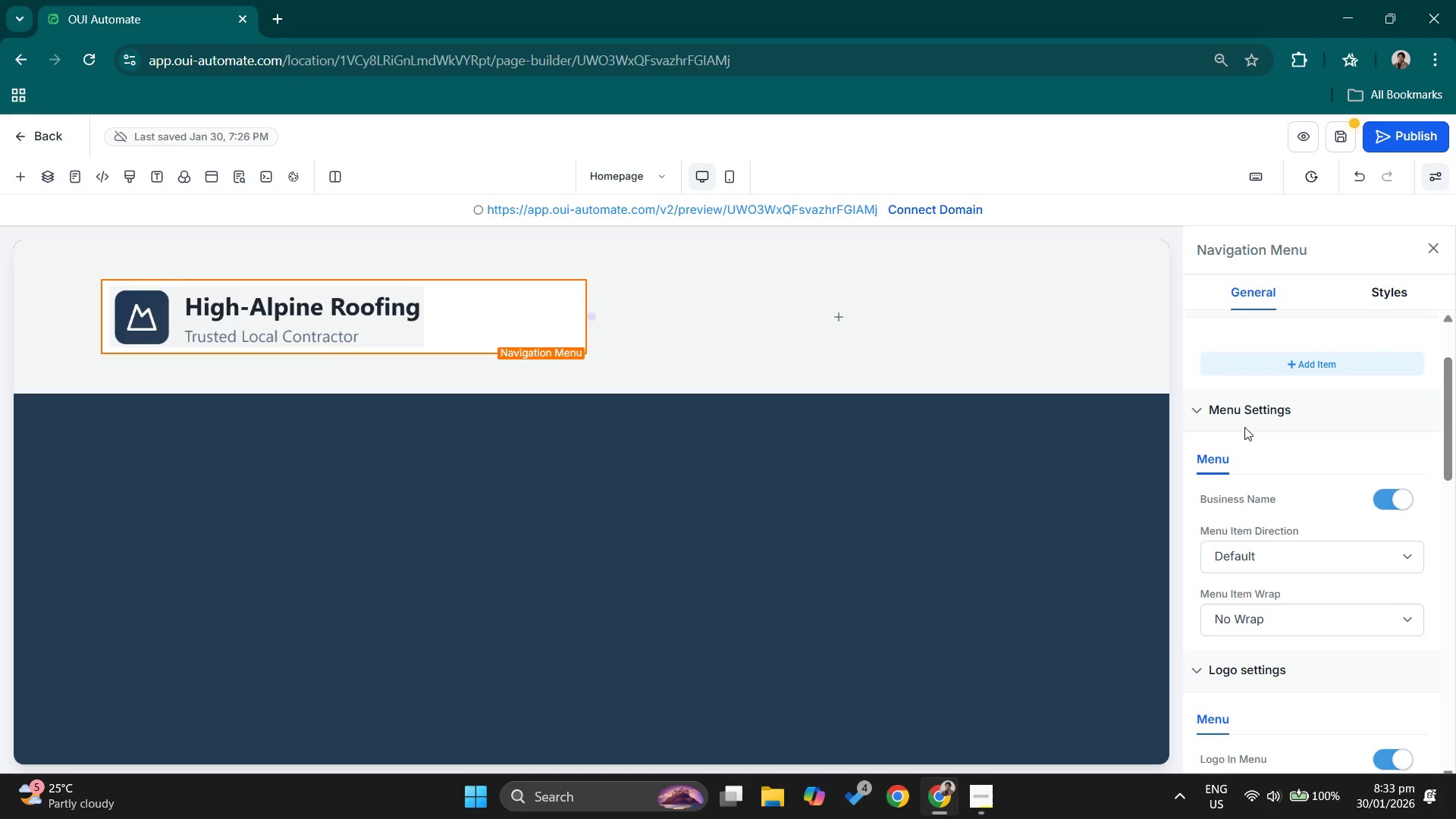 
scroll: coordinate [1313, 519], scroll_direction: down, amount: 3.0
 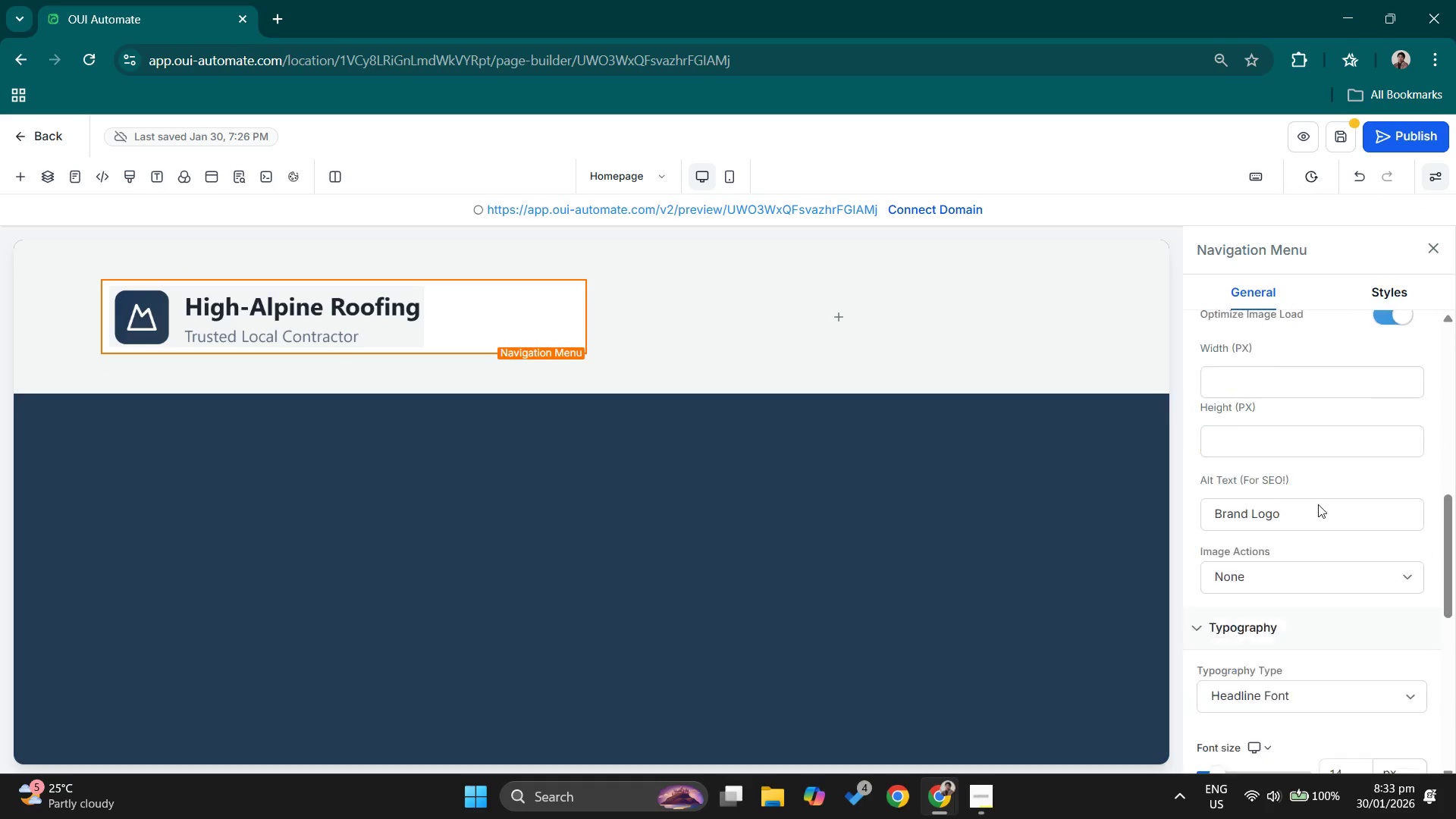 
left_click([1380, 297])
 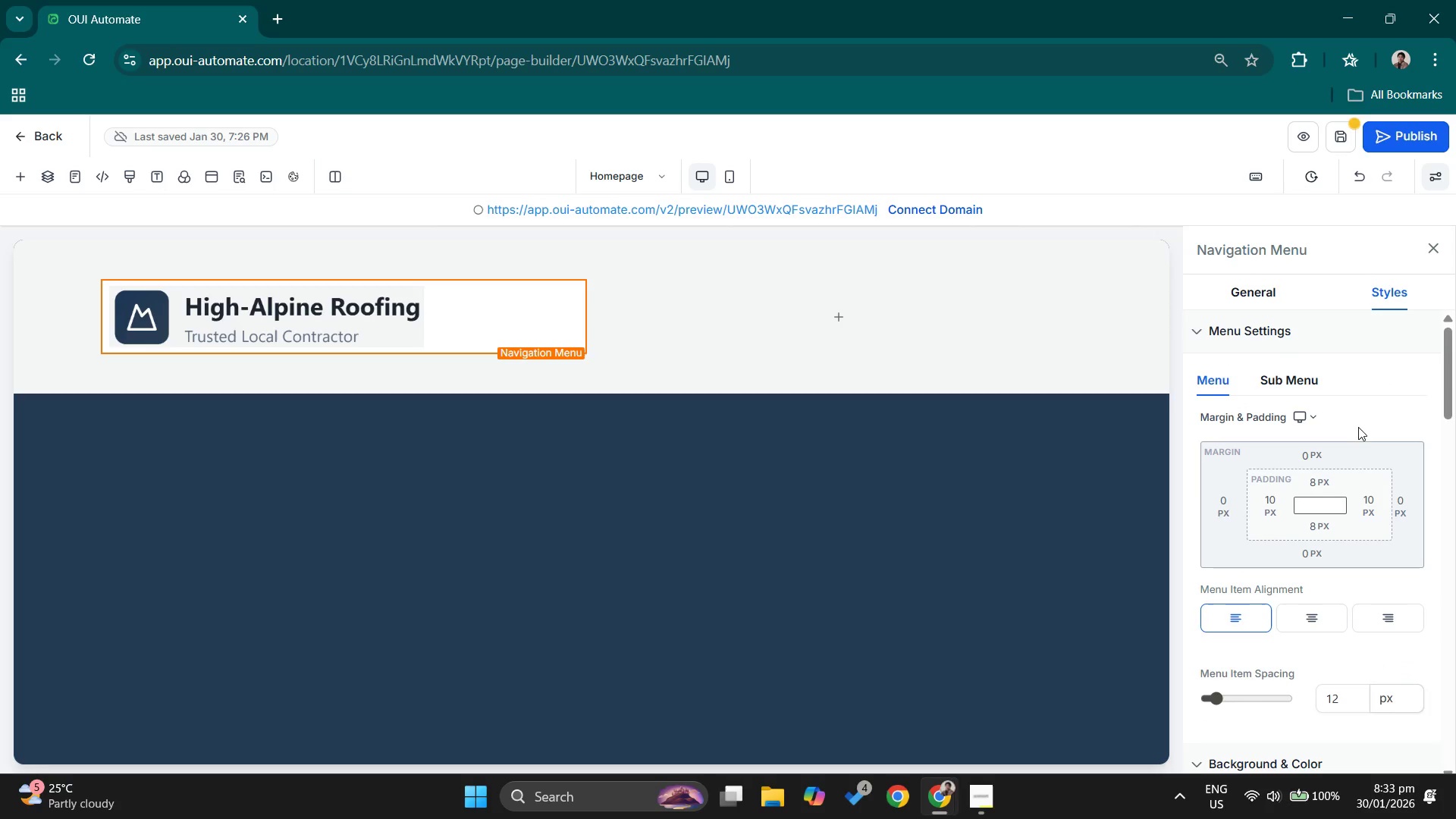 
scroll: coordinate [1358, 450], scroll_direction: down, amount: 3.0
 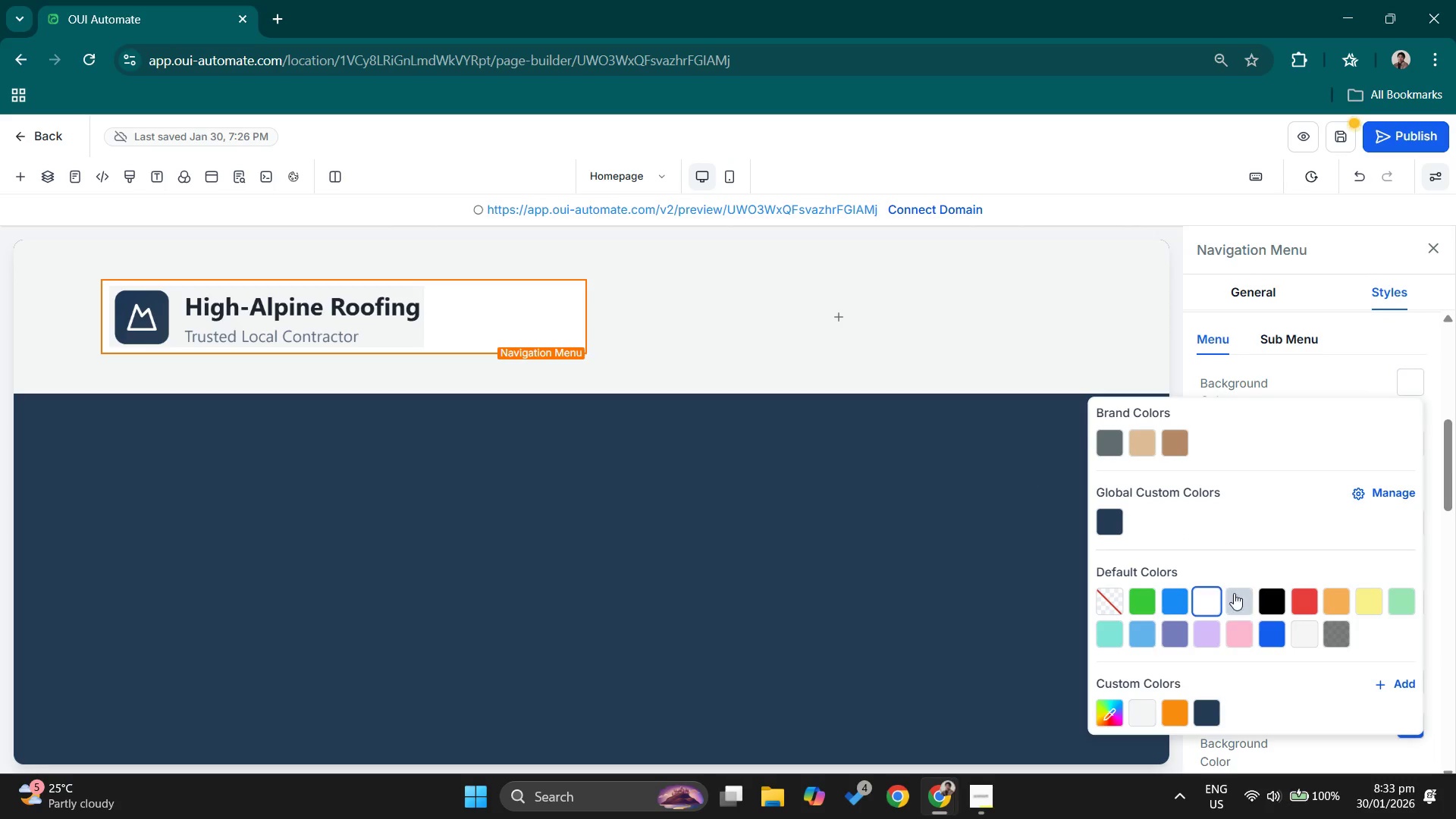 
left_click([1145, 703])
 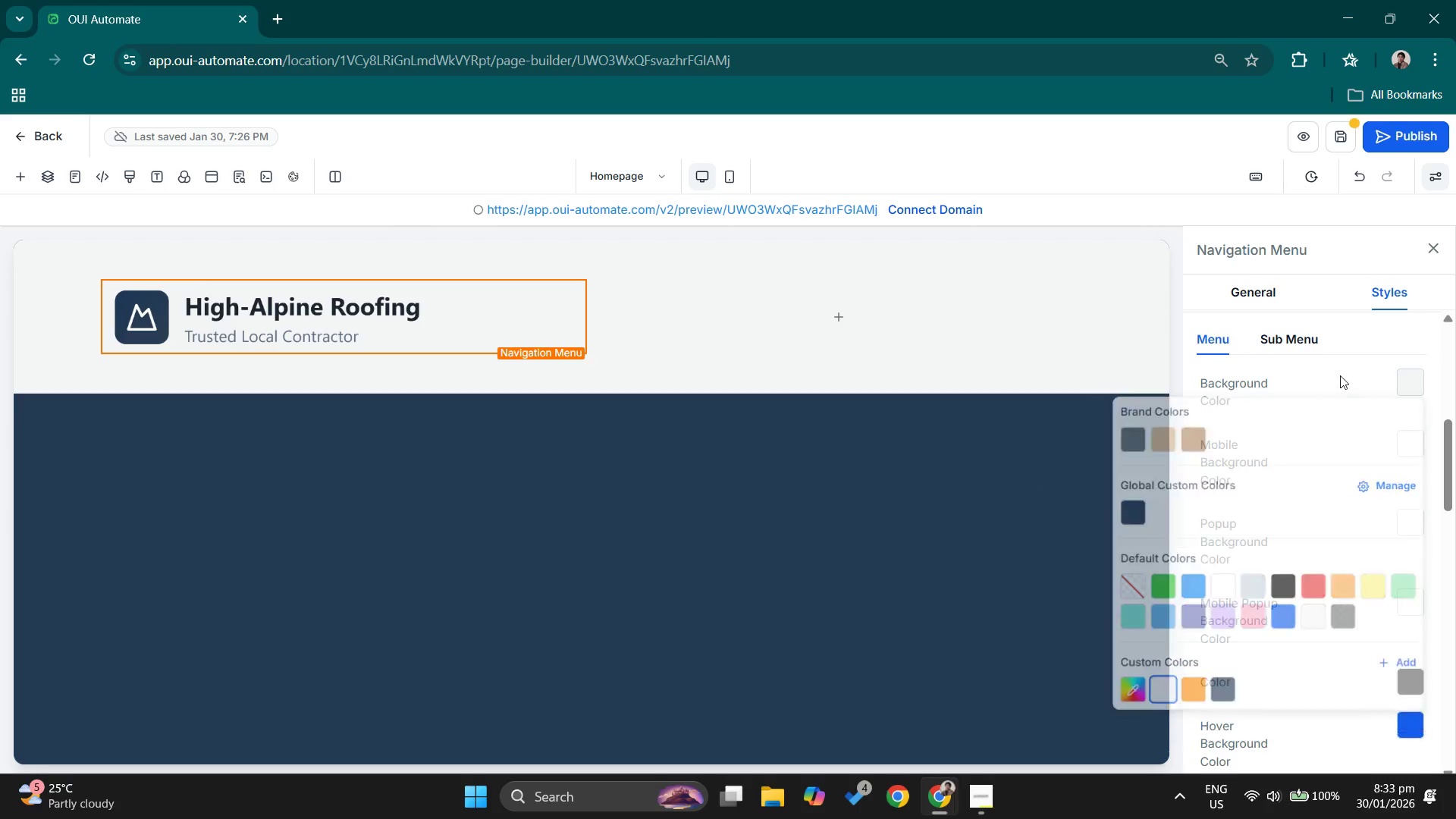 
left_click([1404, 435])
 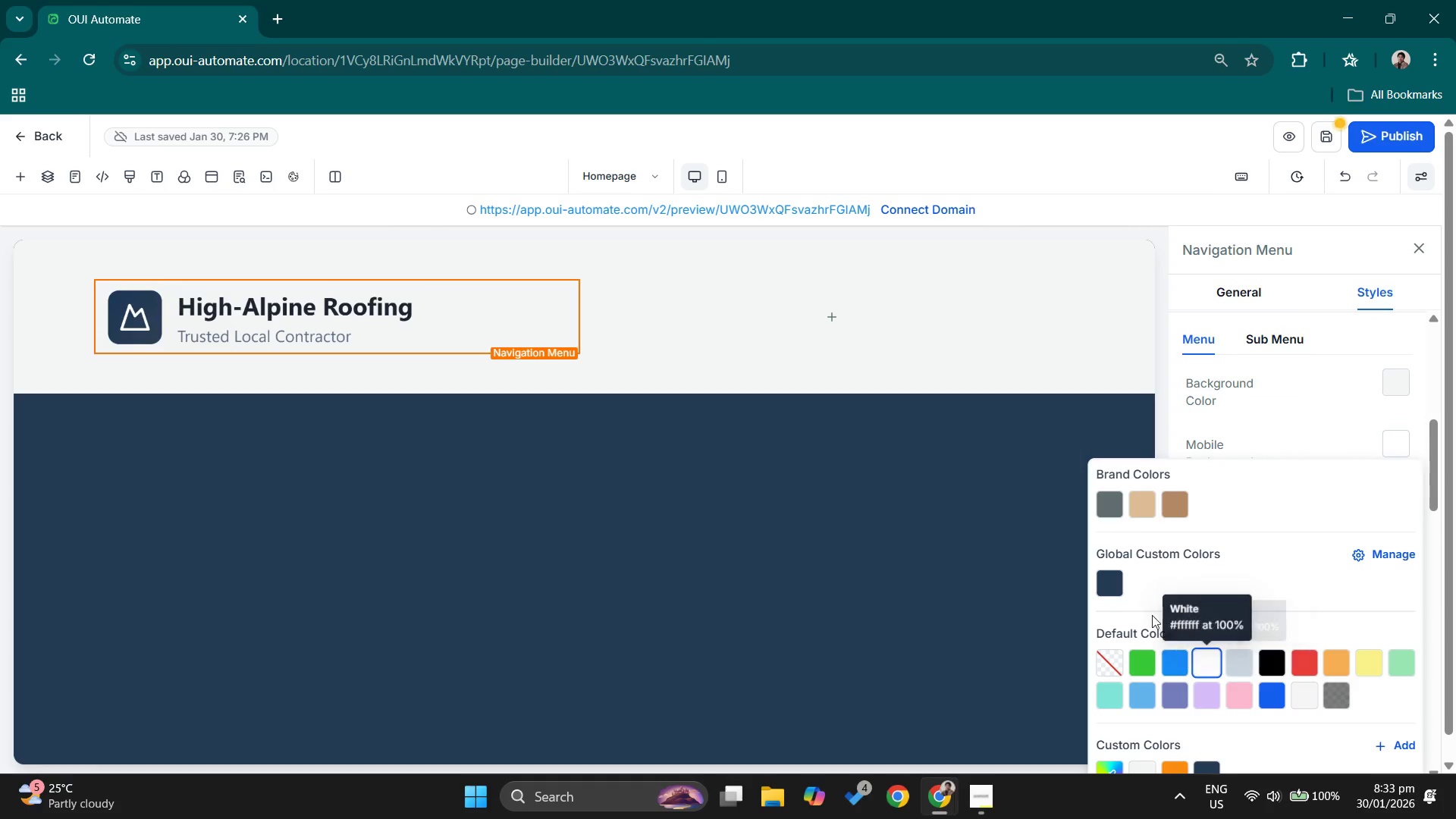 
scroll: coordinate [1253, 669], scroll_direction: down, amount: 1.0
 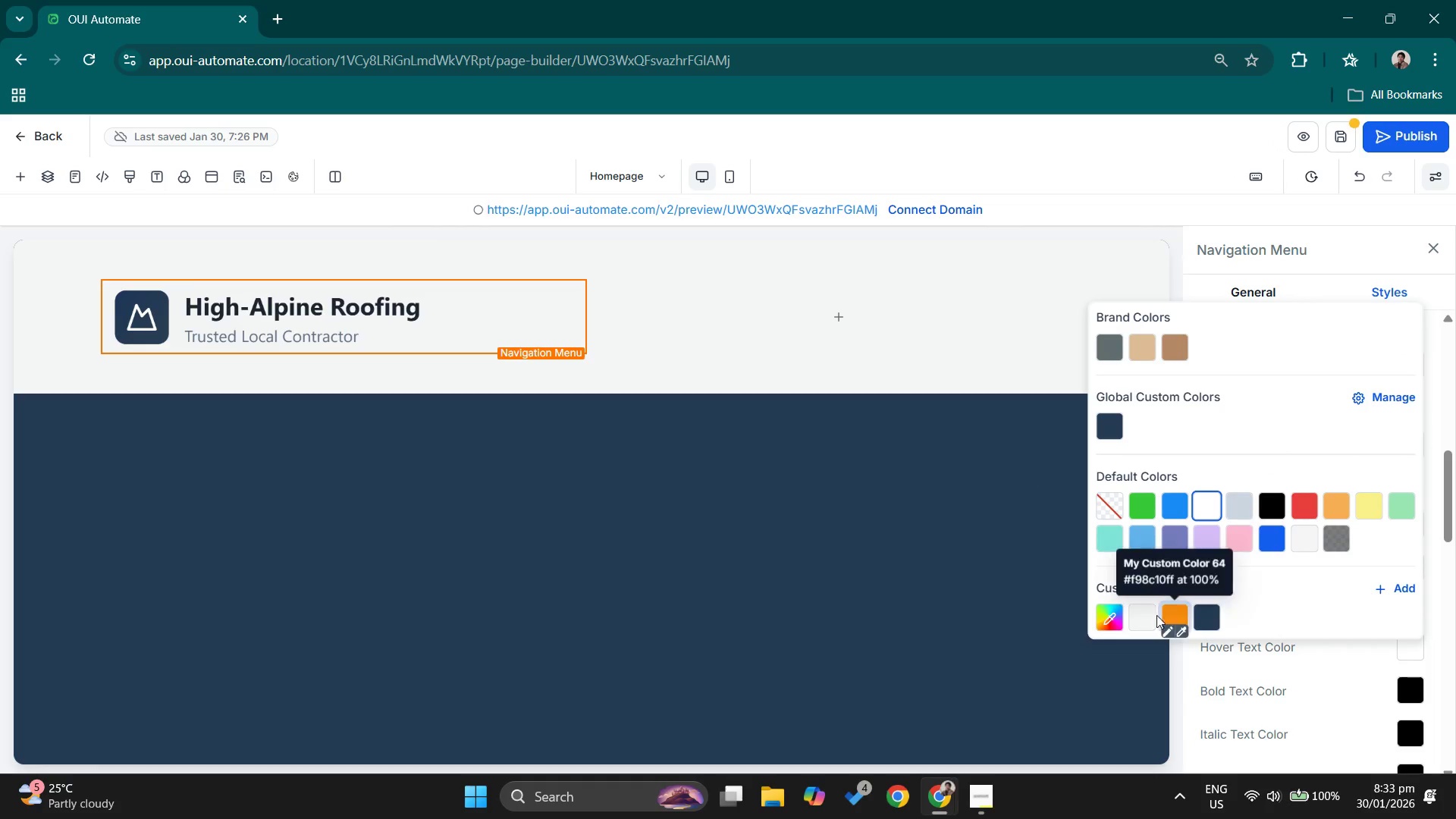 
left_click([1150, 617])
 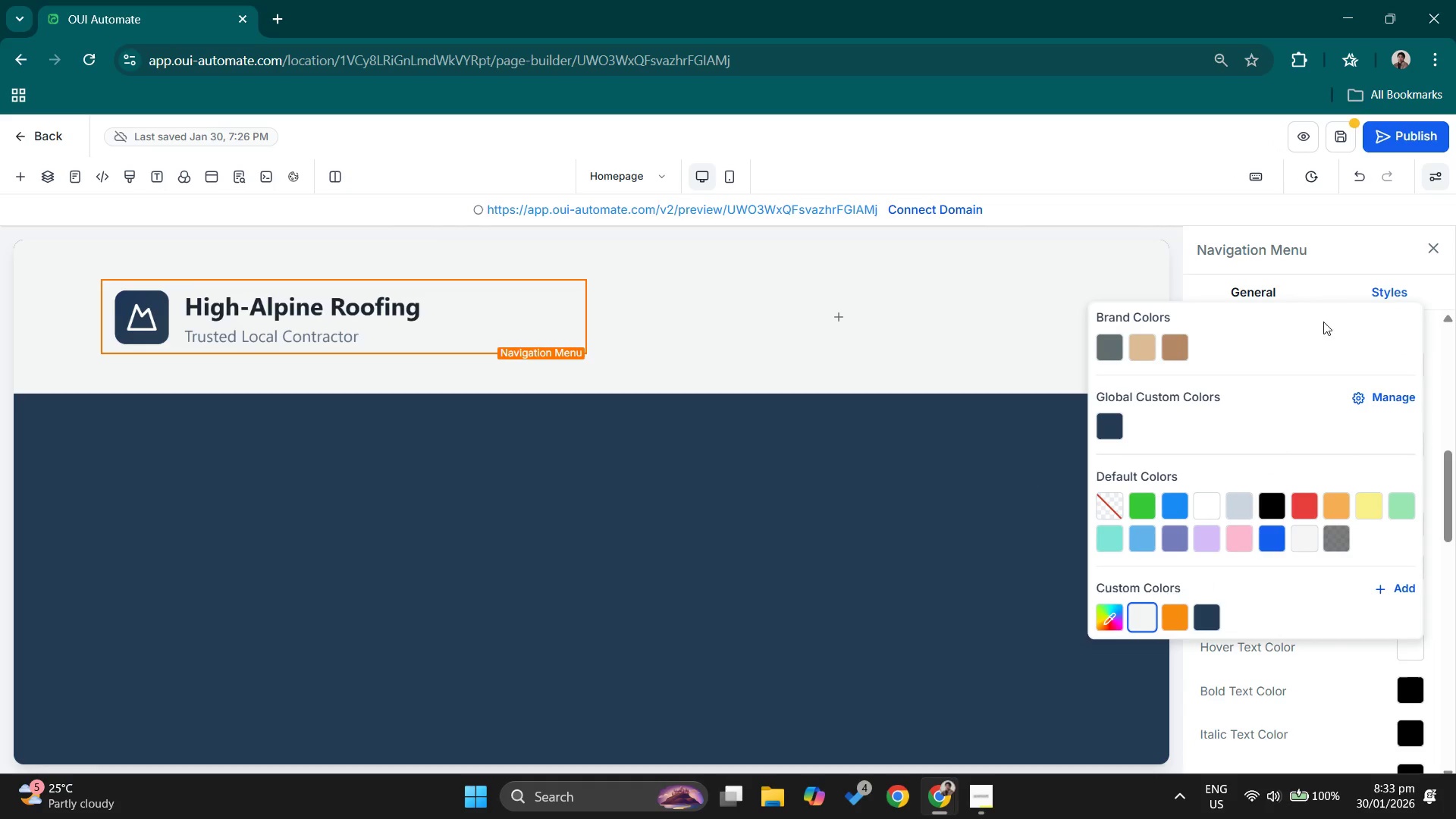 
left_click([1327, 290])
 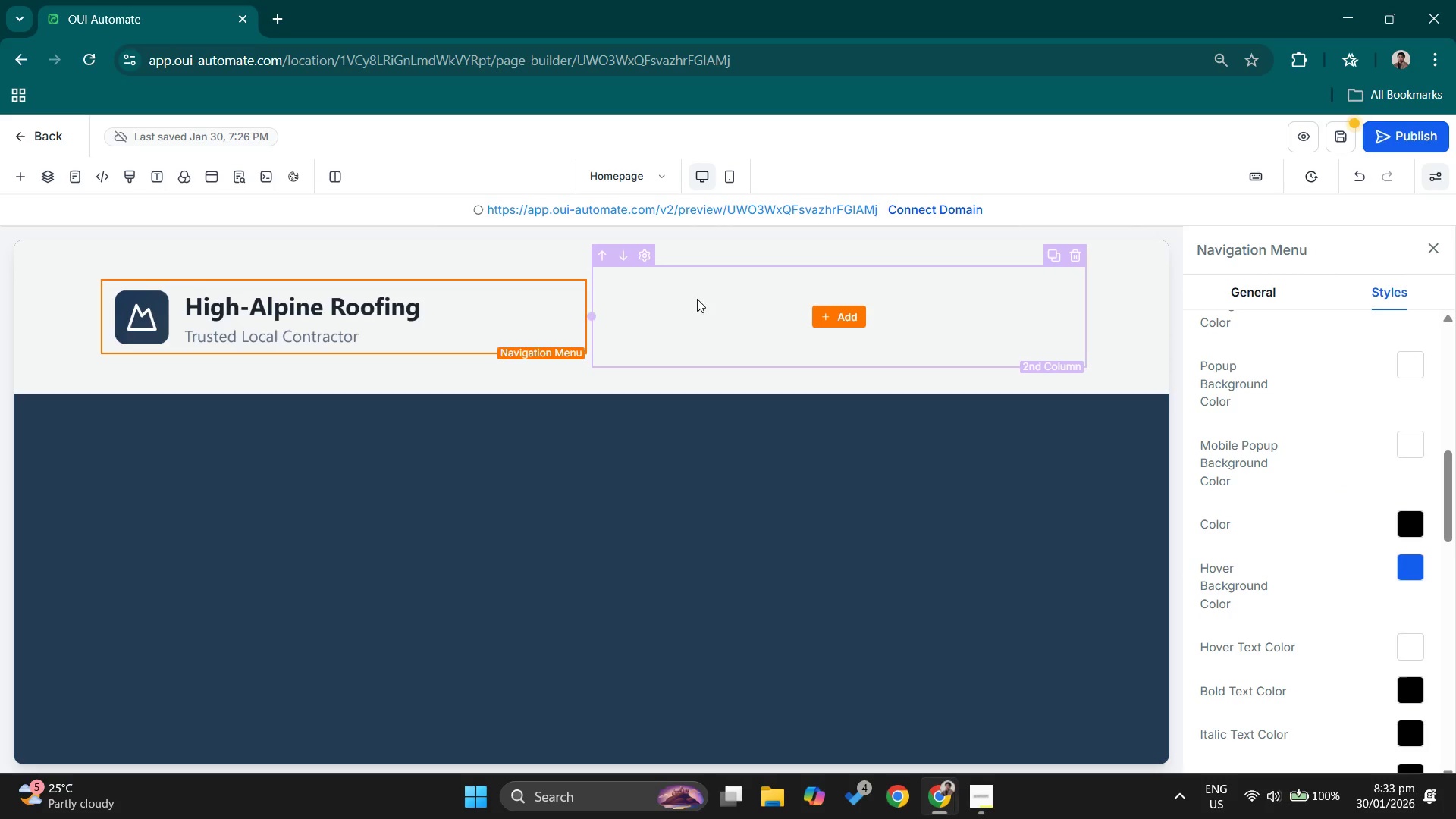 
left_click([998, 314])
 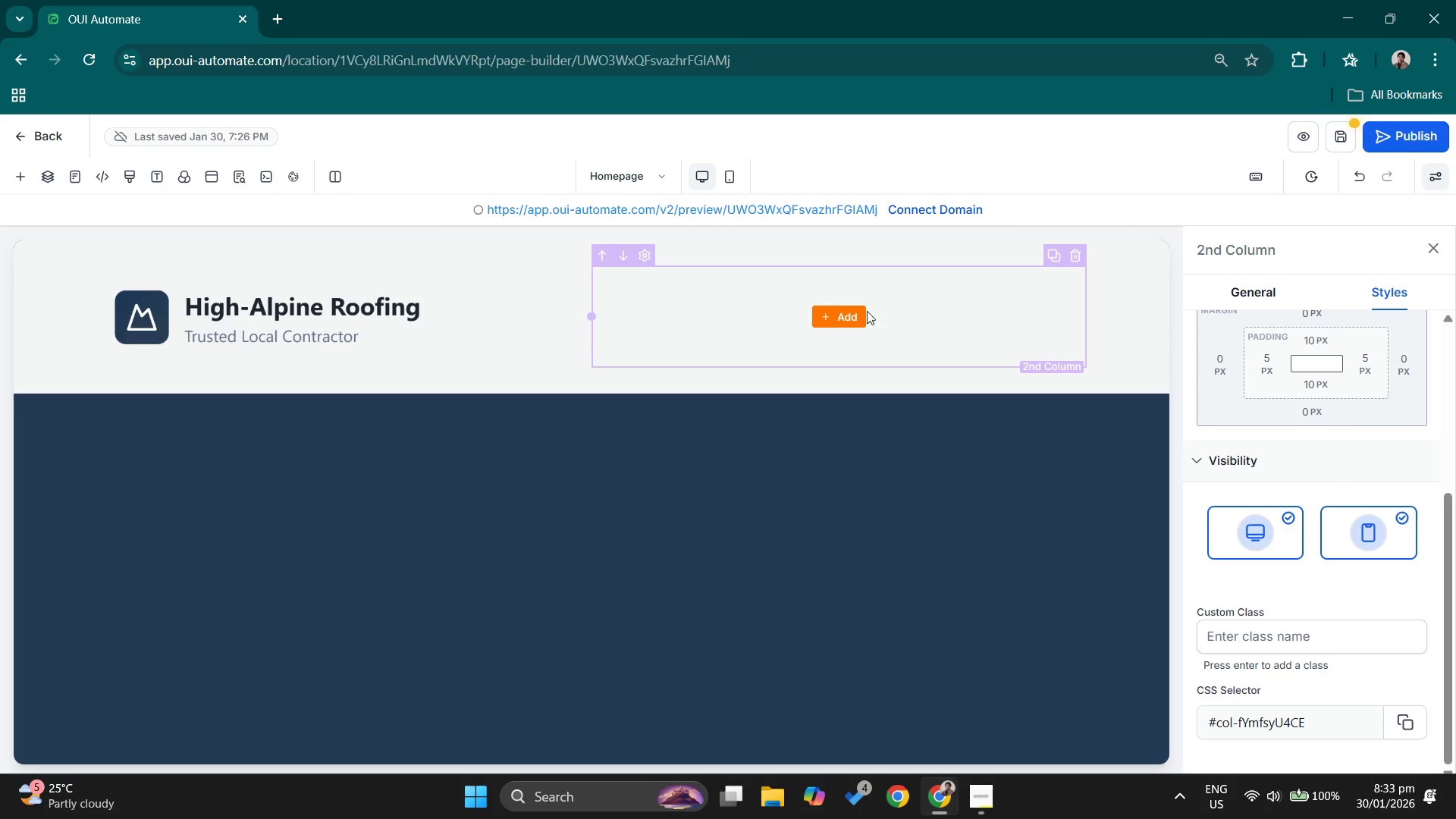 
left_click([855, 316])
 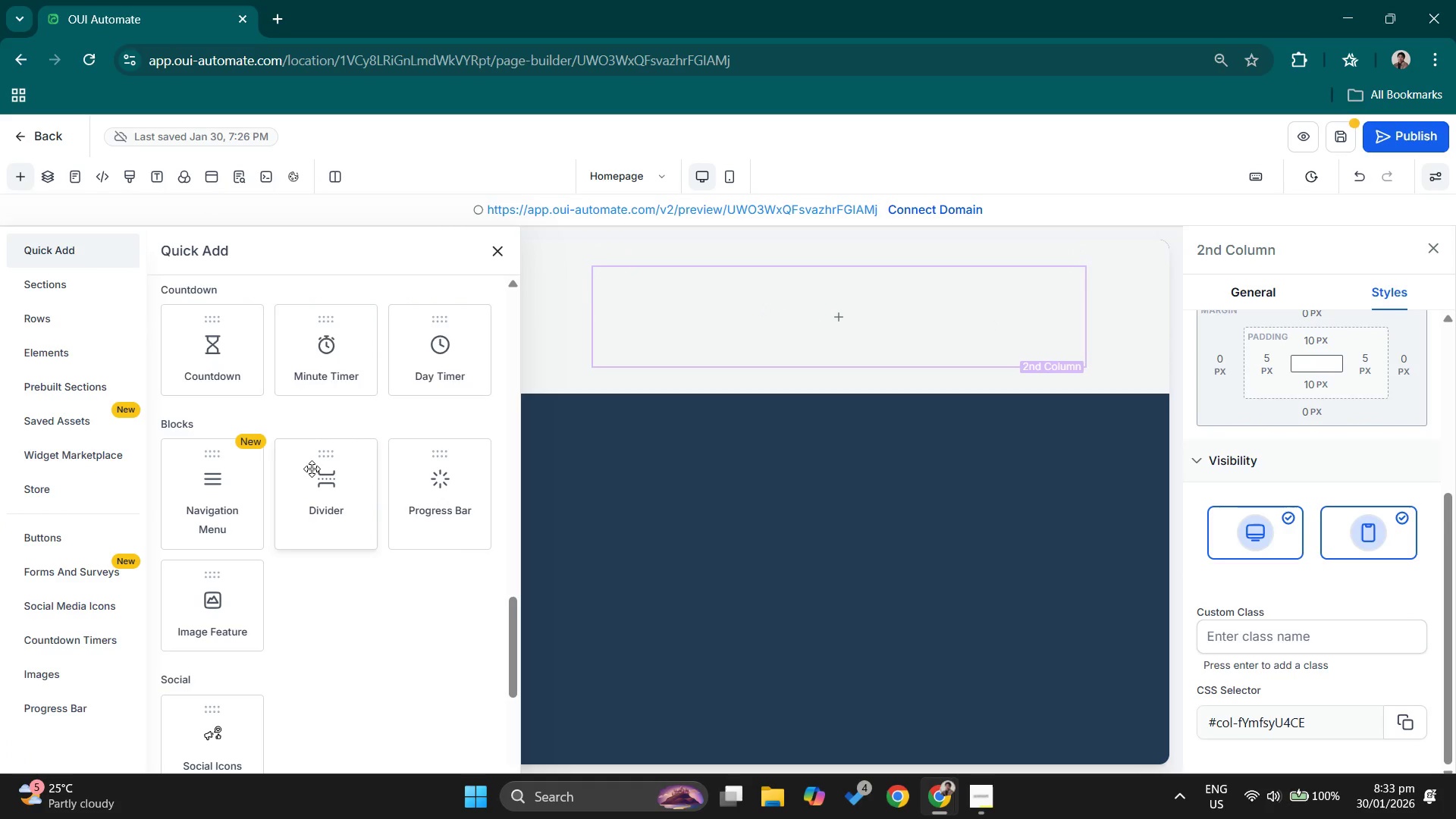 
scroll: coordinate [312, 469], scroll_direction: down, amount: 3.0
 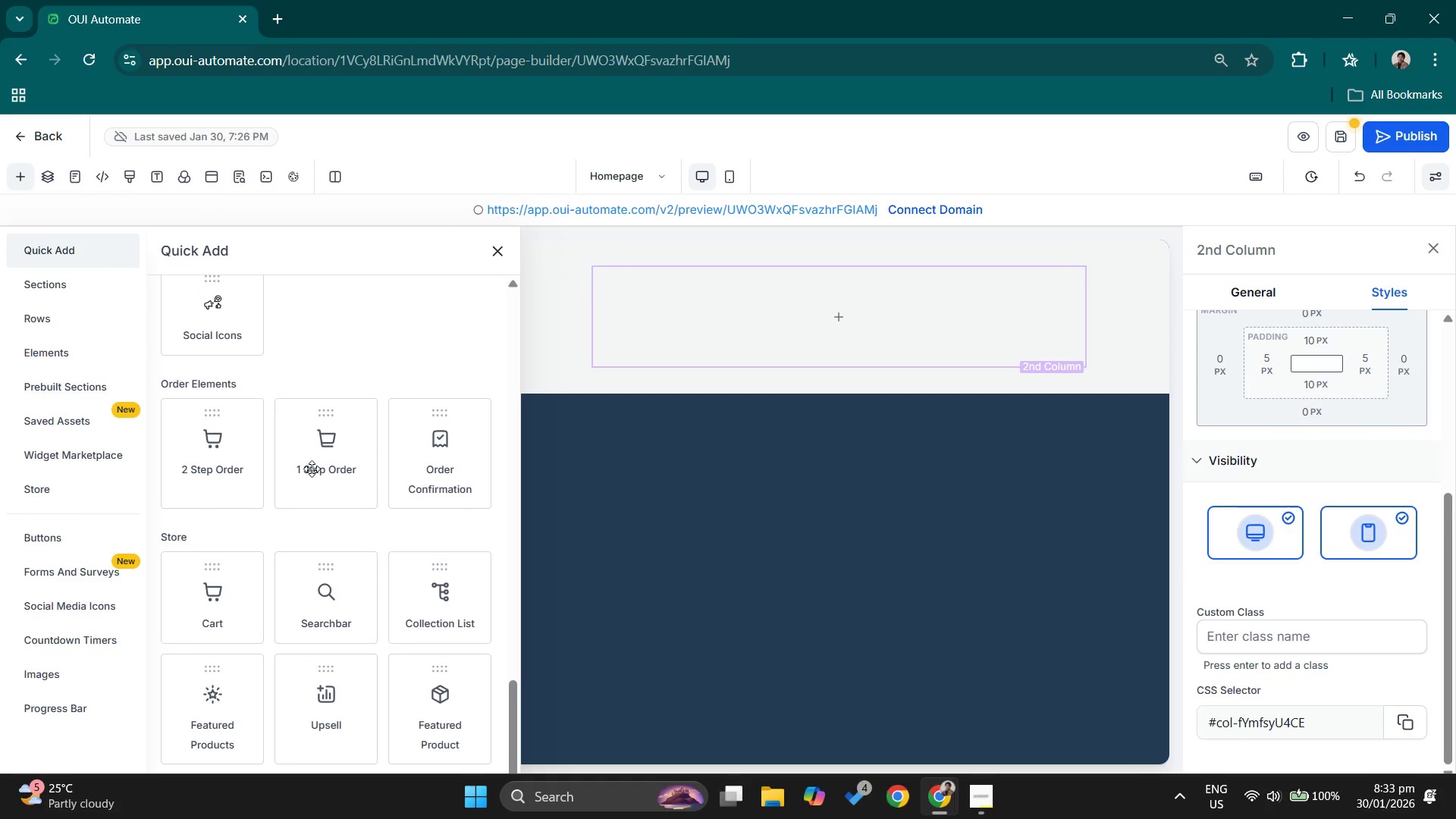 
scroll: coordinate [314, 466], scroll_direction: up, amount: 9.0
 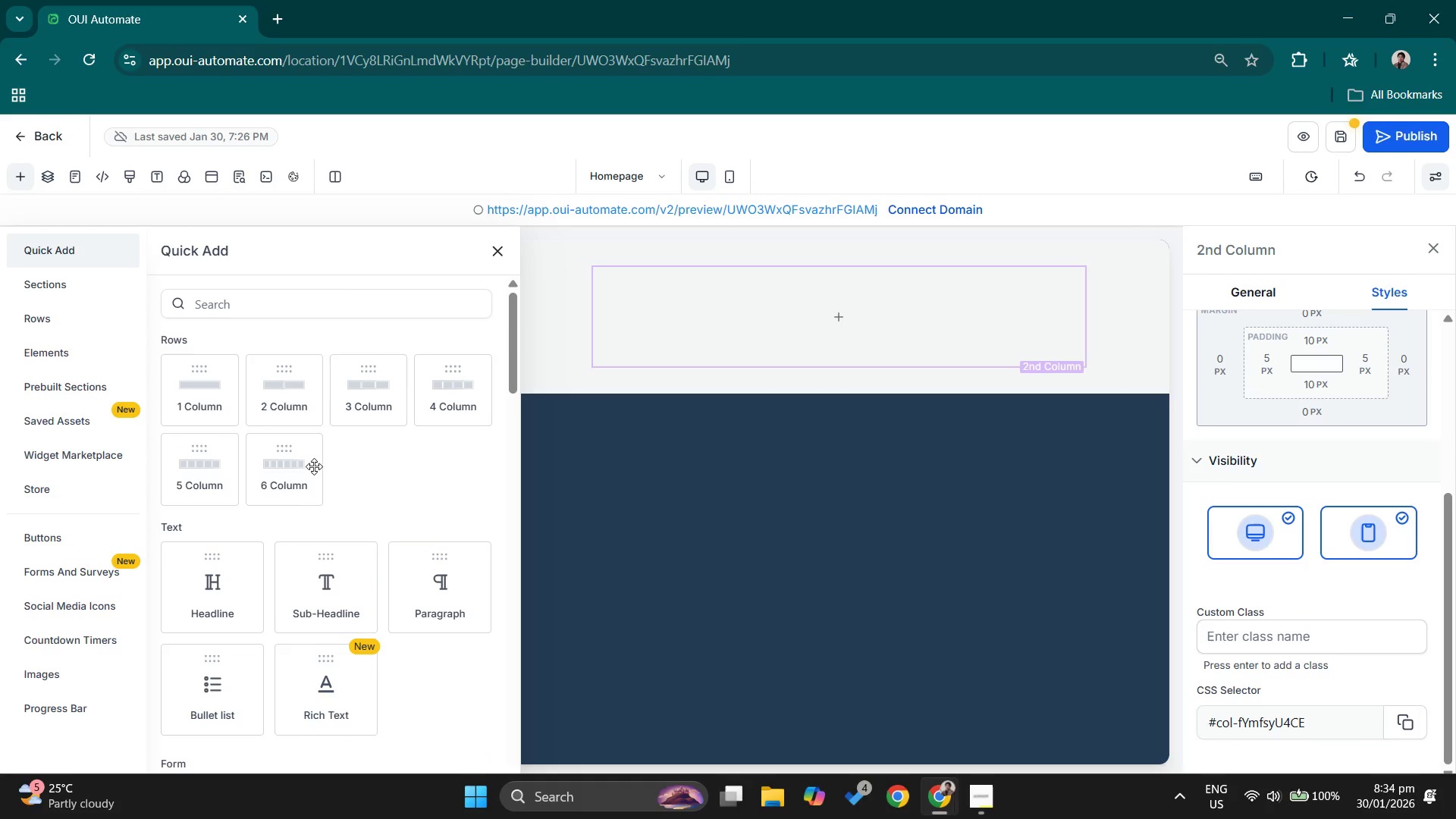 
scroll: coordinate [314, 466], scroll_direction: down, amount: 12.0
 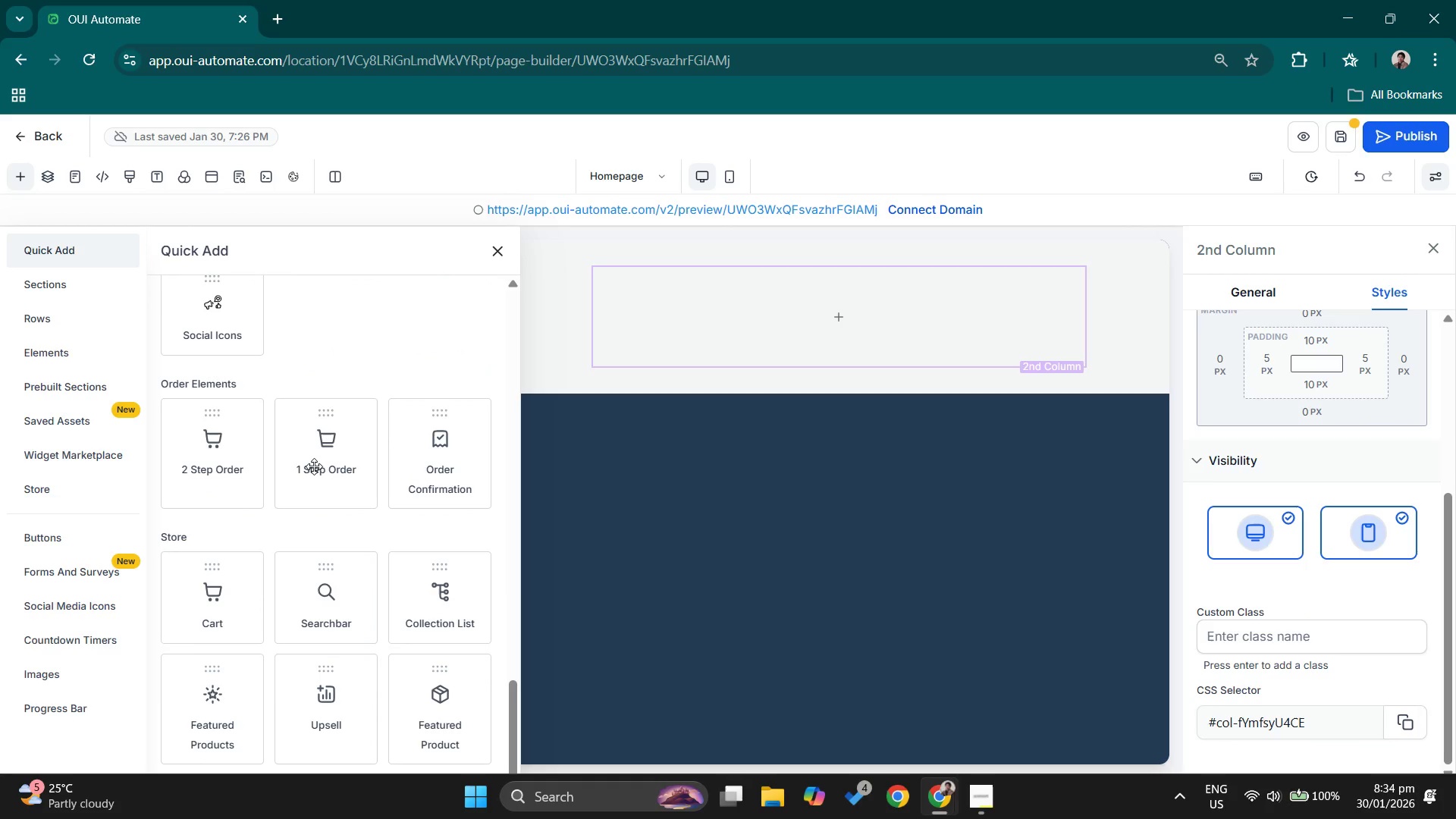 
scroll: coordinate [315, 516], scroll_direction: up, amount: 5.0
 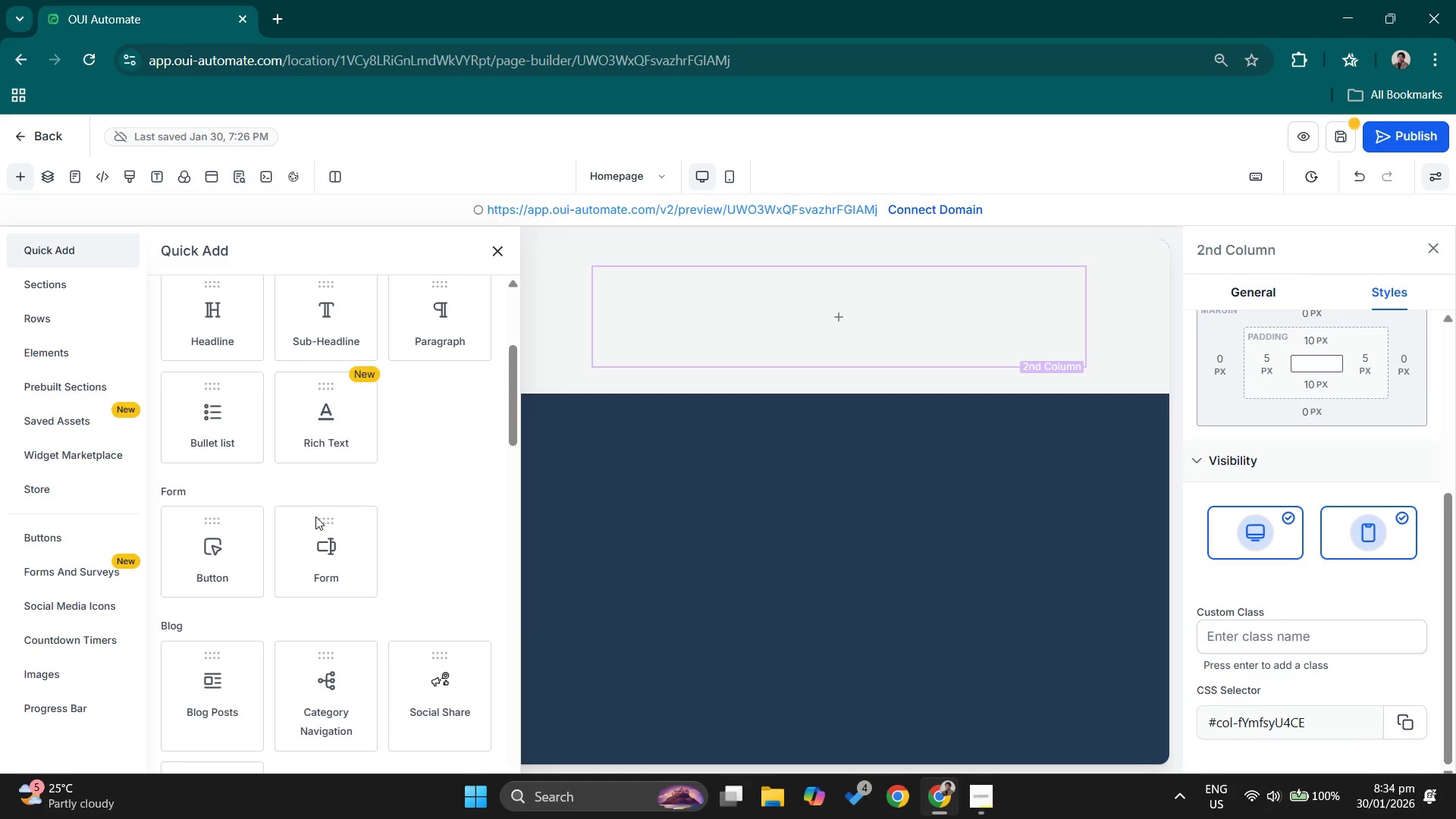 
left_click([249, 530])
 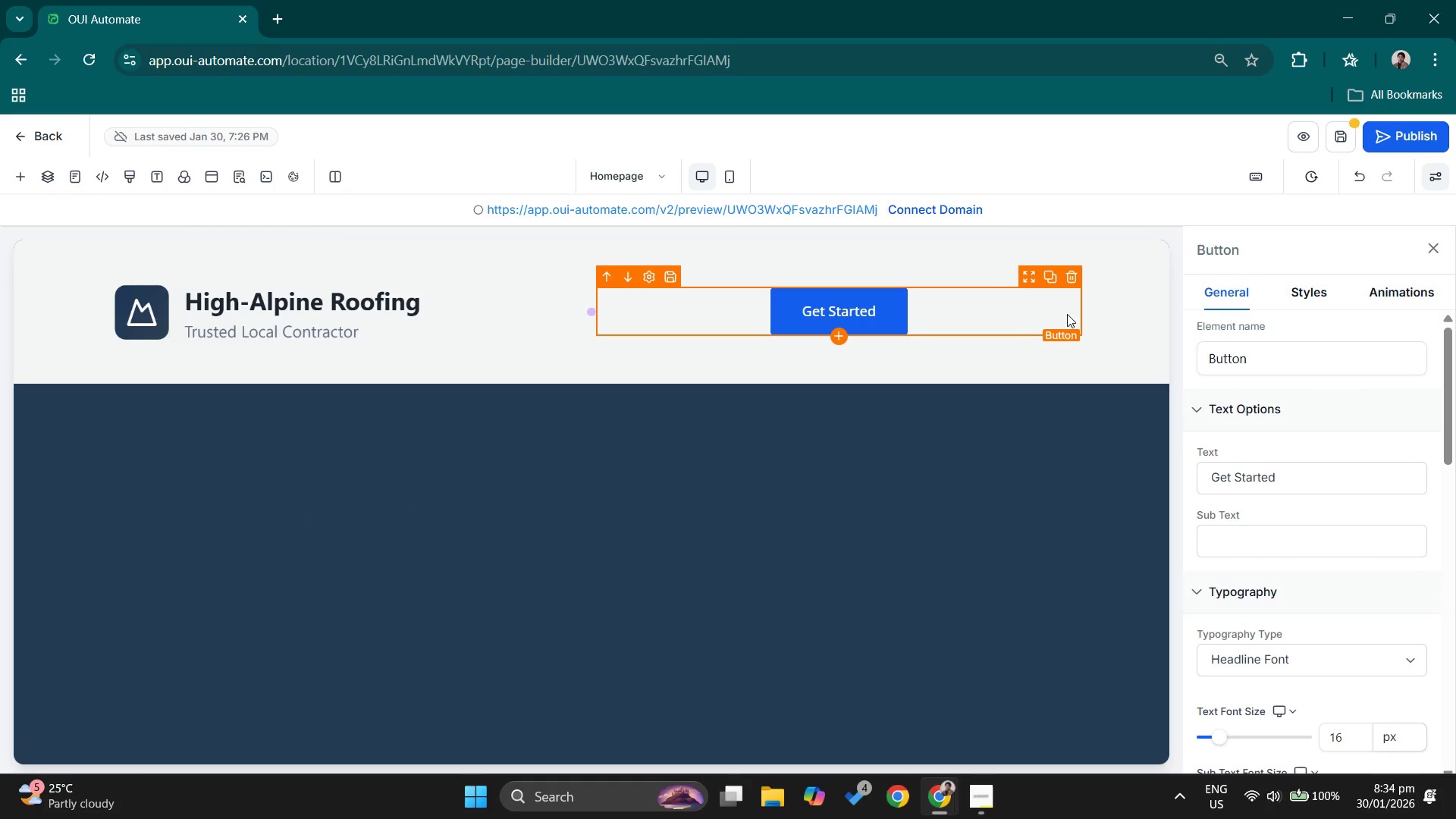 
left_click([1053, 277])
 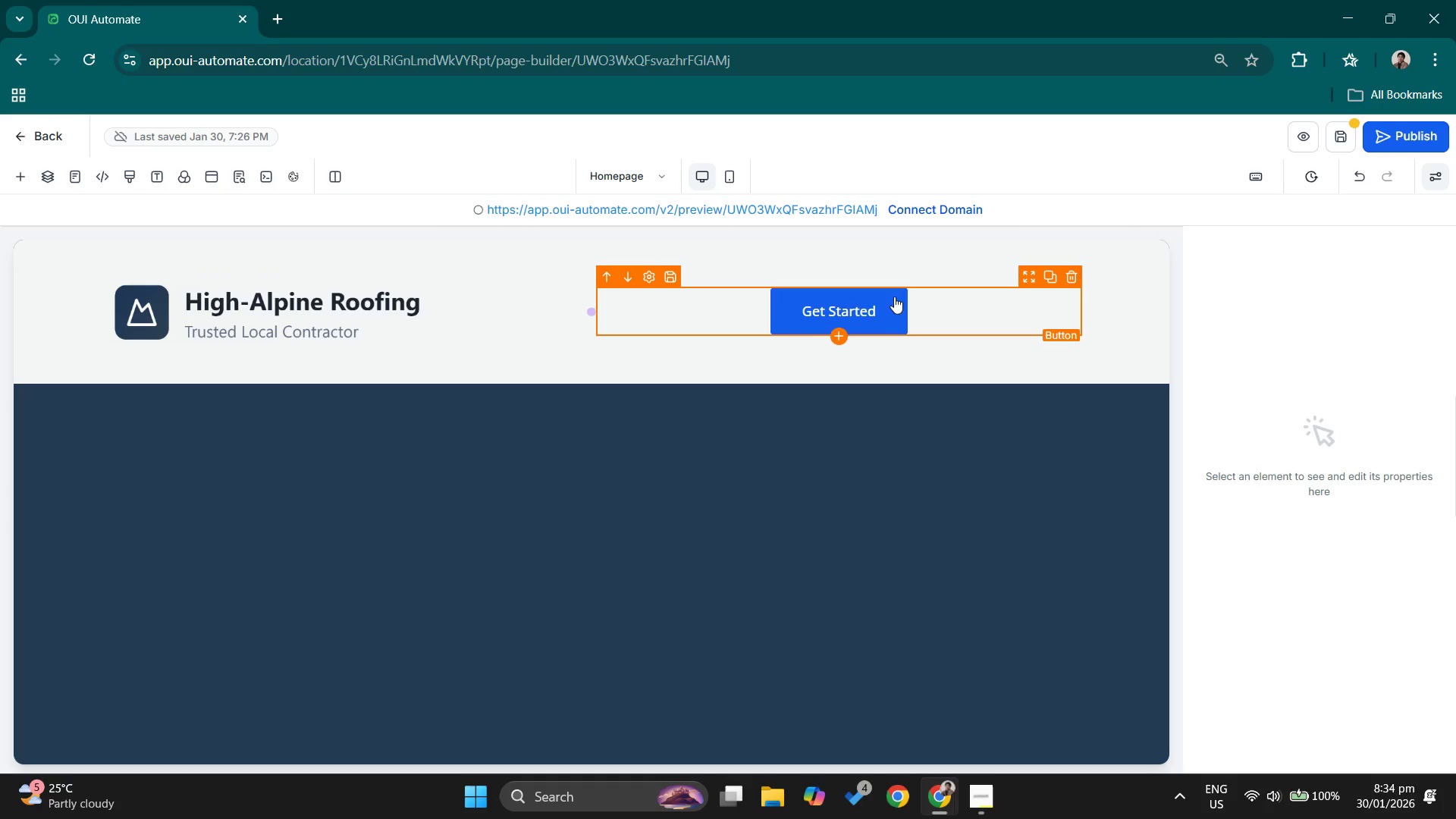 
wait(5.8)
 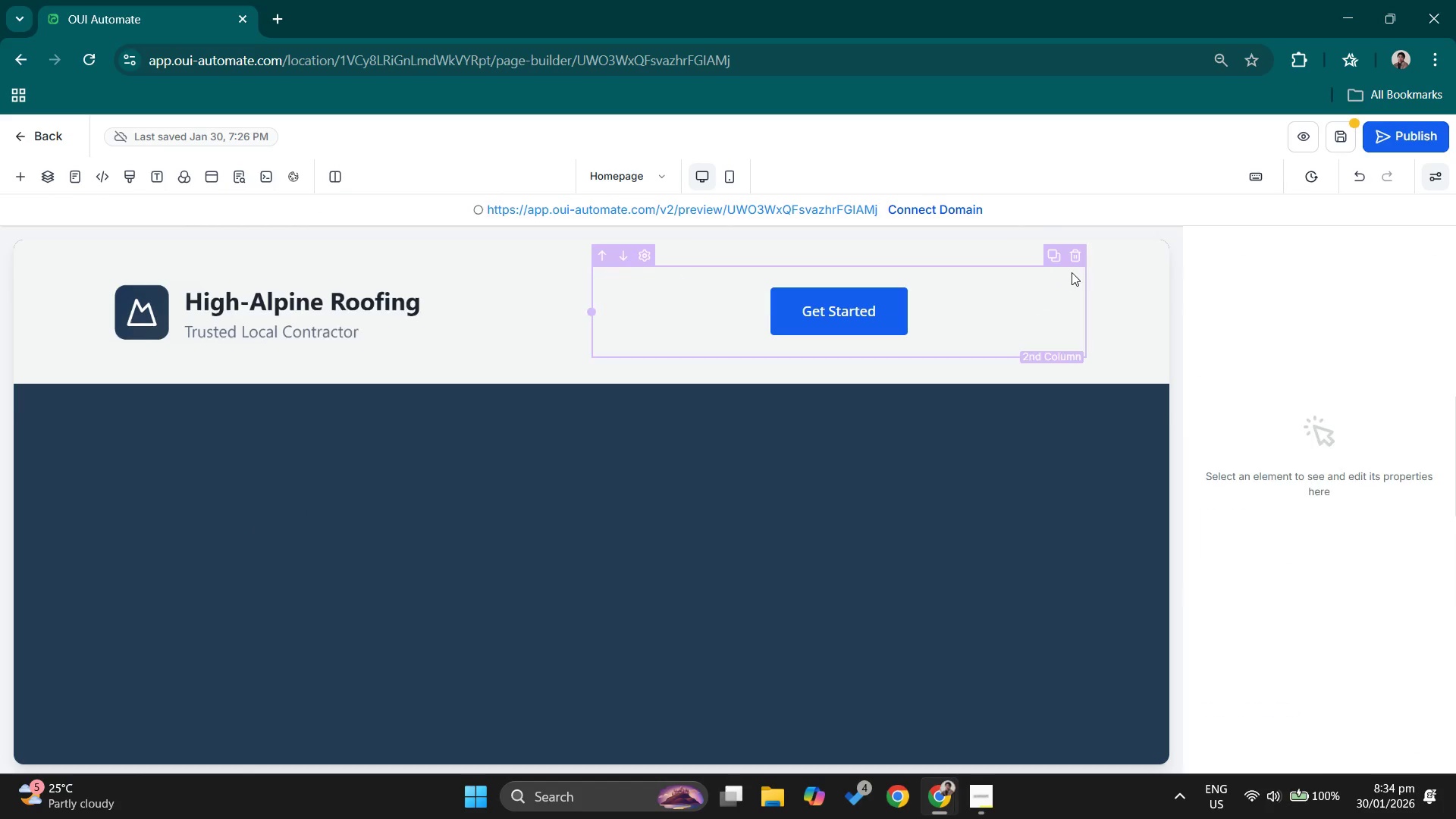 
left_click([1051, 261])
 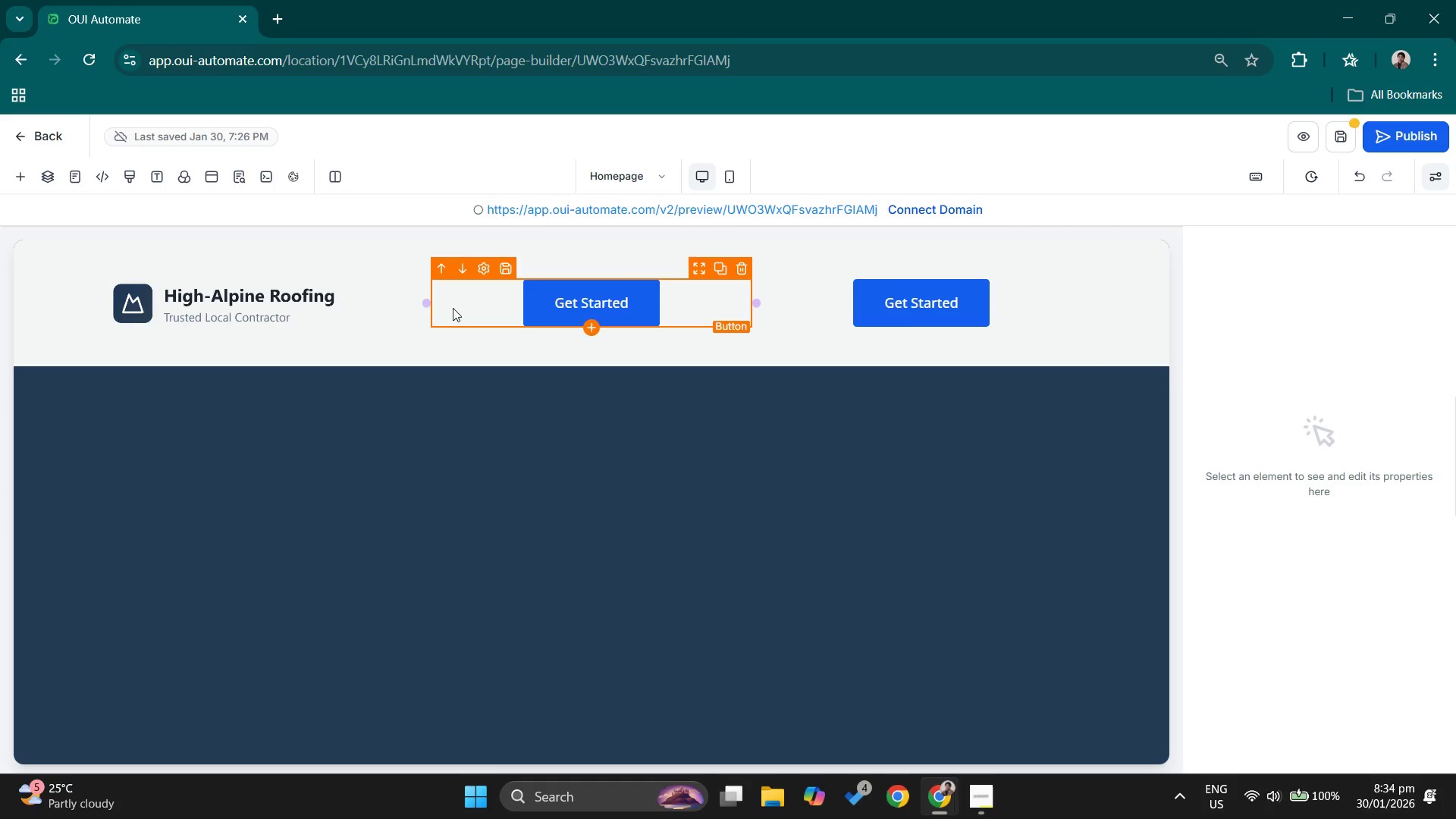 
left_click_drag(start_coordinate=[431, 305], to_coordinate=[639, 295])
 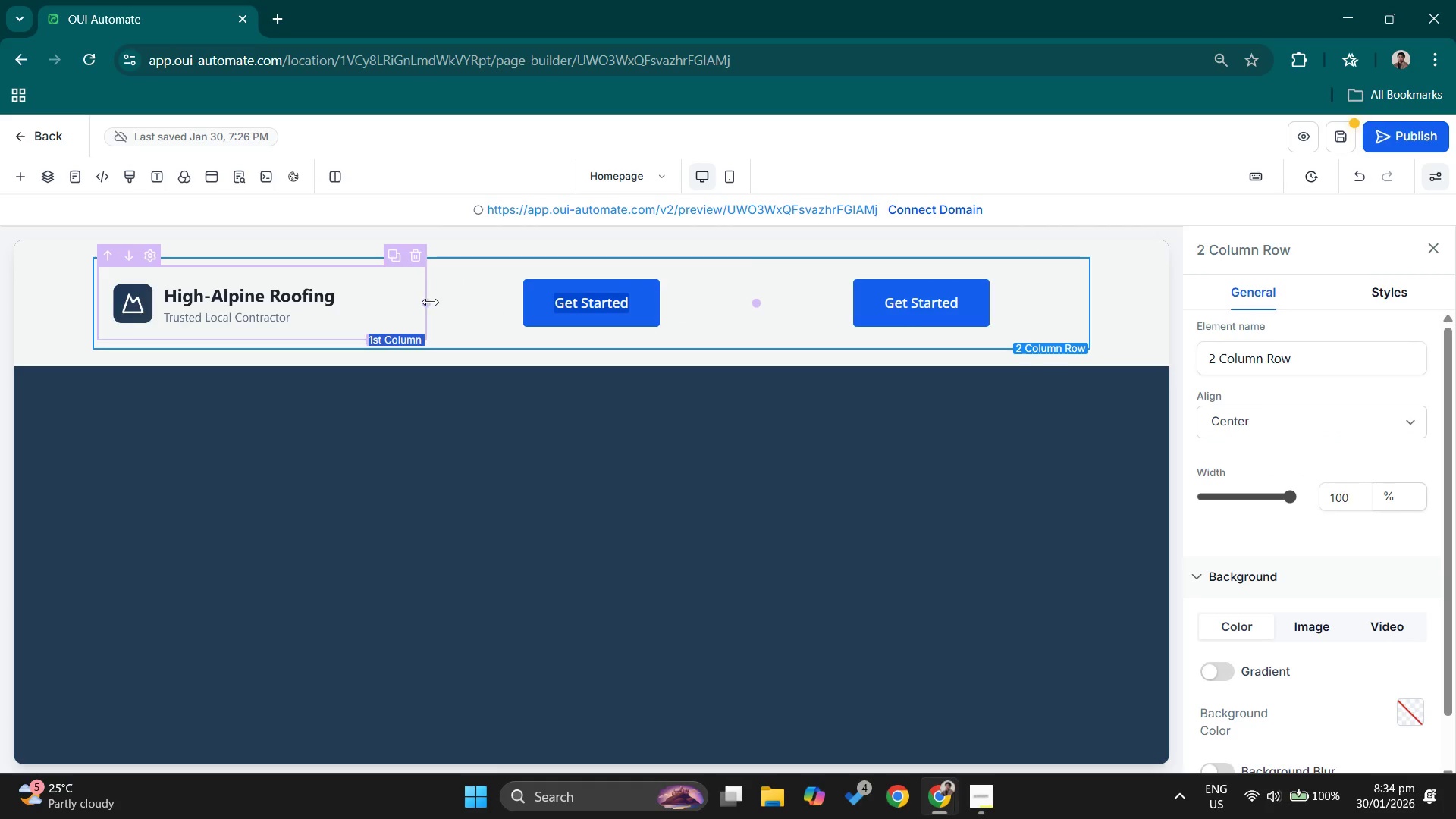 
left_click([583, 300])
 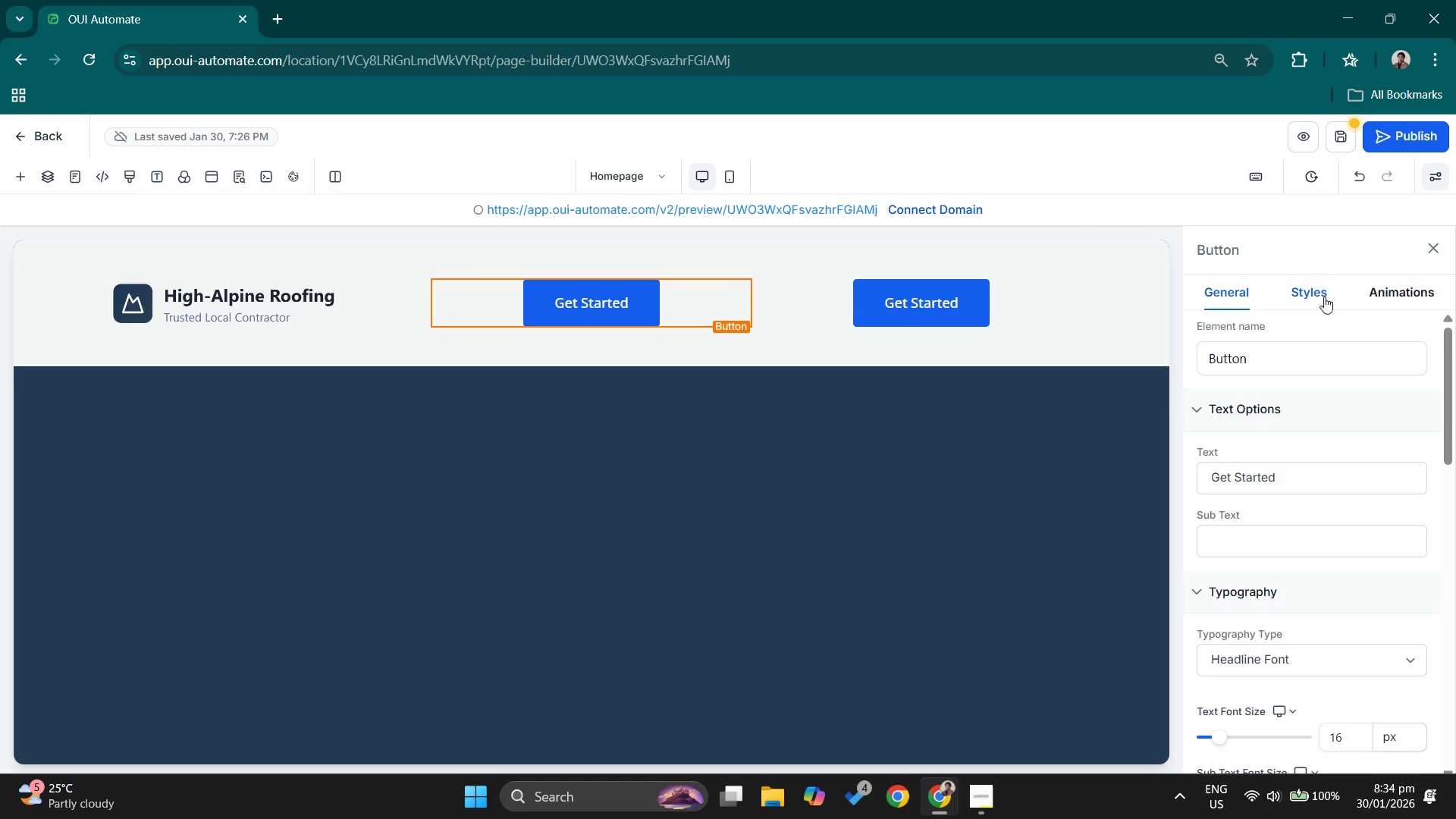 
scroll: coordinate [1356, 504], scroll_direction: down, amount: 5.0
 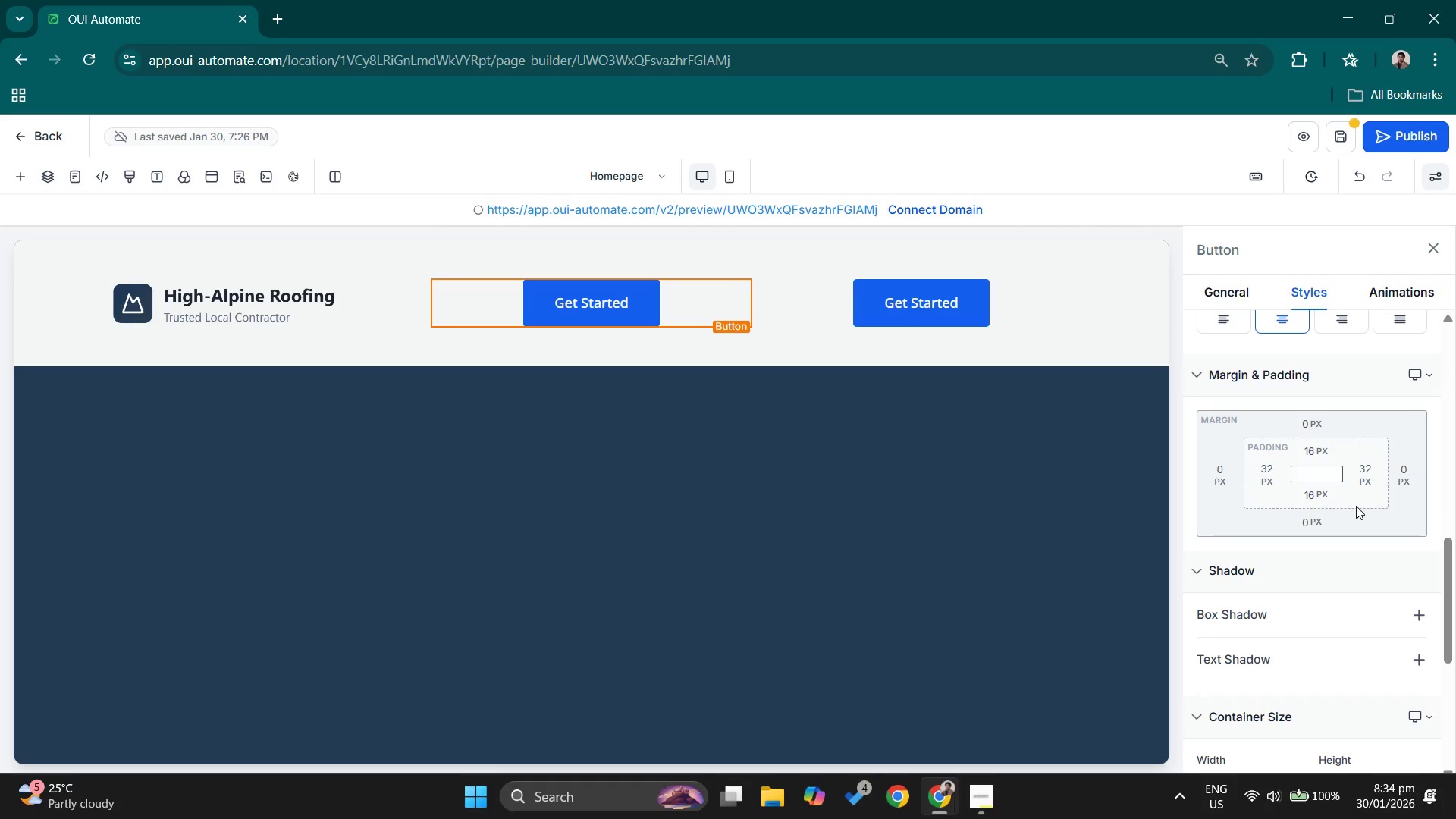 
scroll: coordinate [1356, 506], scroll_direction: none, amount: 0.0
 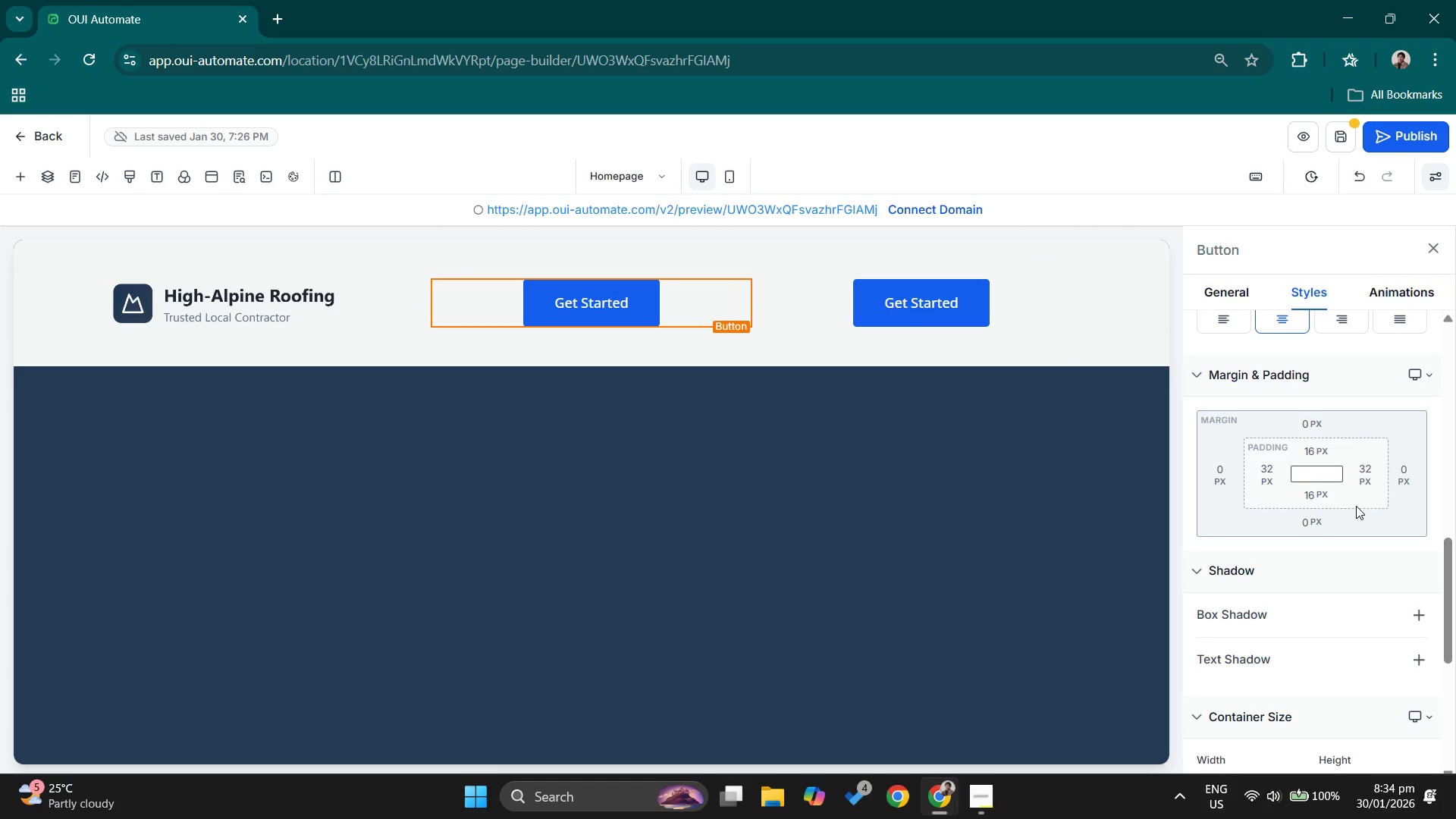 
scroll: coordinate [1356, 506], scroll_direction: up, amount: 1.0
 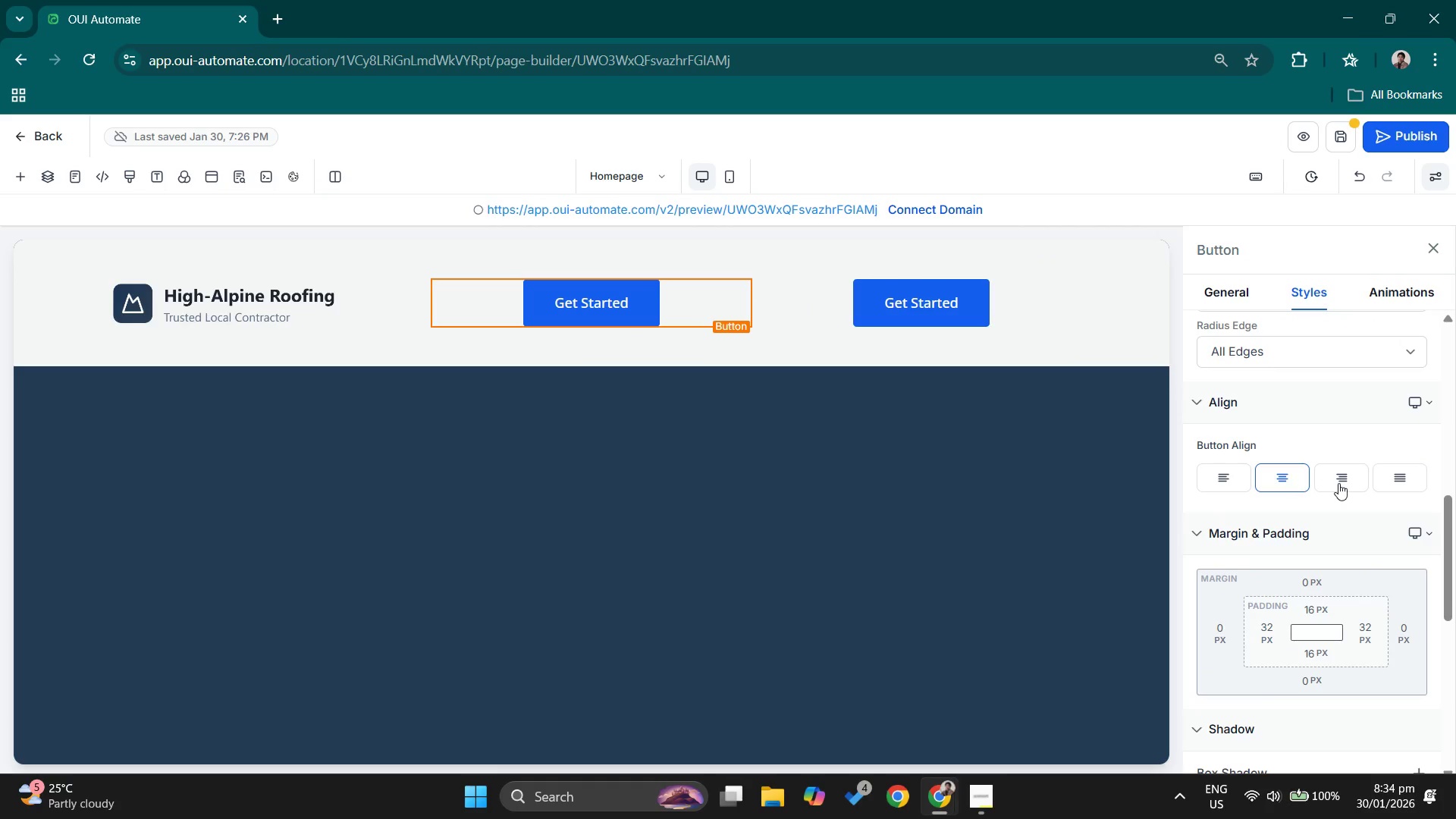 
left_click([1341, 483])
 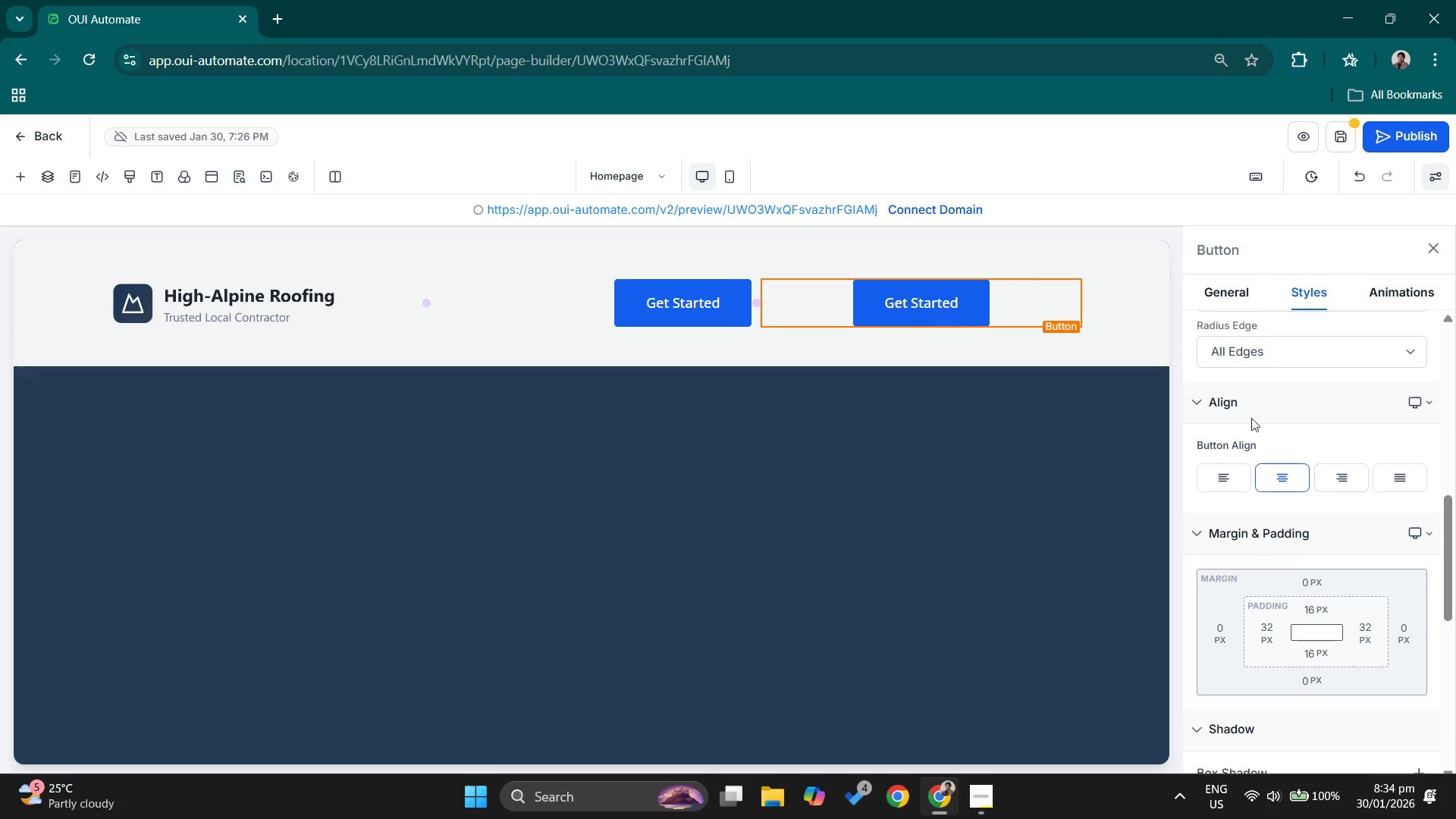 
left_click([1329, 479])
 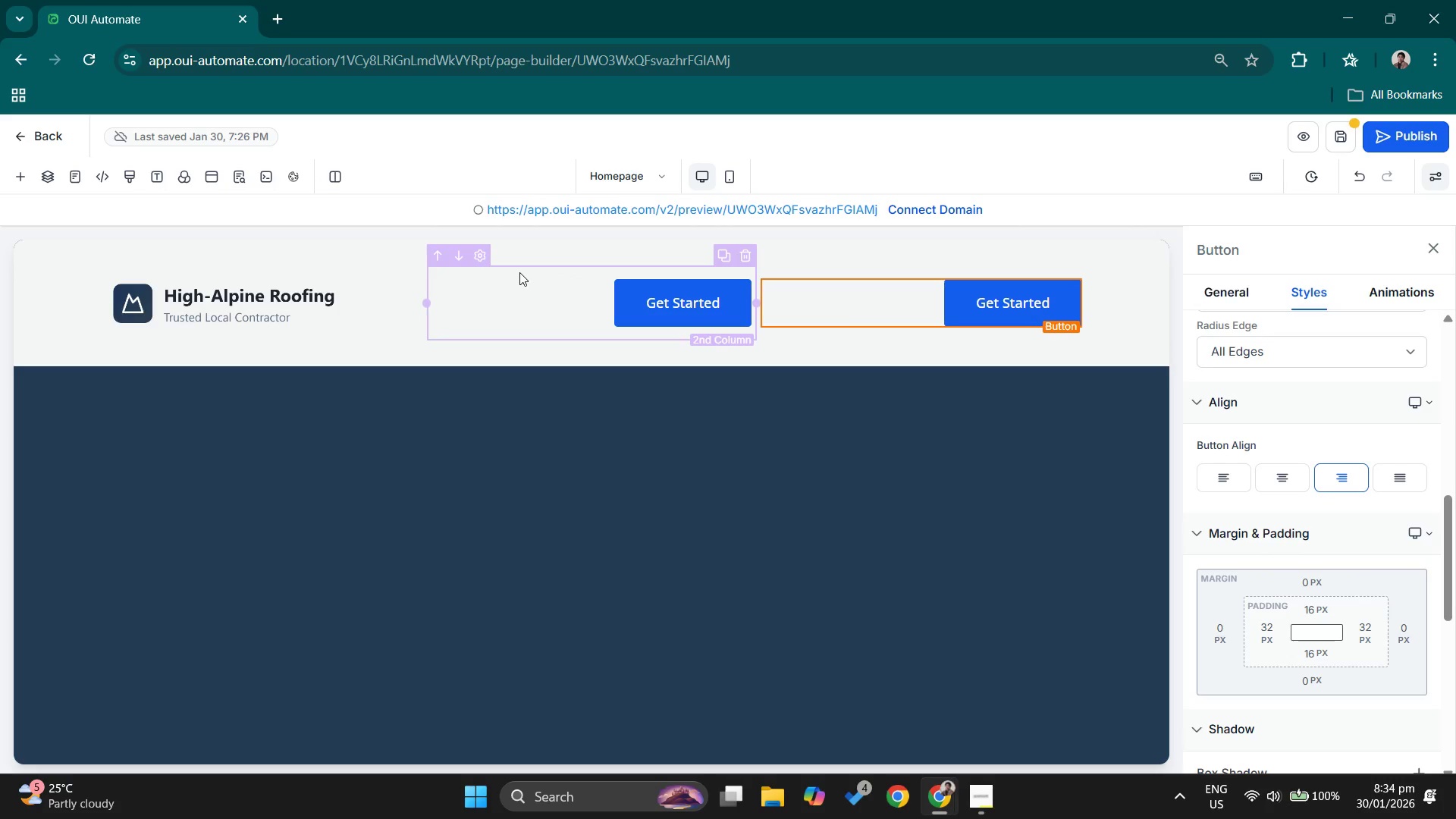 
left_click([522, 285])
 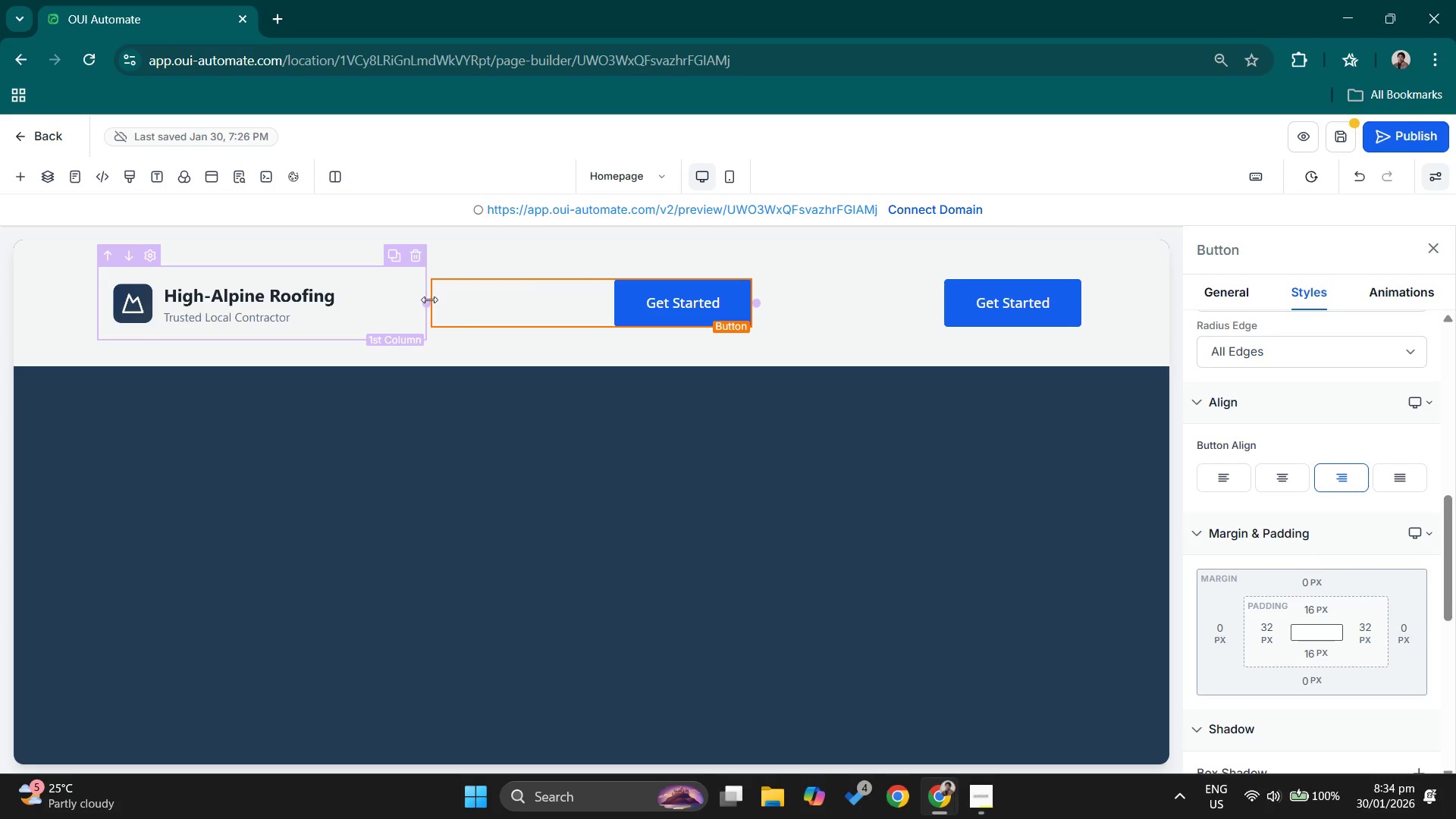 
left_click_drag(start_coordinate=[429, 300], to_coordinate=[511, 309])
 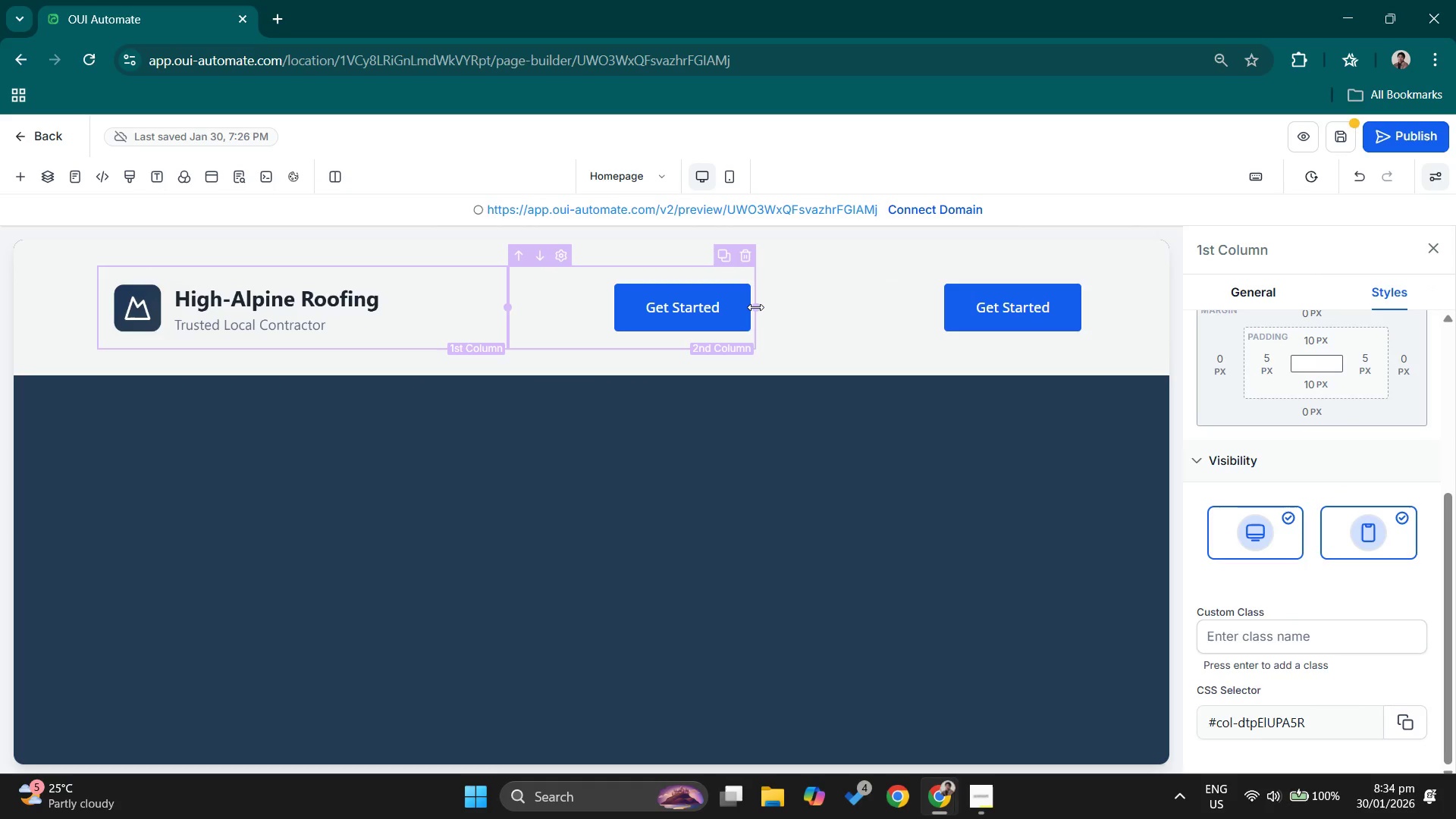 
left_click_drag(start_coordinate=[755, 307], to_coordinate=[921, 299])
 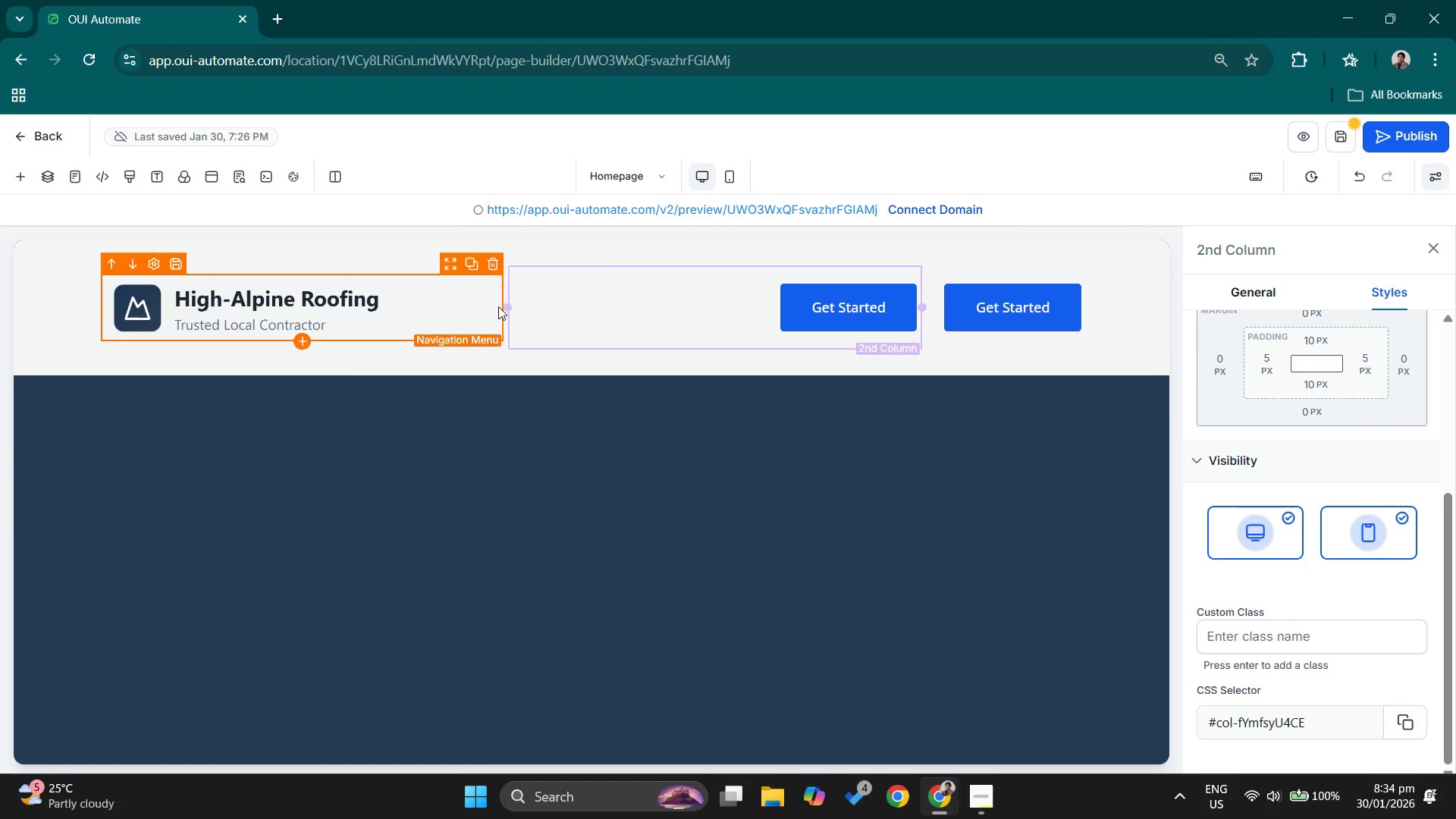 
left_click([605, 389])
 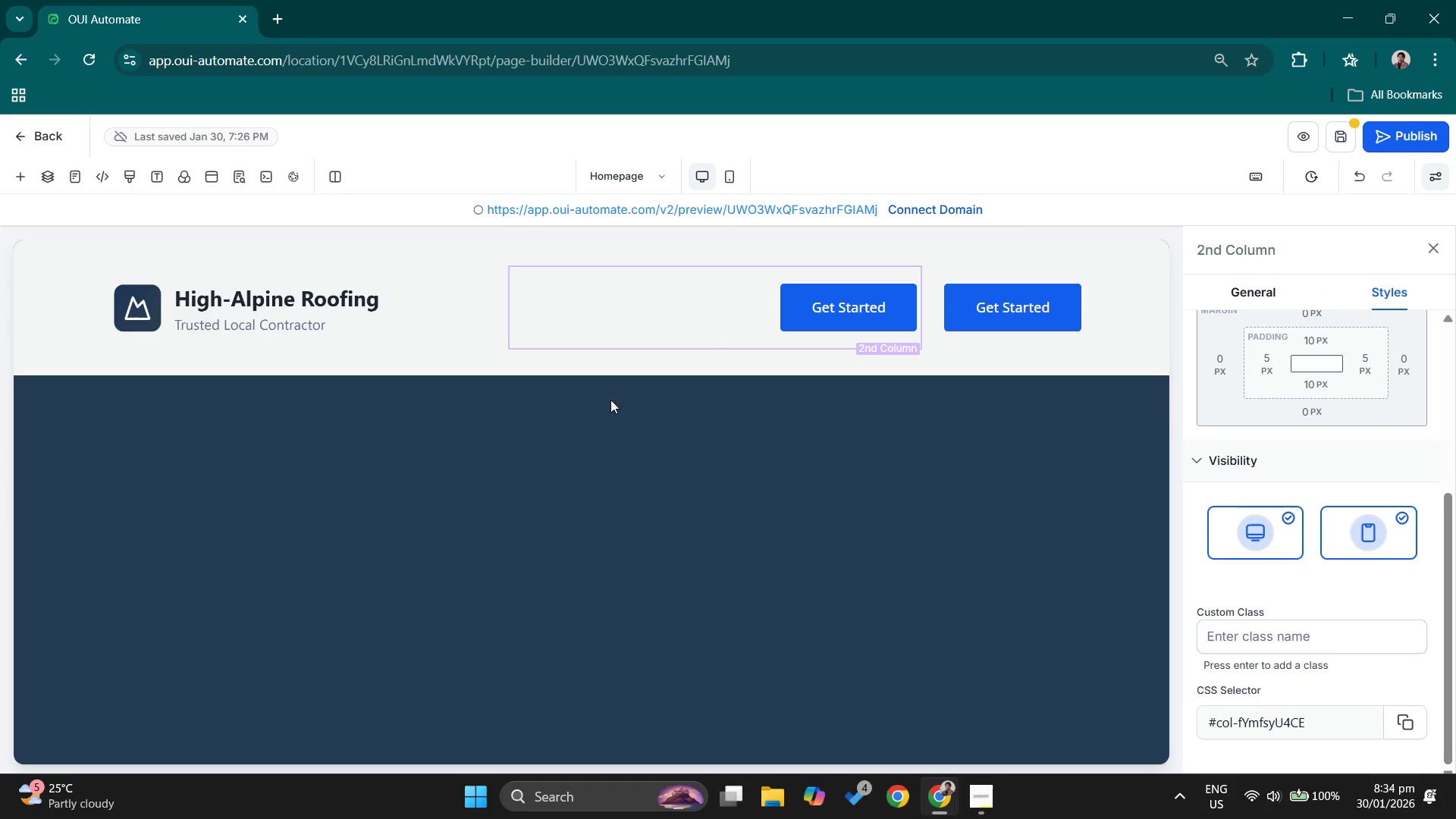 
left_click([616, 476])
 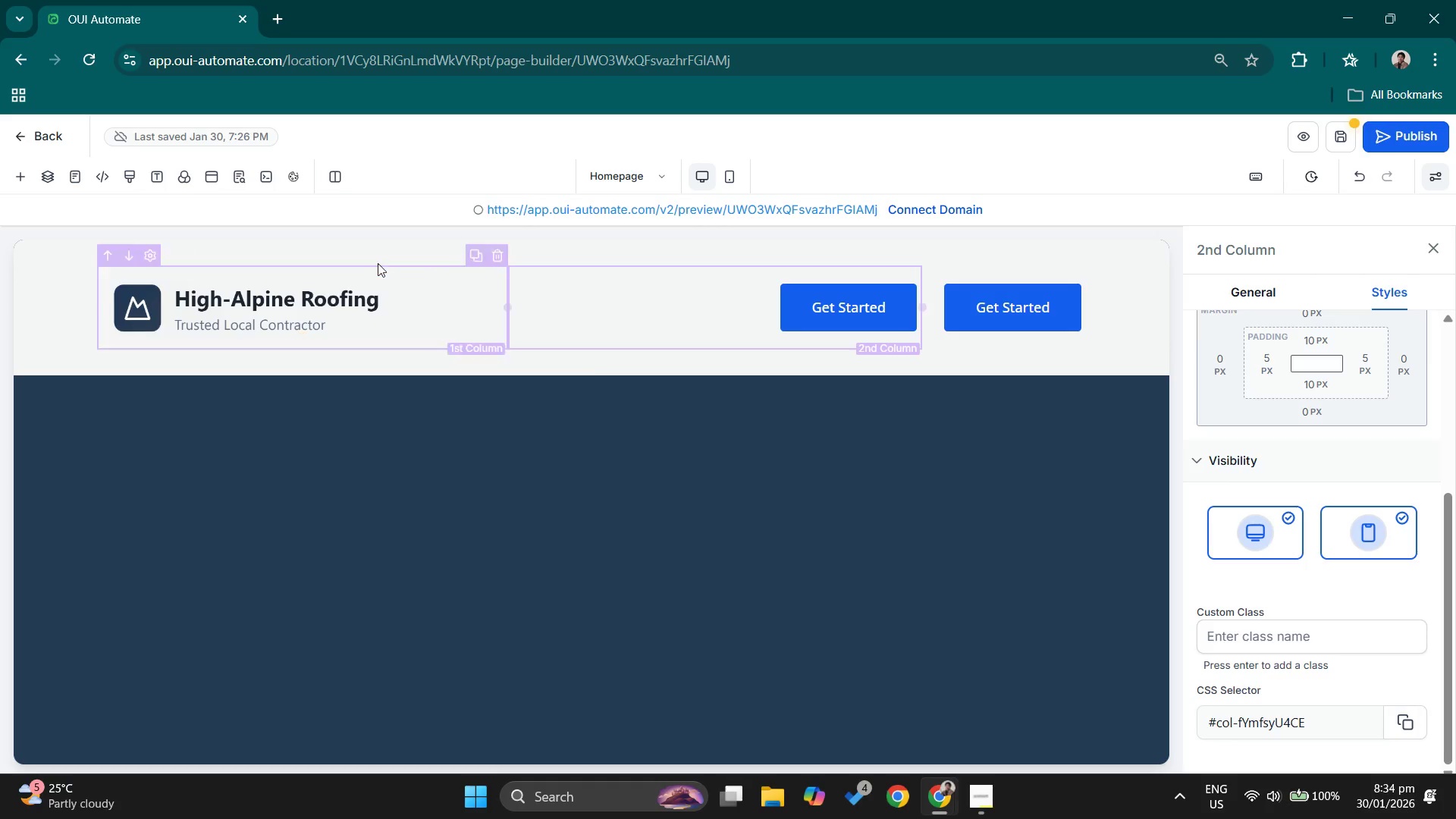 
left_click([375, 259])
 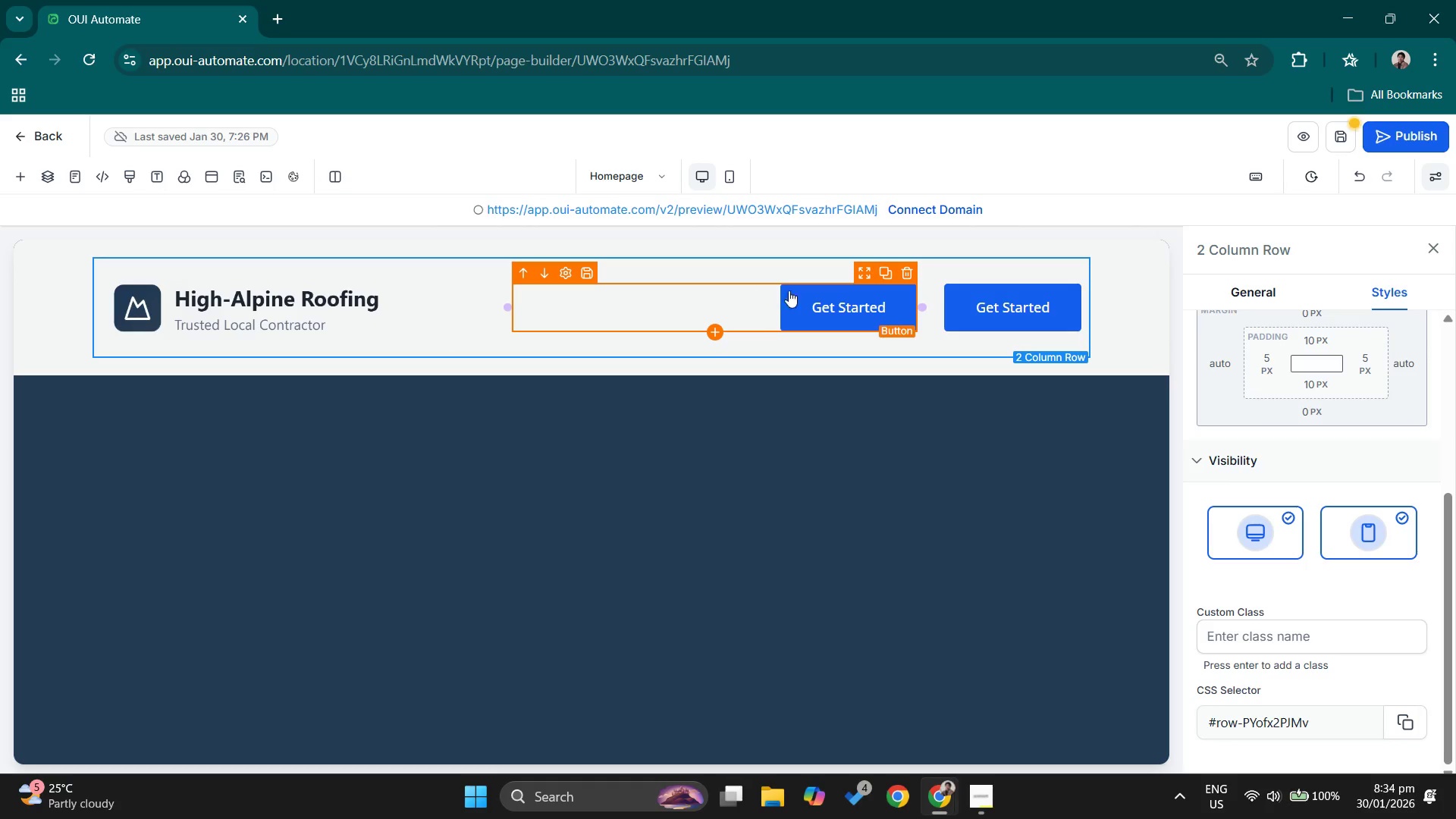 
left_click([819, 298])
 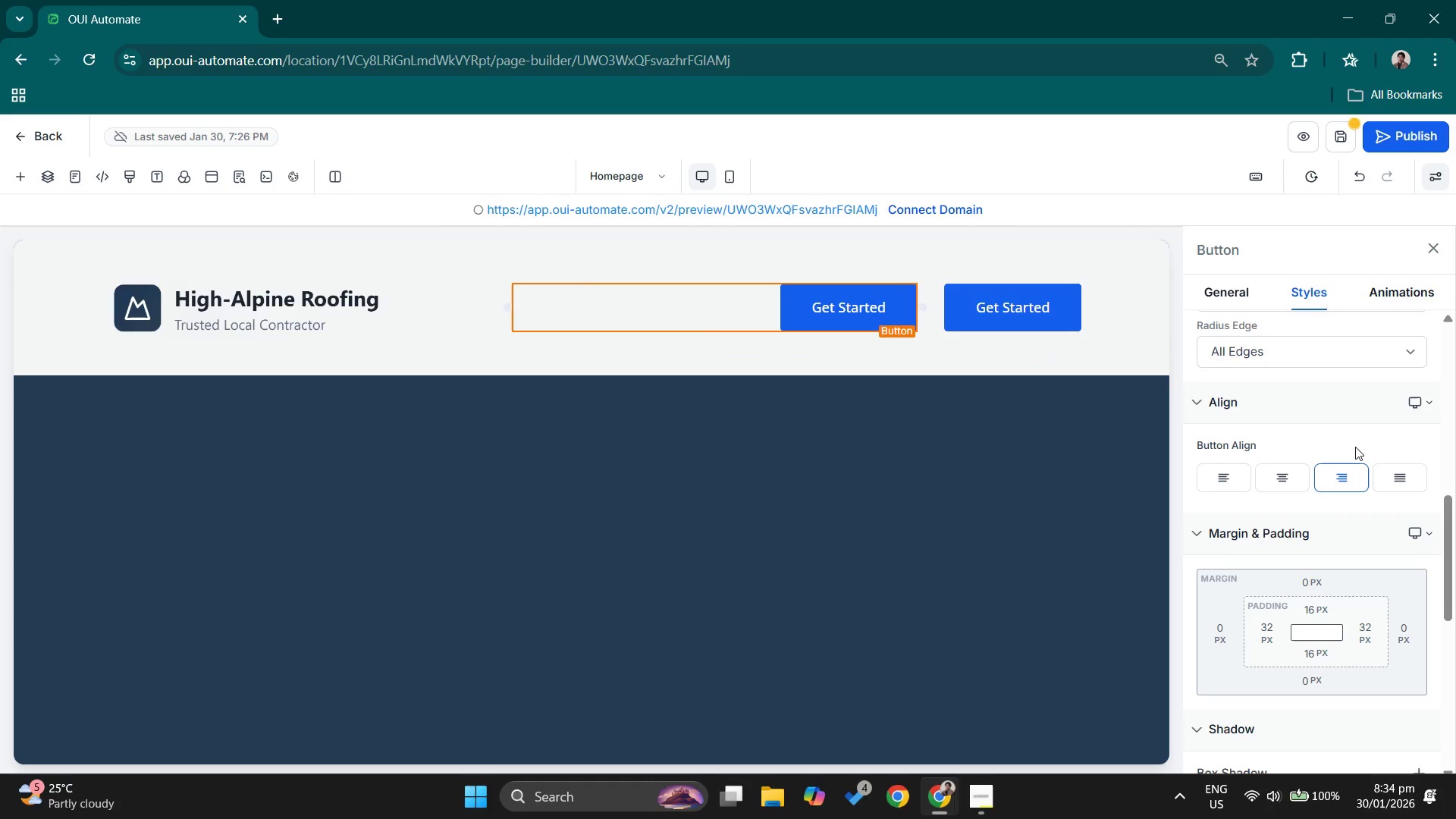 
scroll: coordinate [1331, 477], scroll_direction: down, amount: 4.0
 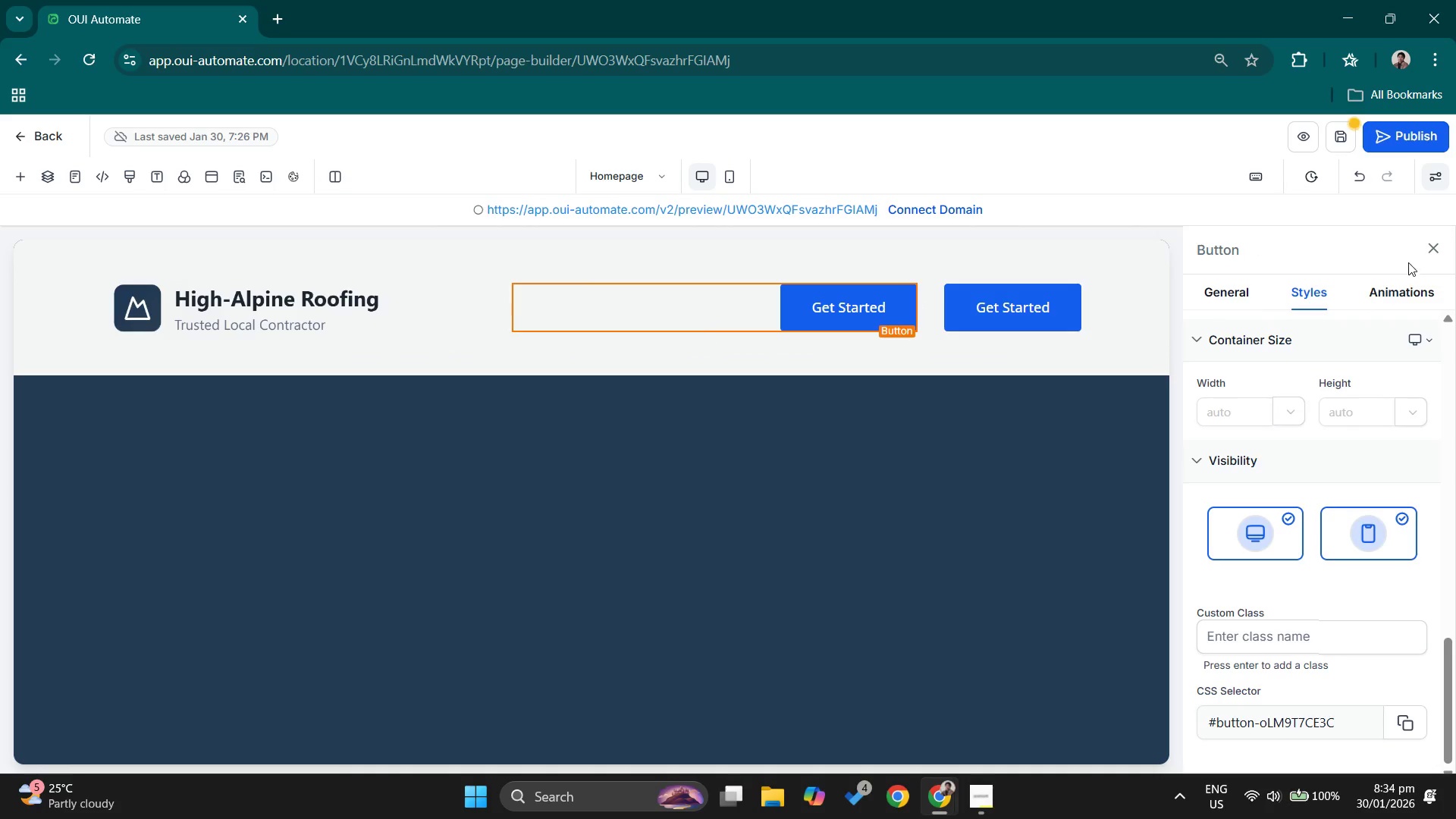 
left_click([1405, 288])
 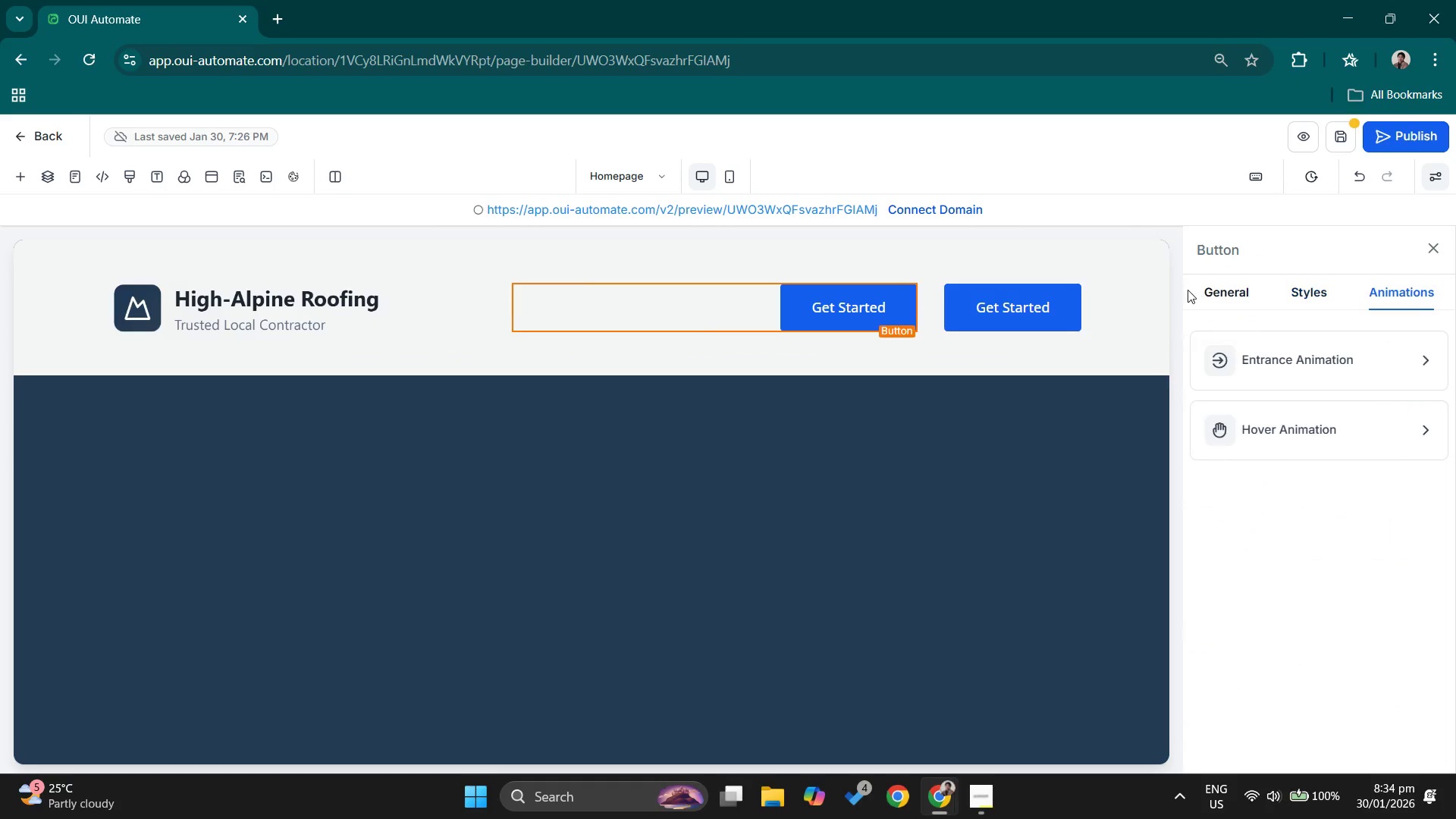 
left_click([1185, 290])
 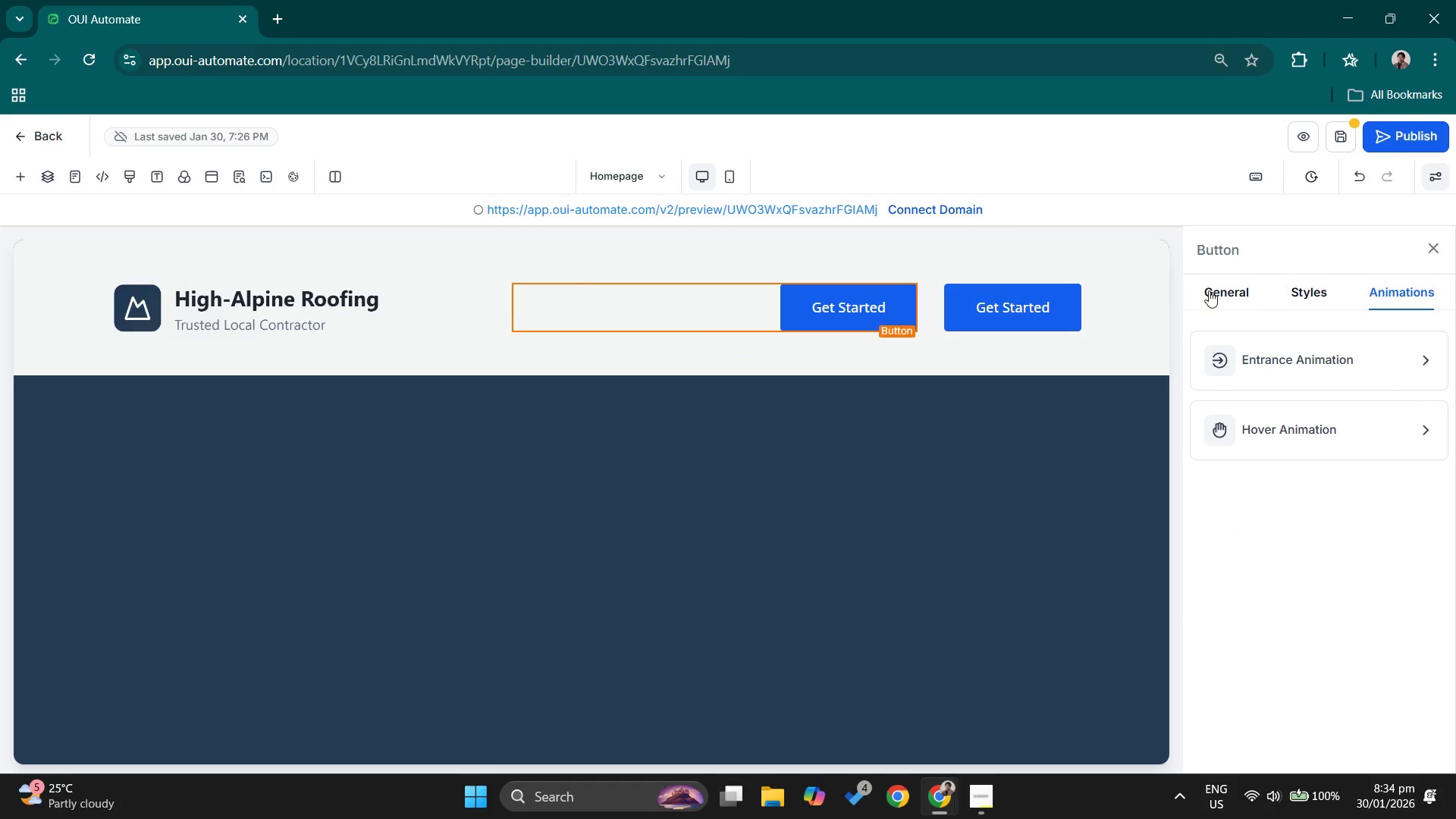 
left_click([1210, 290])
 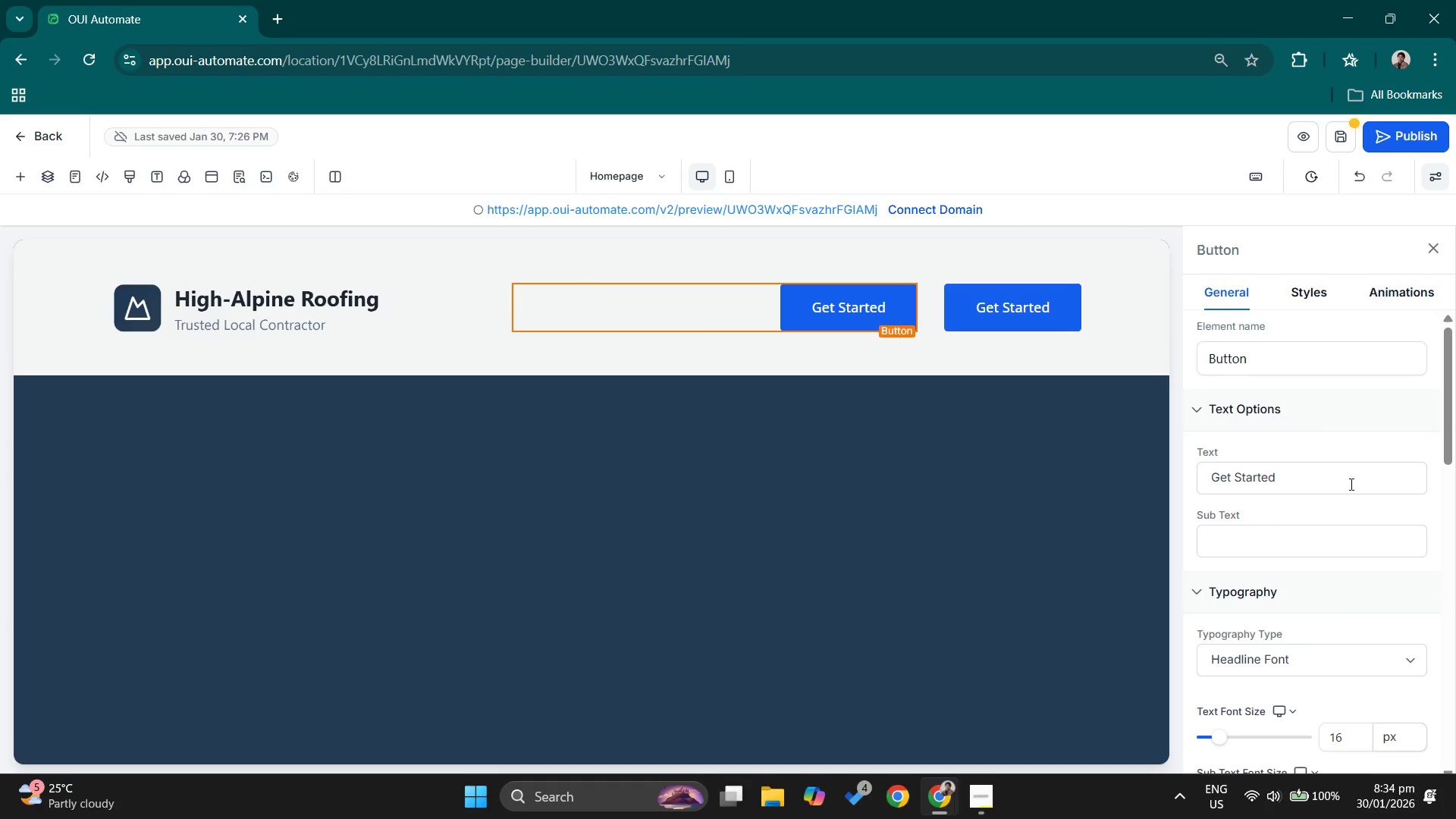 
scroll: coordinate [1351, 485], scroll_direction: down, amount: 6.0
 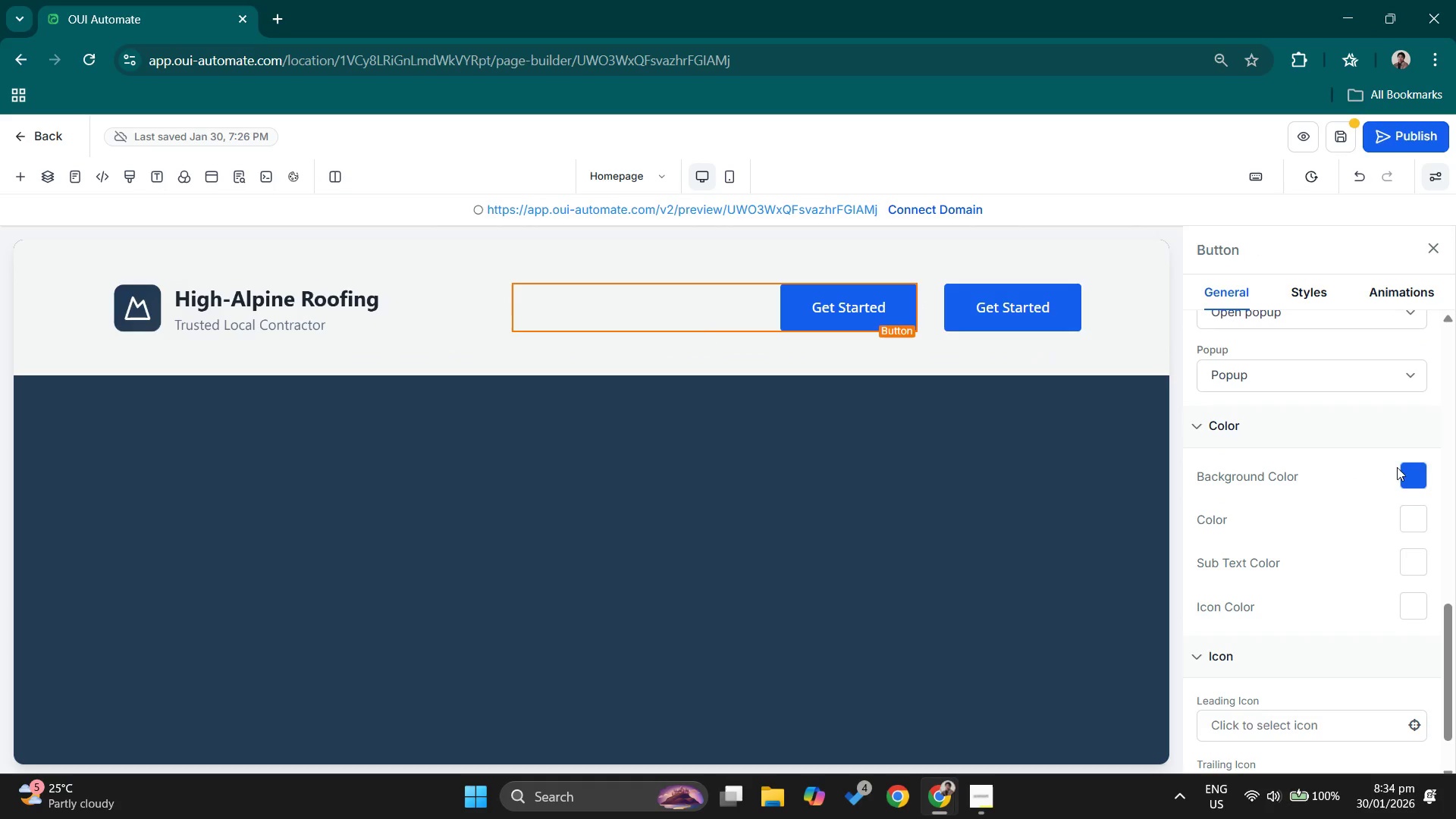 
left_click([1408, 466])
 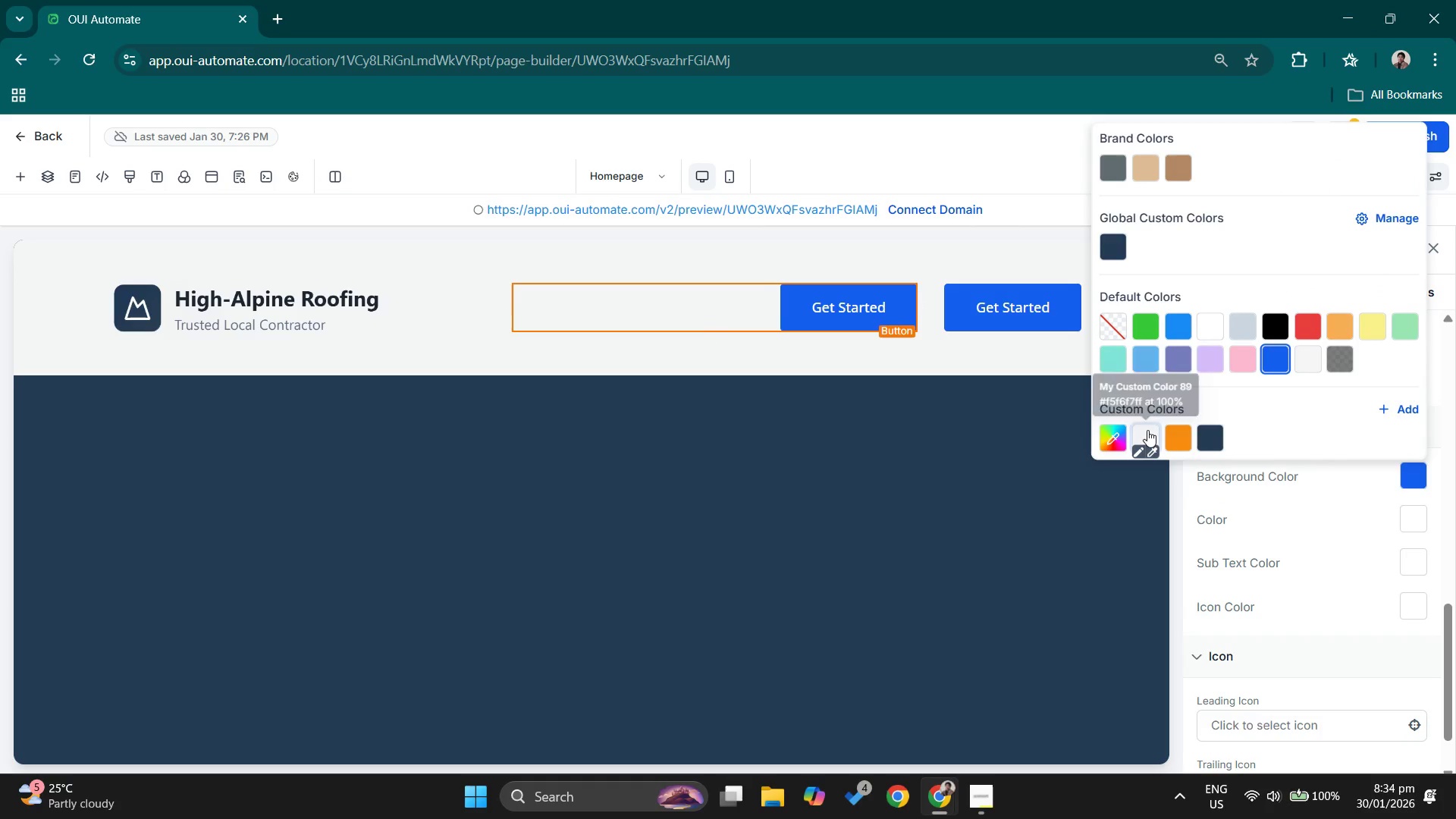 
left_click([1147, 430])
 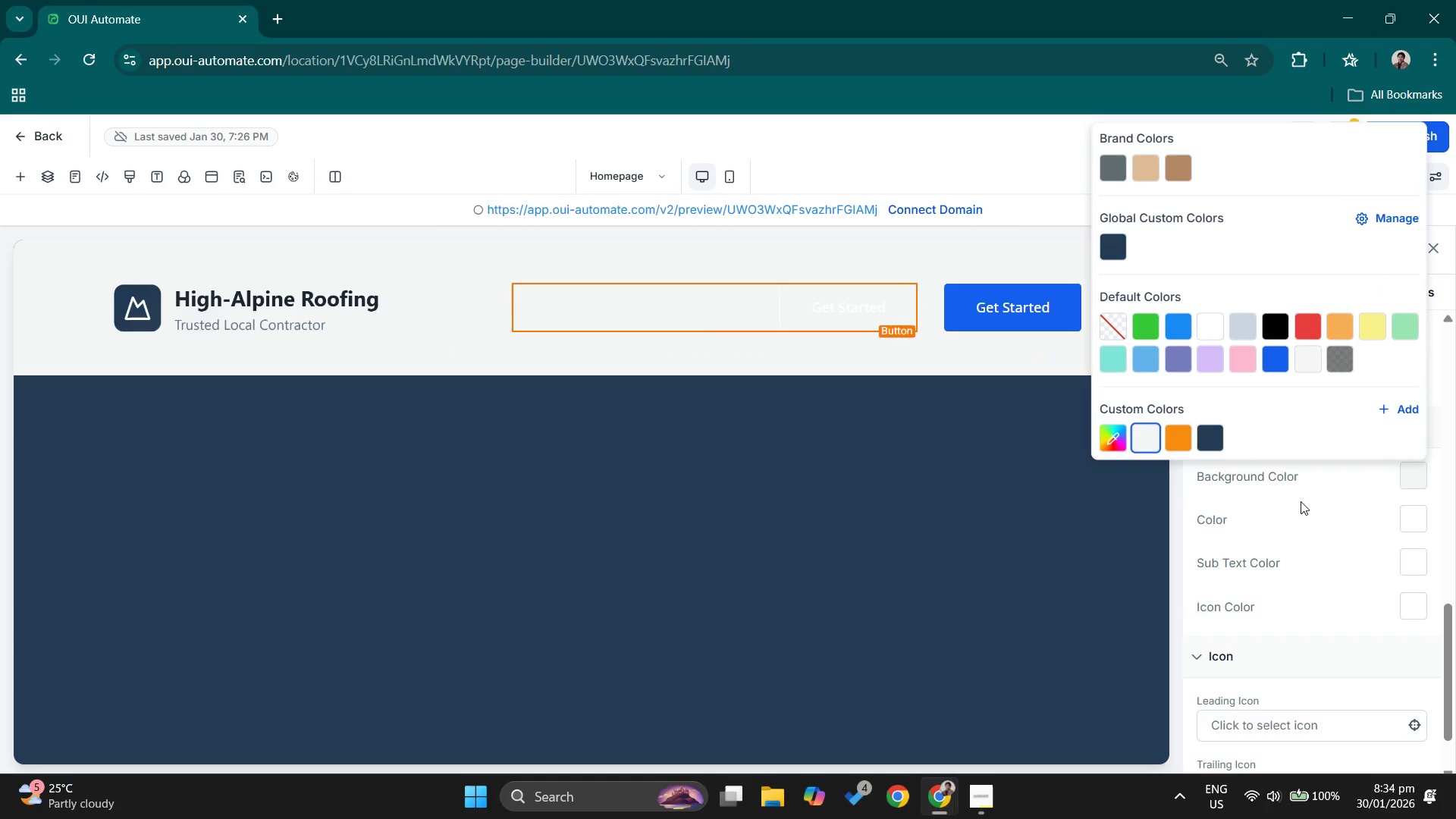 
left_click([1301, 501])
 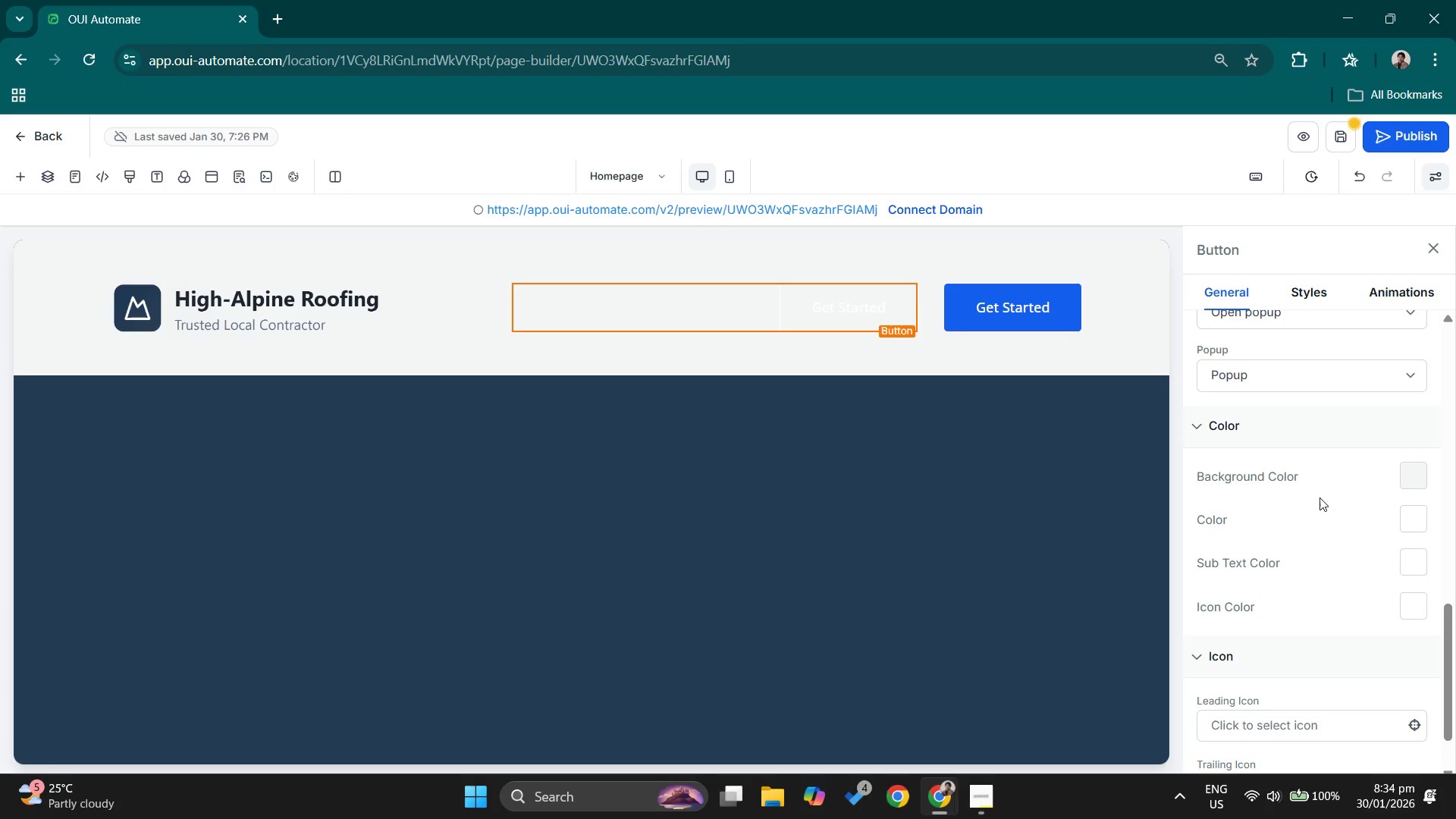 
scroll: coordinate [1320, 488], scroll_direction: up, amount: 2.0
 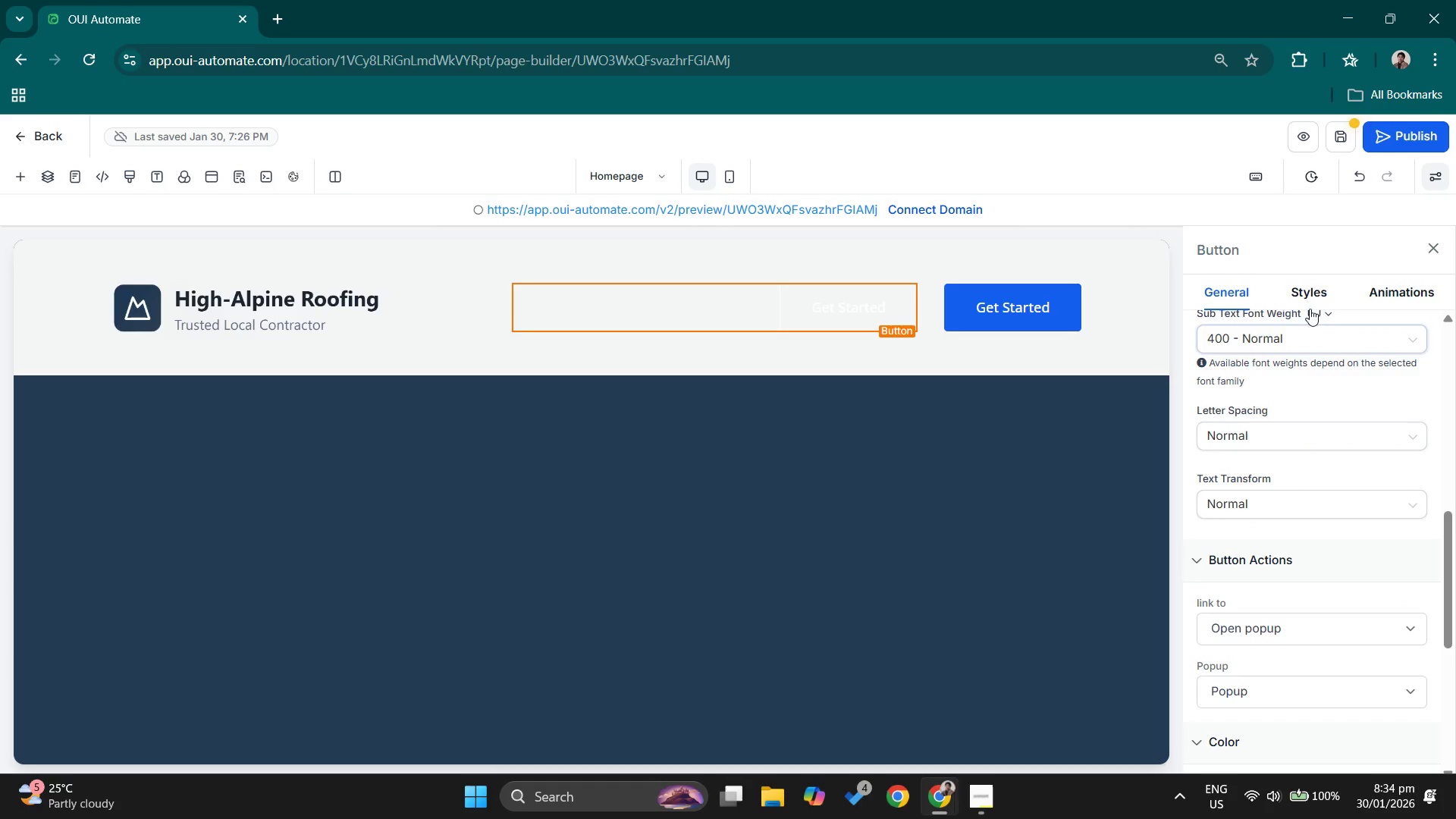 
left_click([1319, 290])
 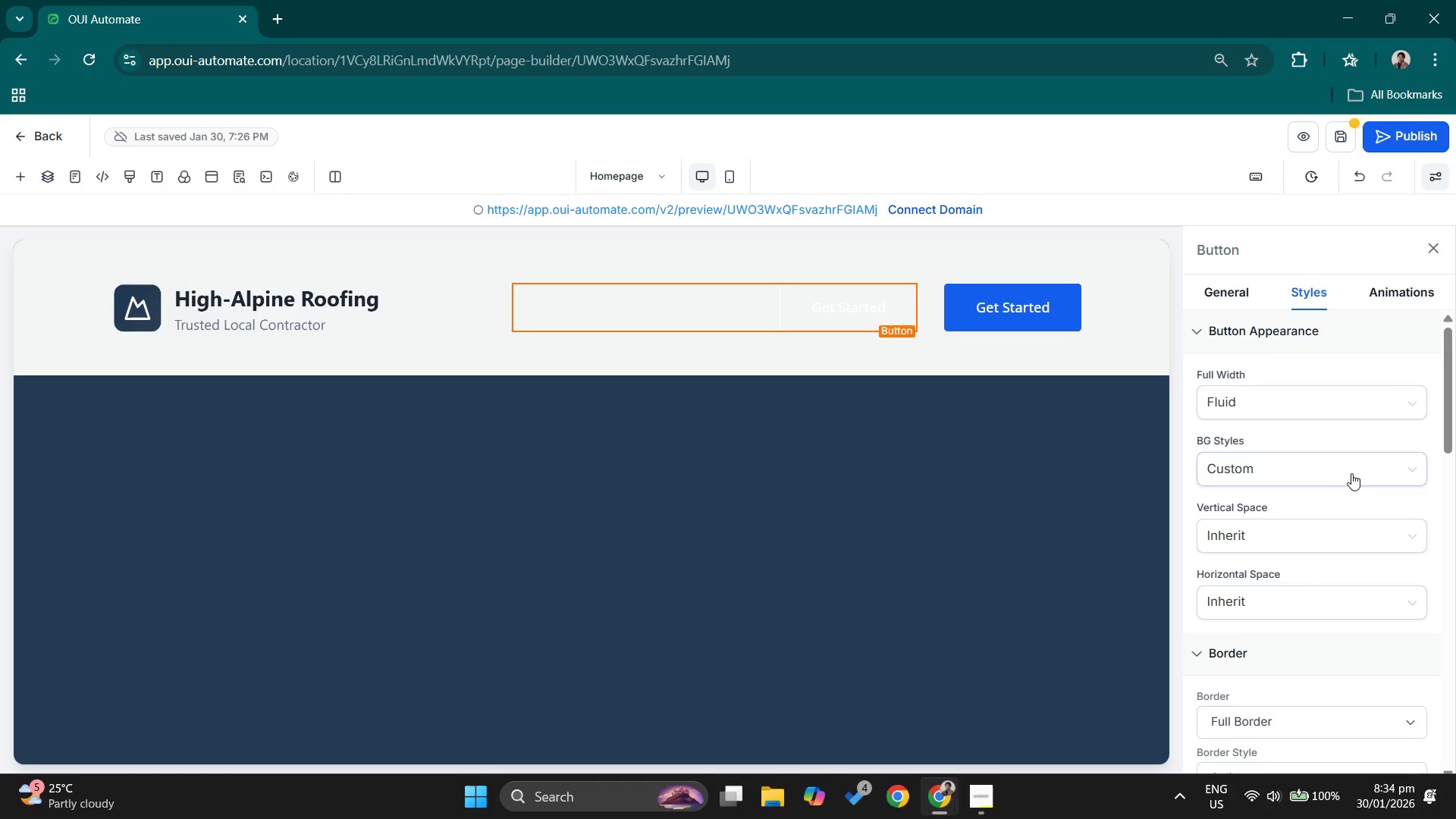 
scroll: coordinate [1351, 473], scroll_direction: down, amount: 3.0
 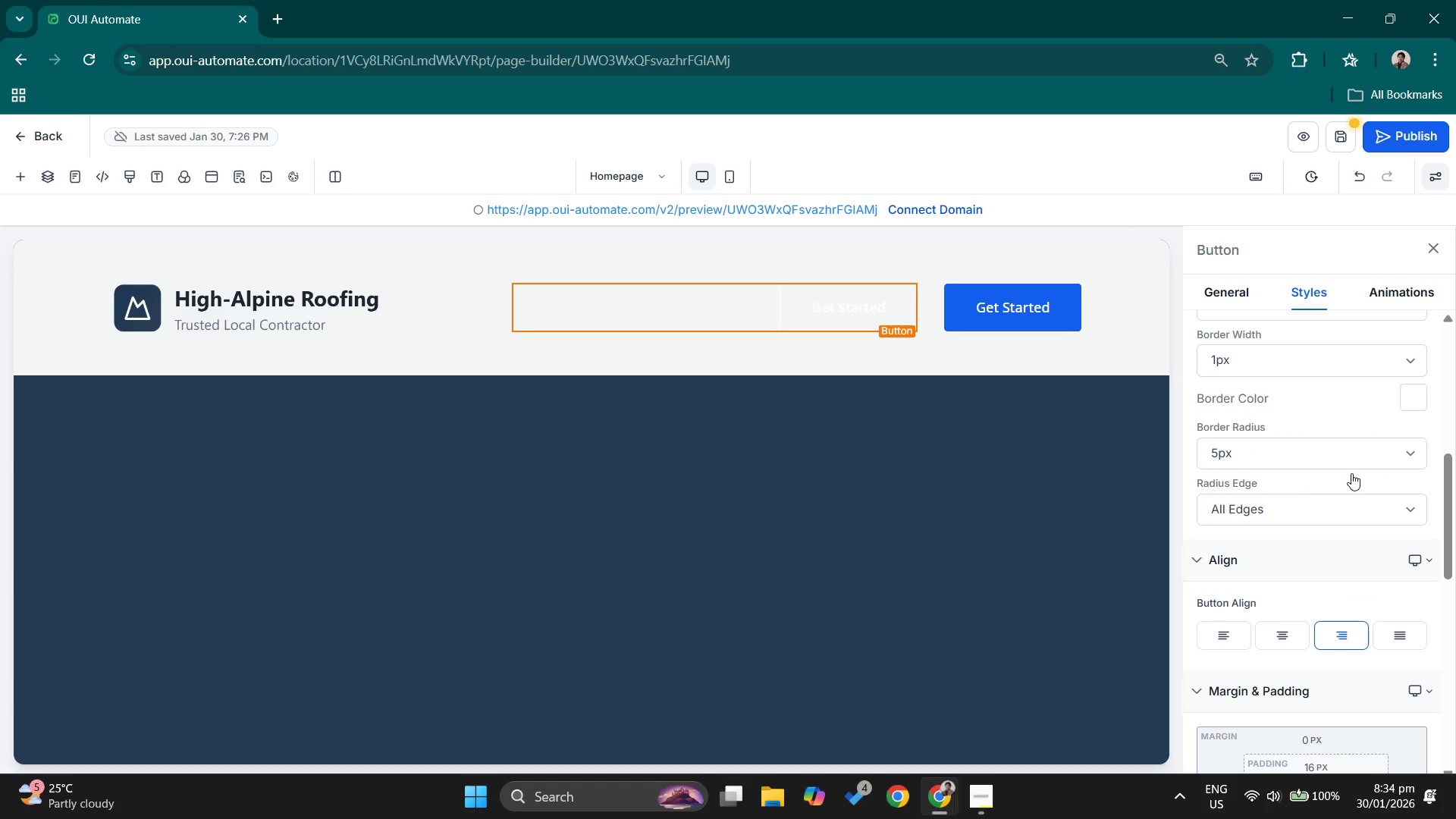 
scroll: coordinate [1351, 473], scroll_direction: up, amount: 1.0
 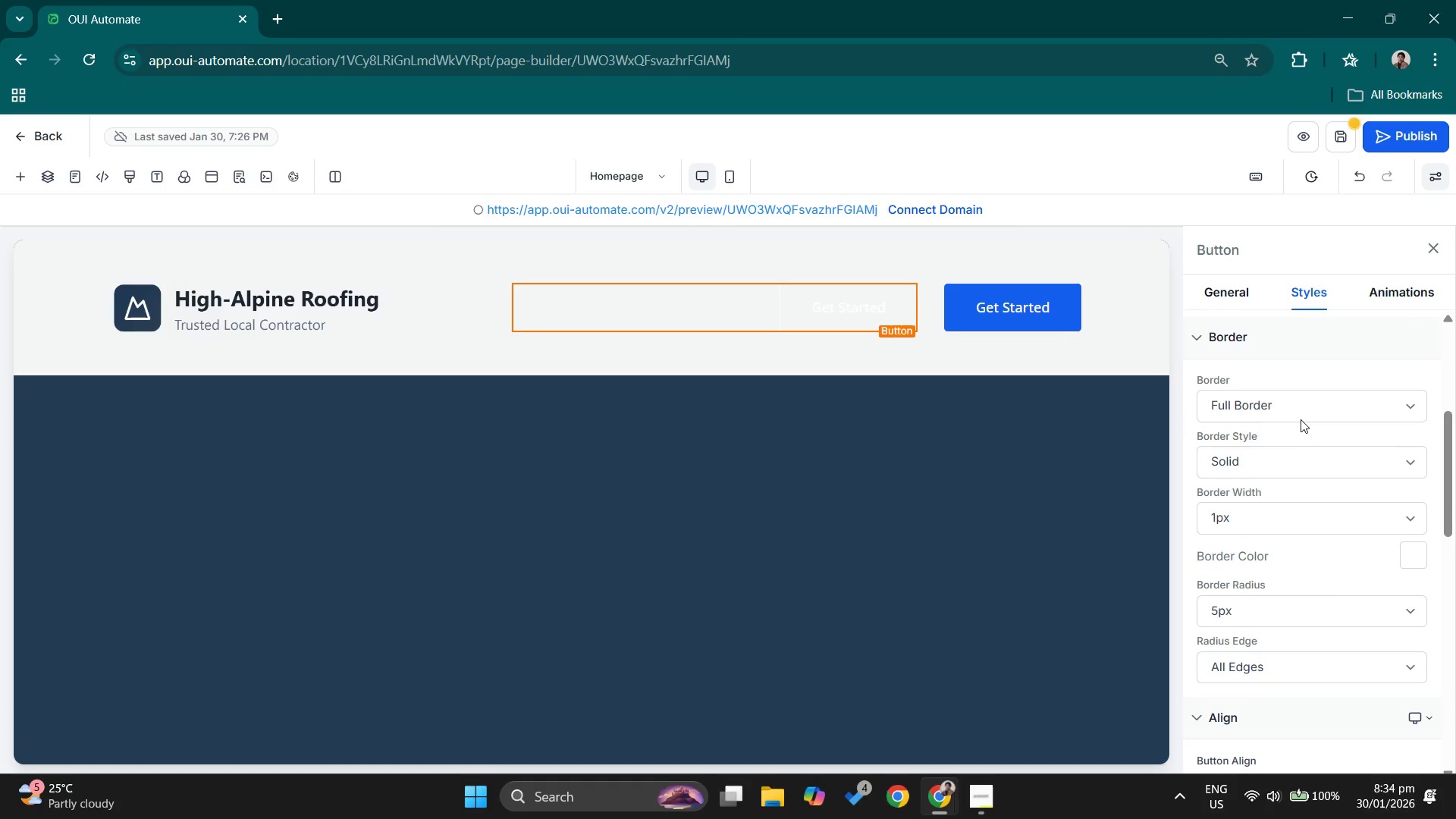 
left_click([1298, 409])
 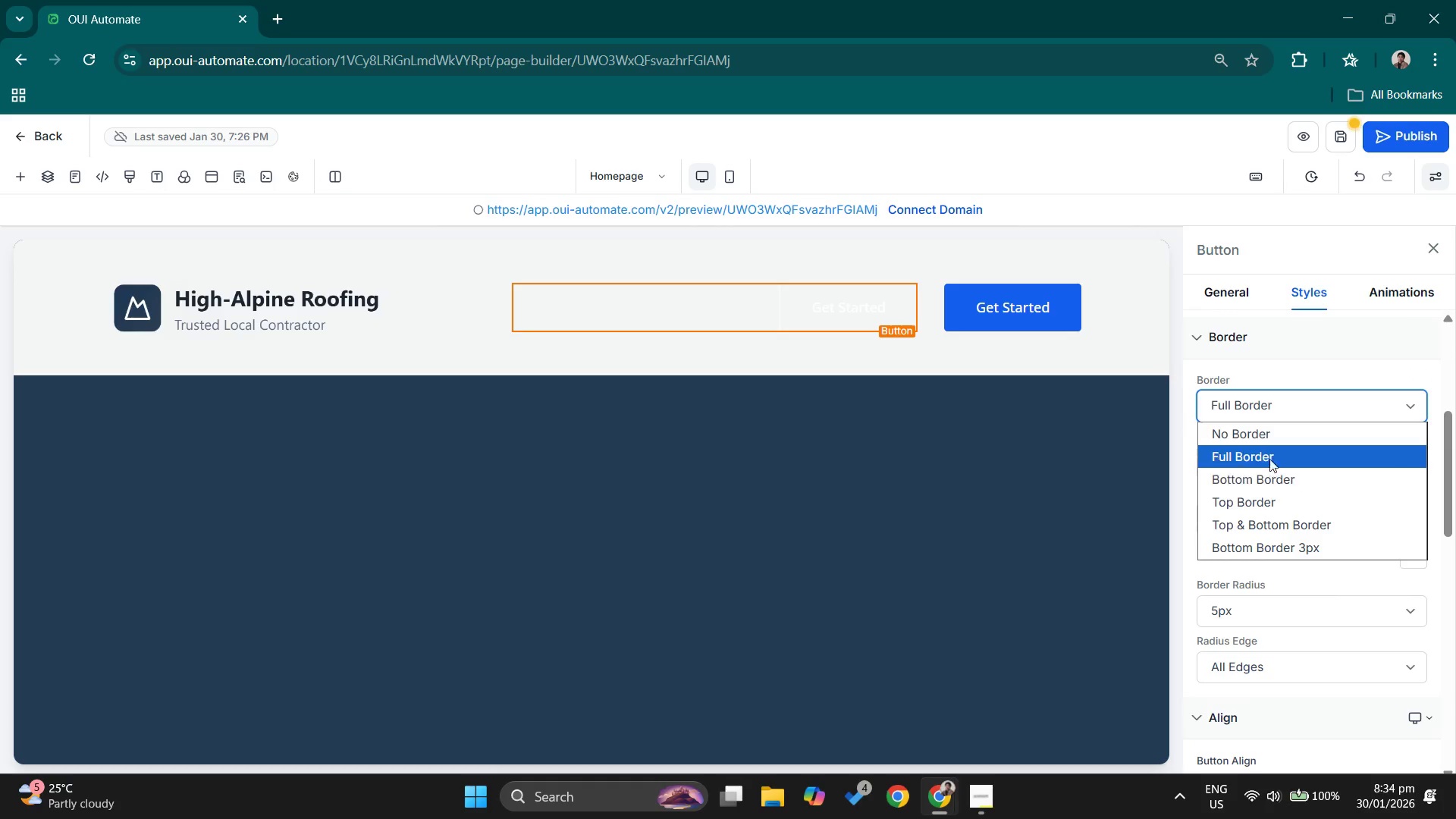 
left_click([1267, 441])
 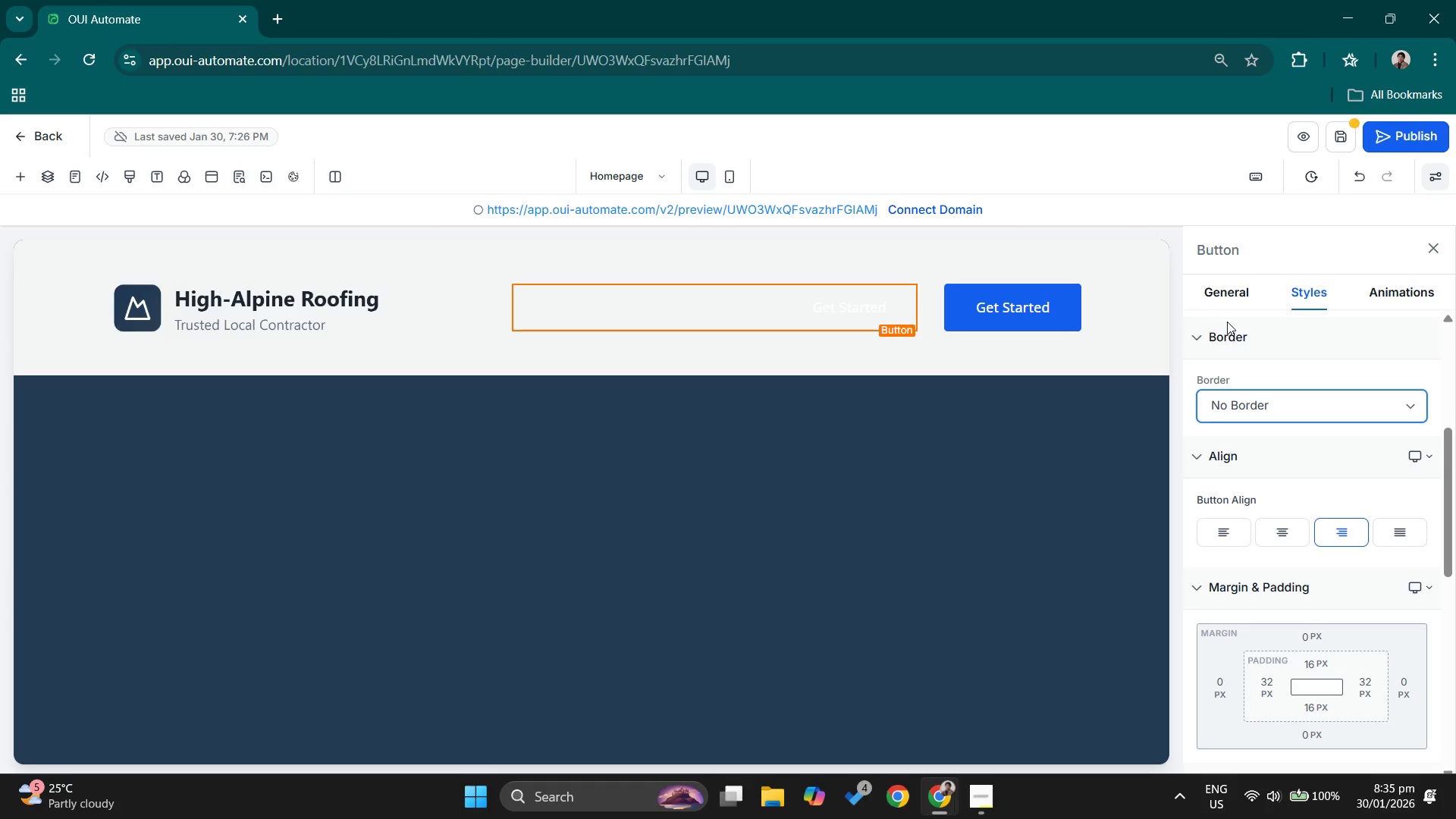 
left_click([1227, 291])
 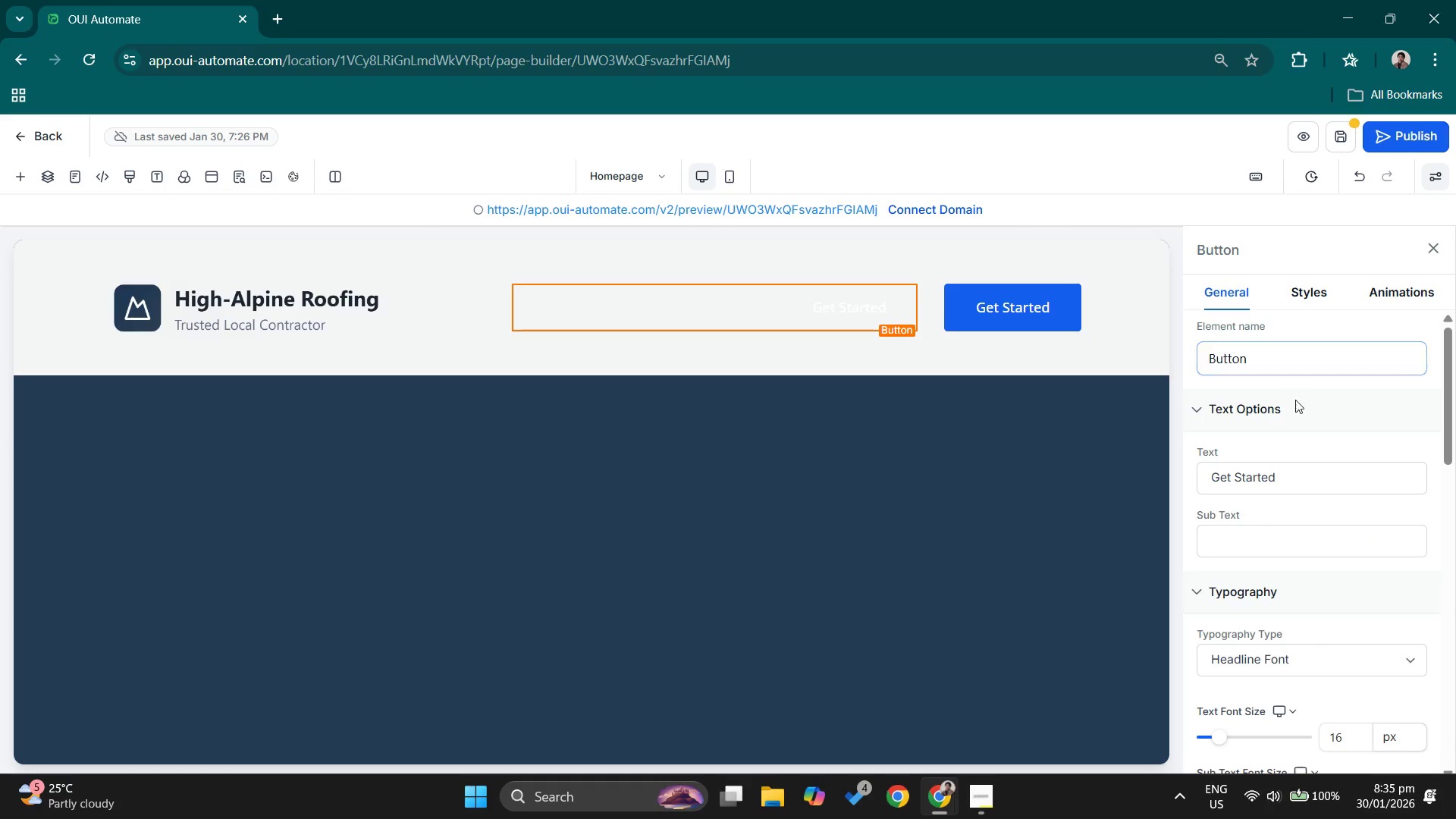 
scroll: coordinate [1255, 642], scroll_direction: down, amount: 9.0
 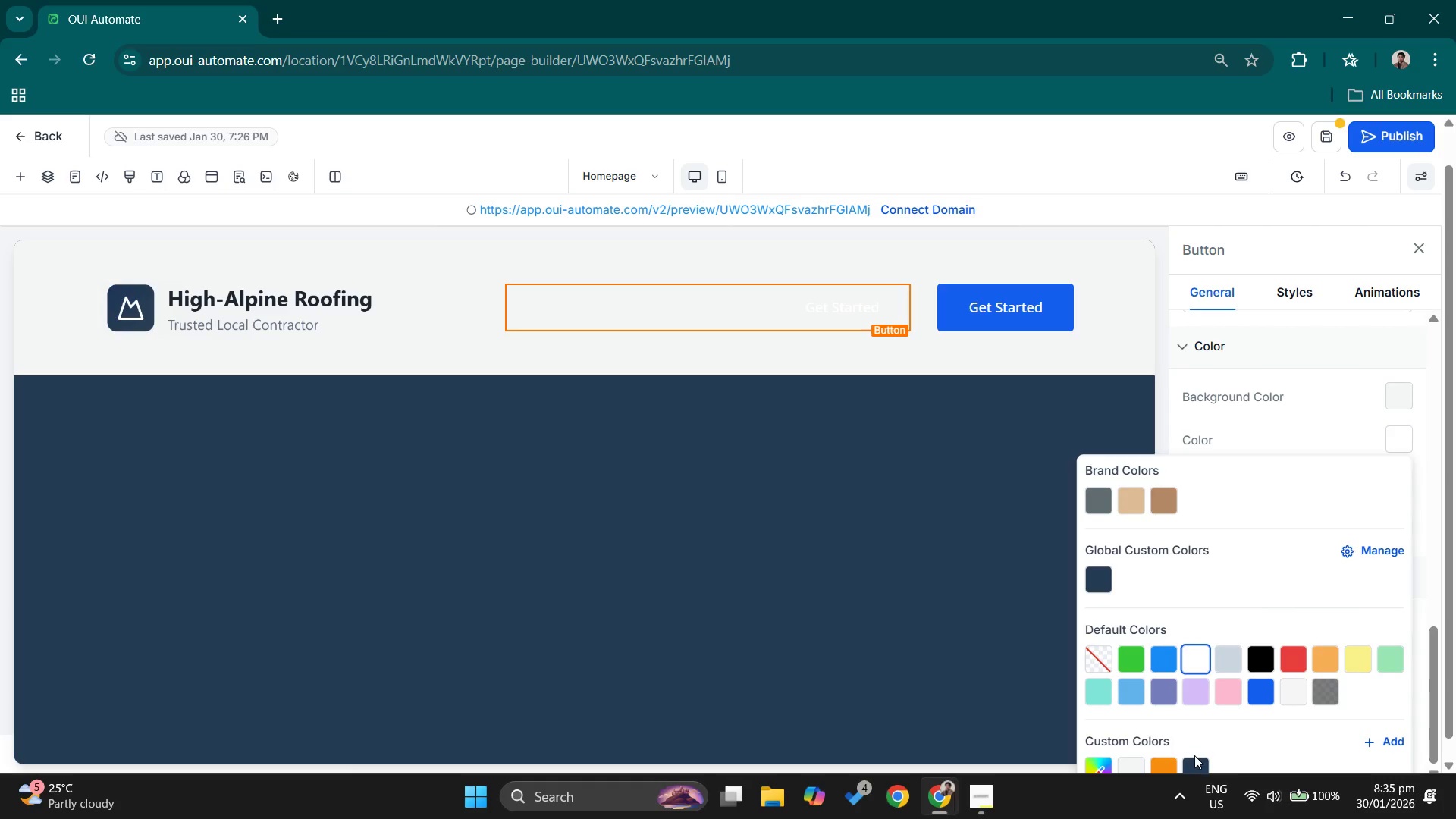 
left_click([1201, 761])
 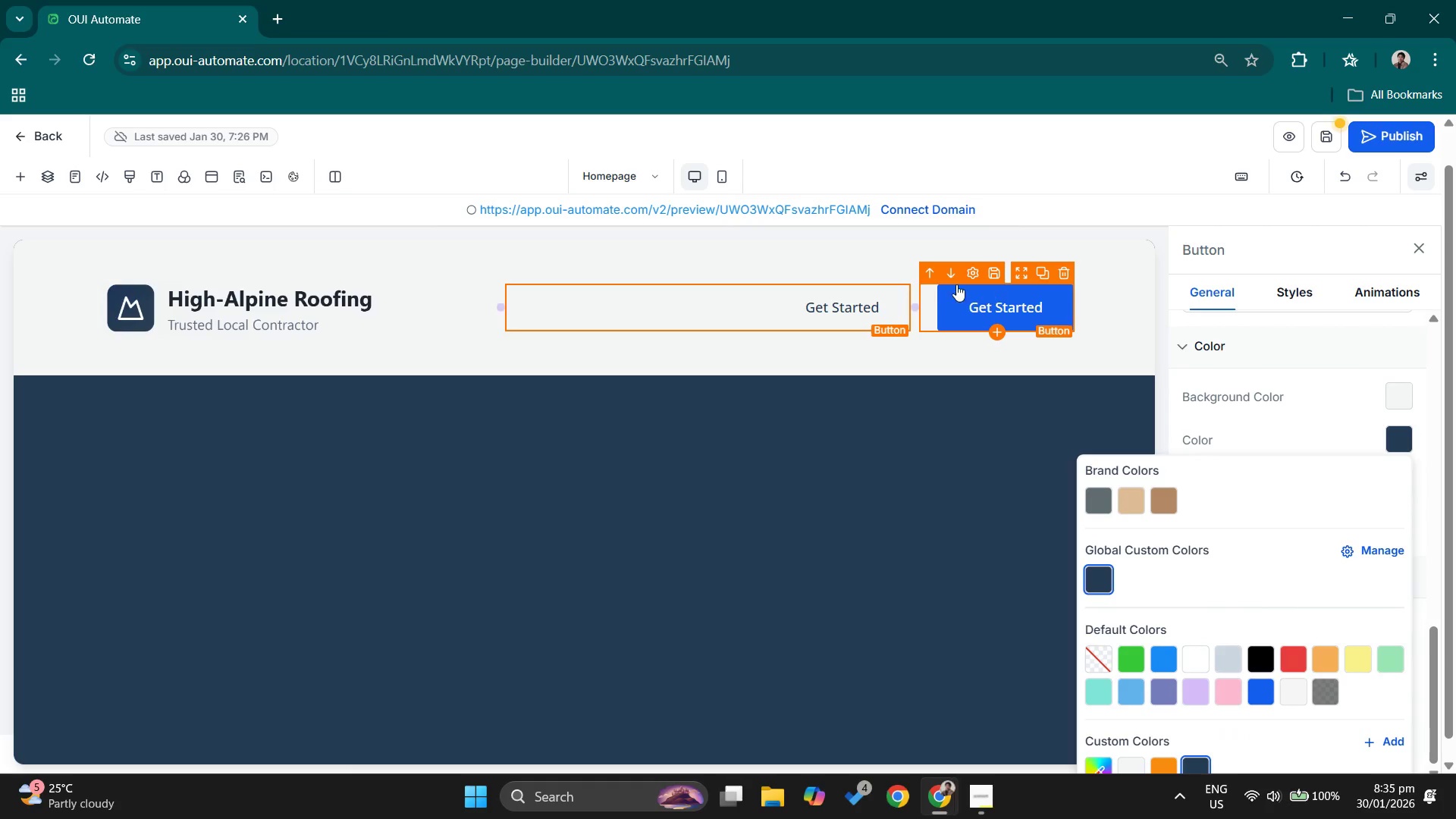 
left_click([846, 298])
 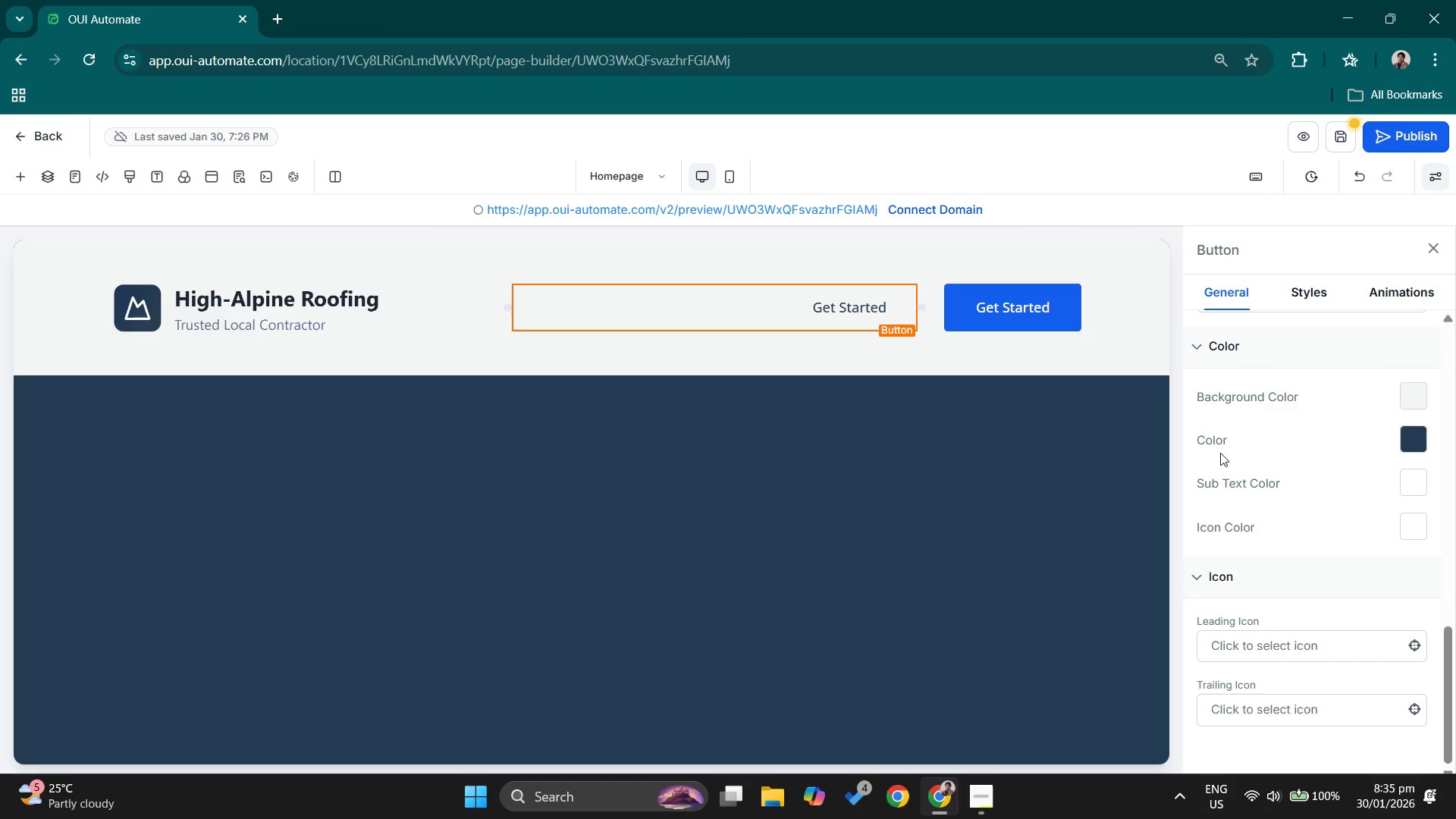 
scroll: coordinate [1272, 505], scroll_direction: none, amount: 0.0
 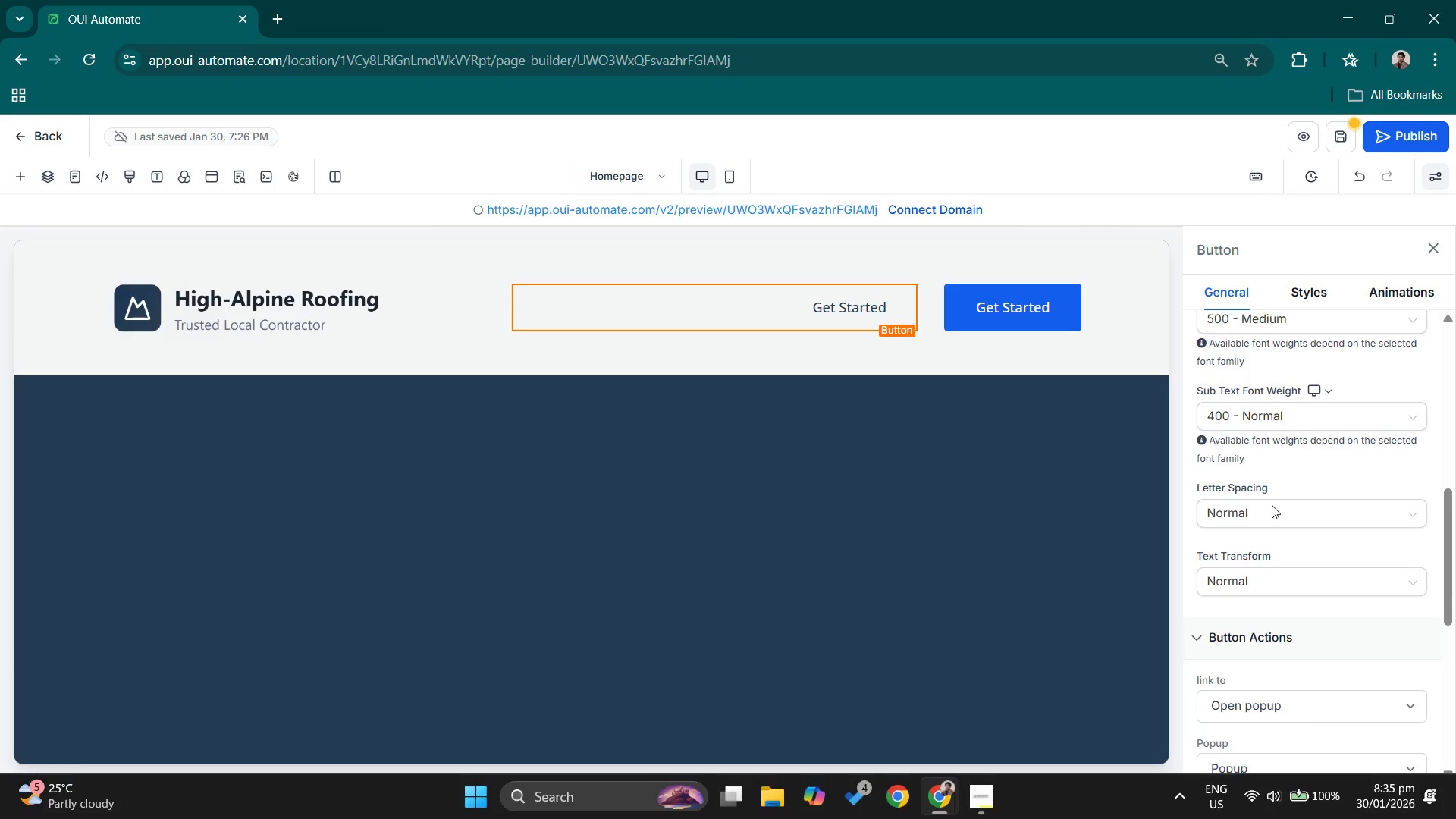 
scroll: coordinate [1272, 505], scroll_direction: up, amount: 2.0
 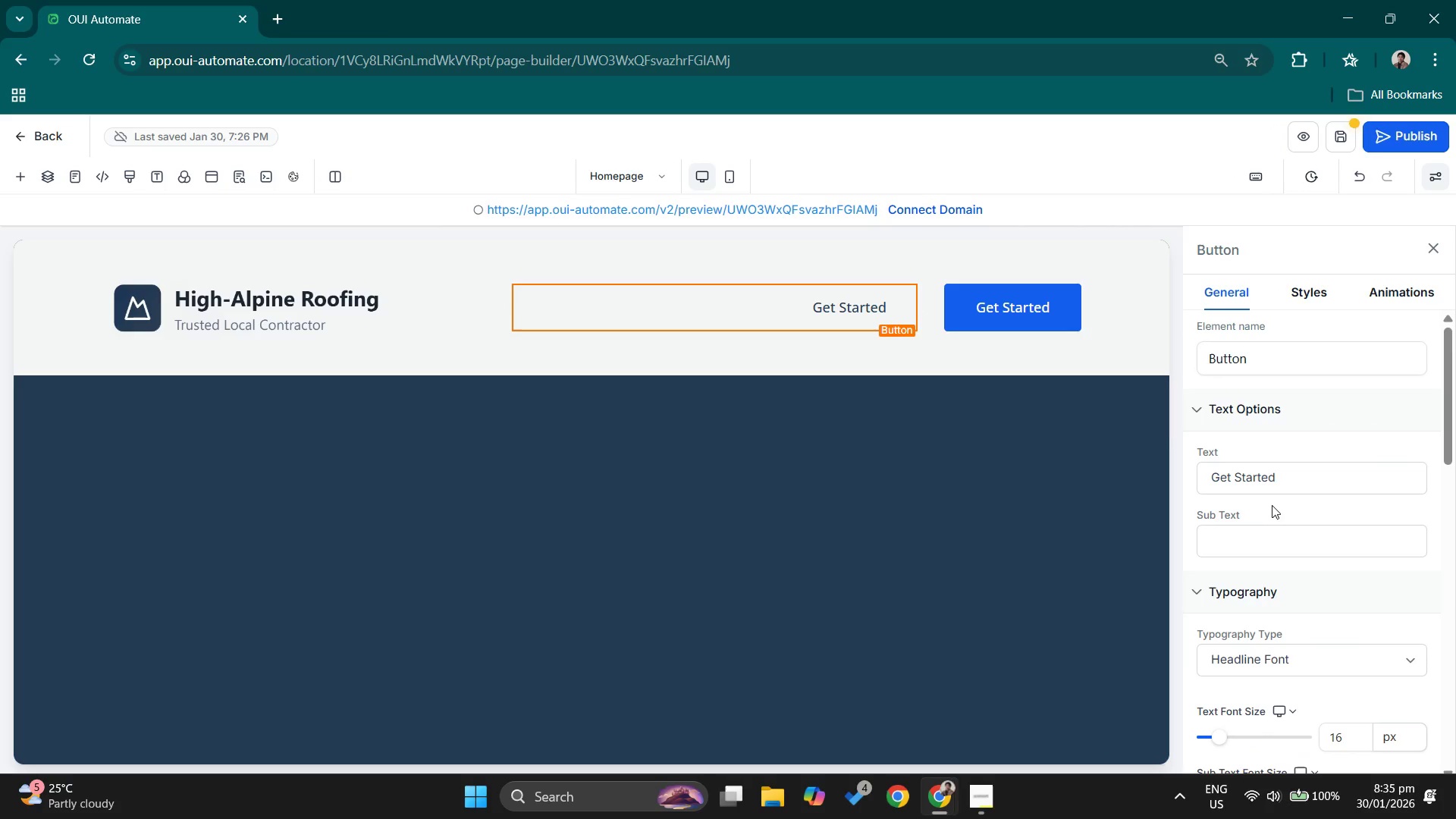 
left_click_drag(start_coordinate=[1295, 463], to_coordinate=[1153, 460])
 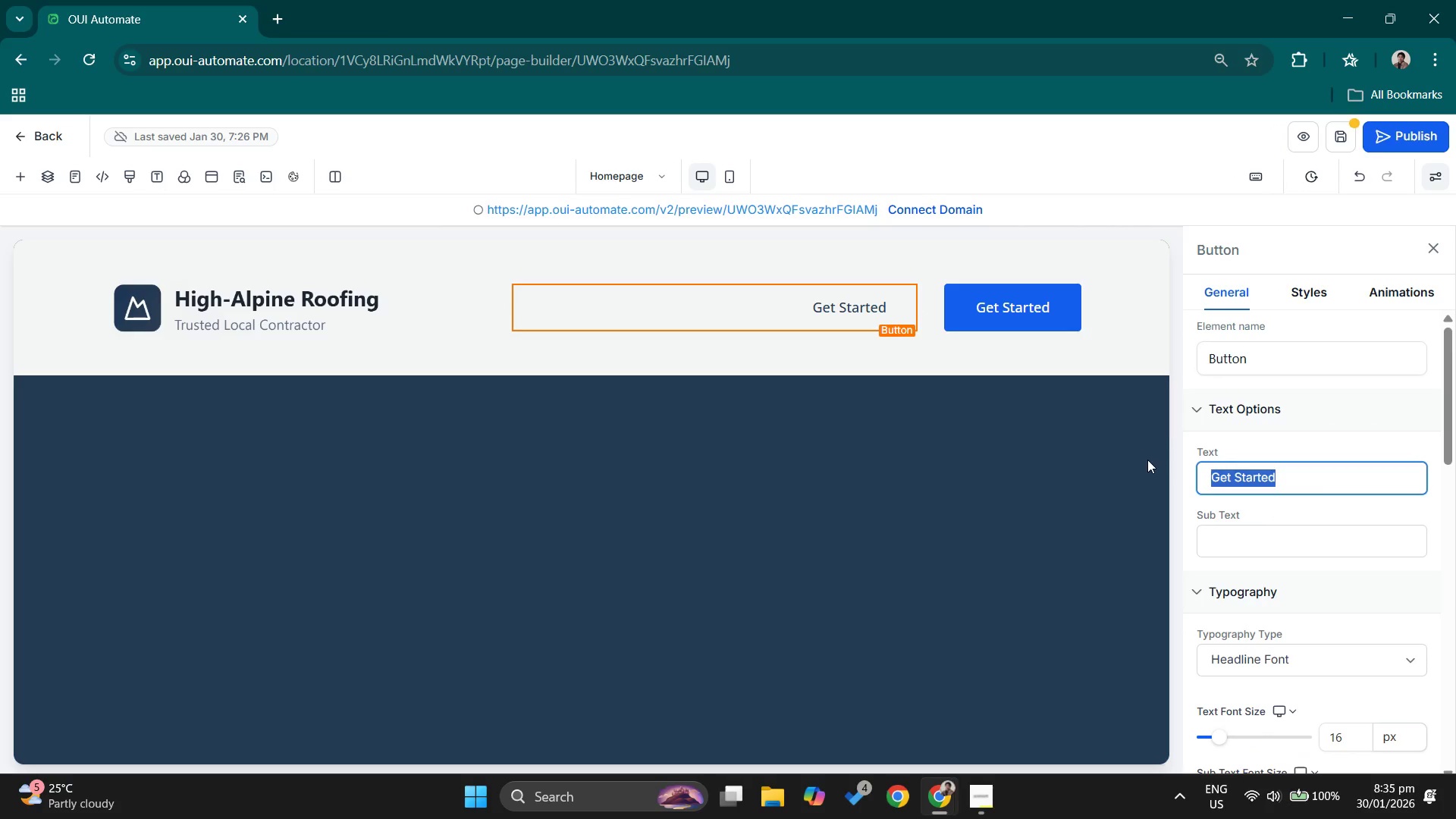 
key(Backspace)
 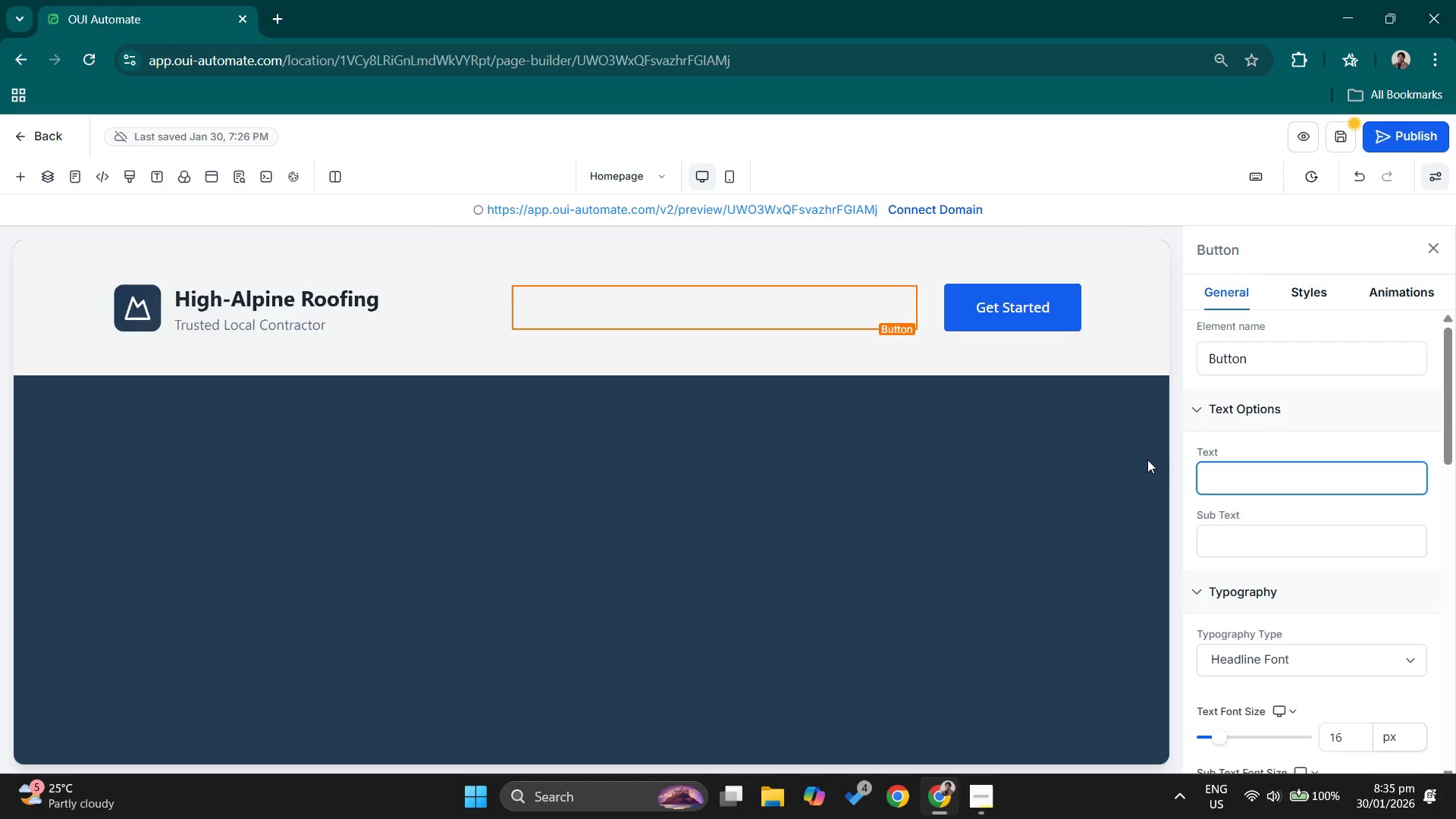 
type((555) 123-4567)
 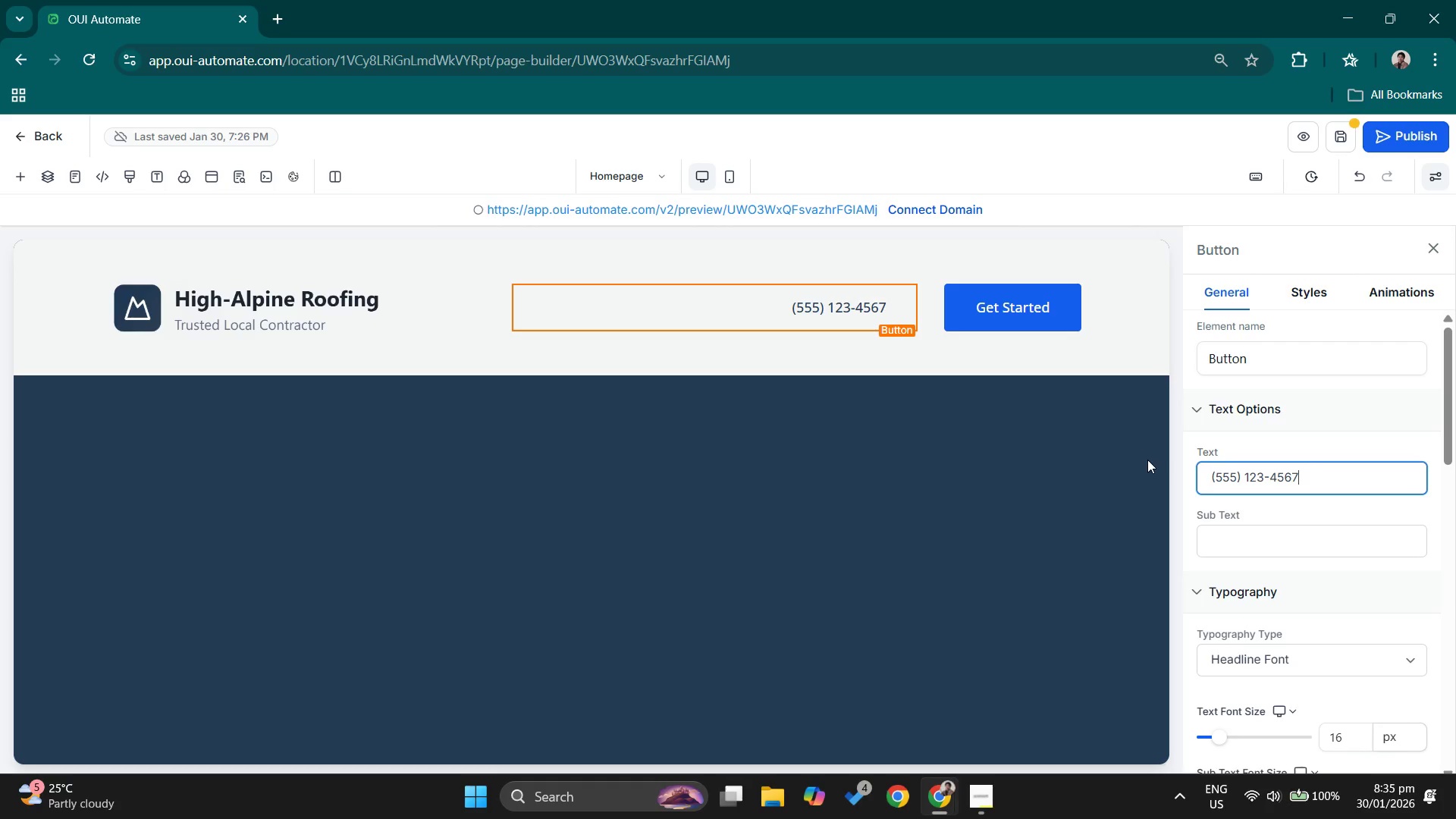 
scroll: coordinate [1310, 598], scroll_direction: down, amount: 9.0
 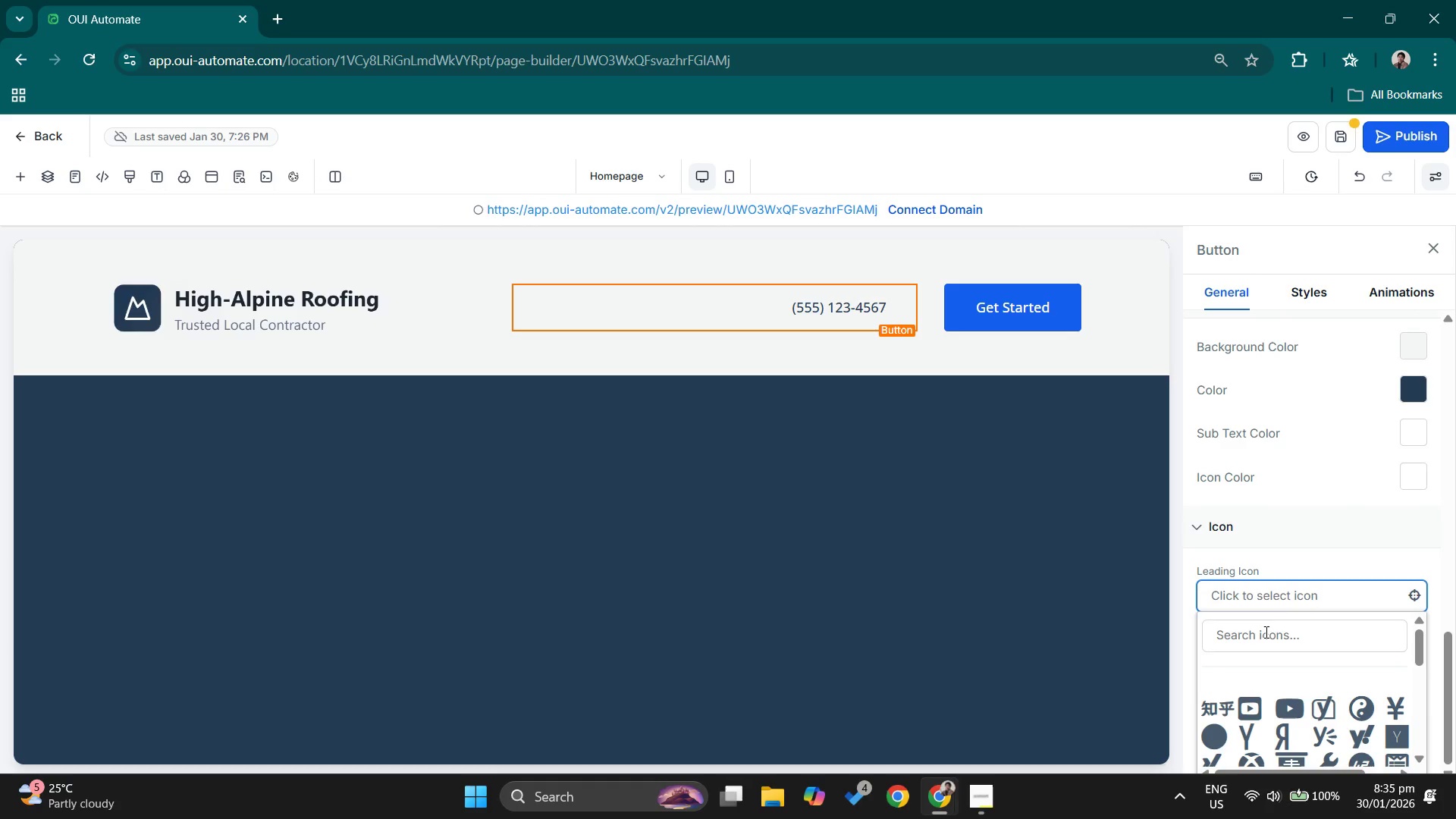 
left_click([1264, 632])
 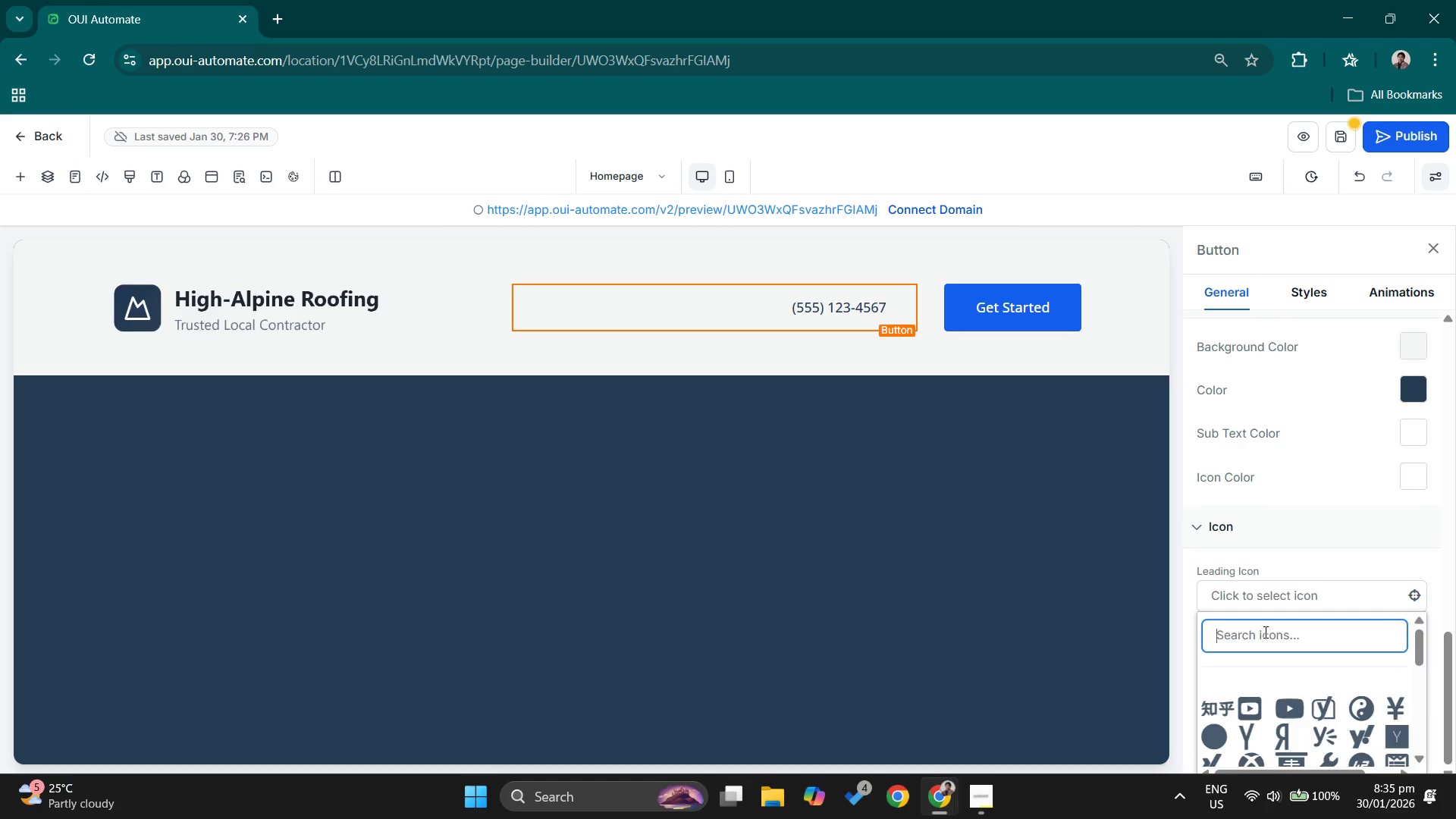 
type(call)
 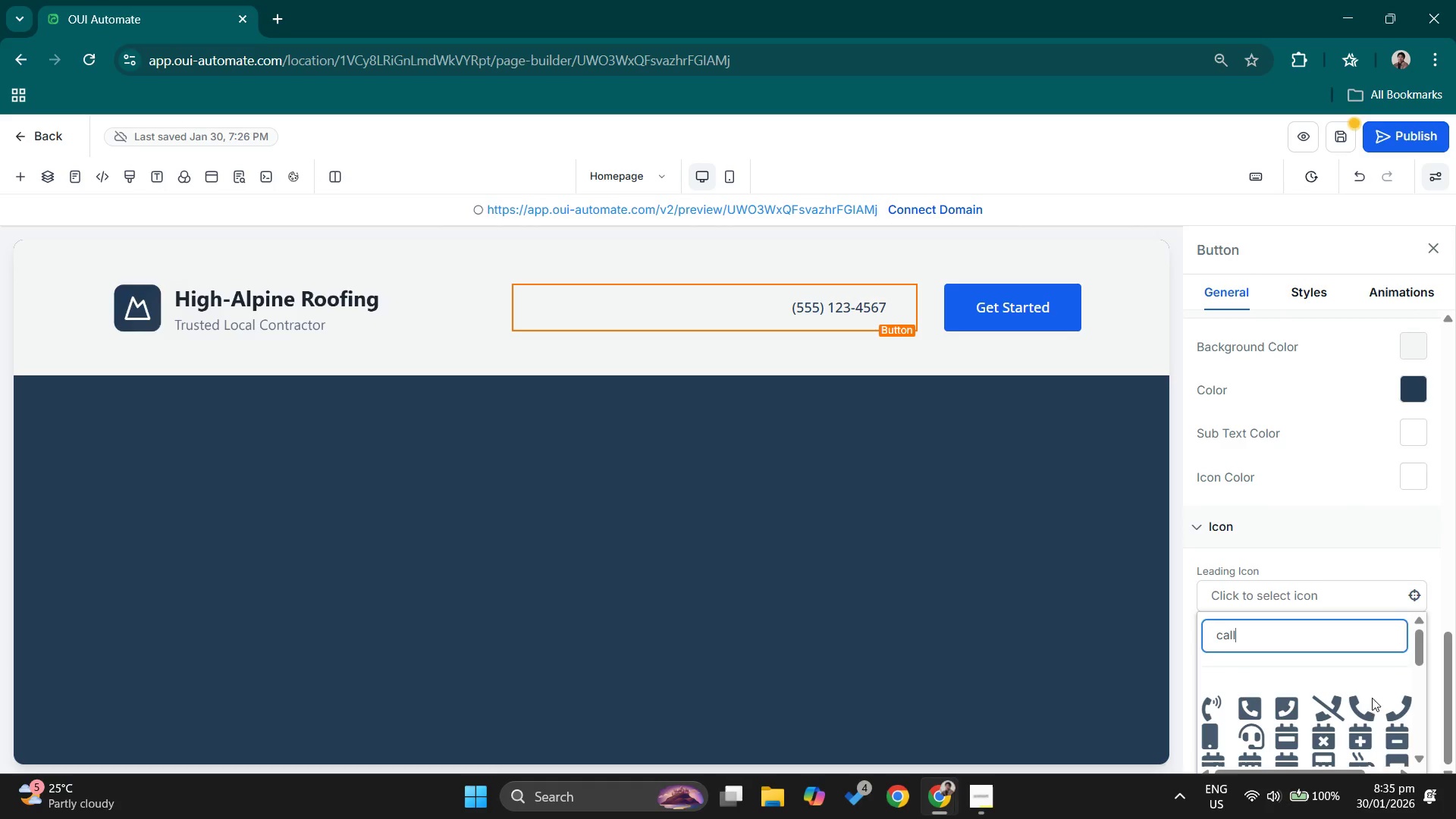 
left_click([1365, 708])
 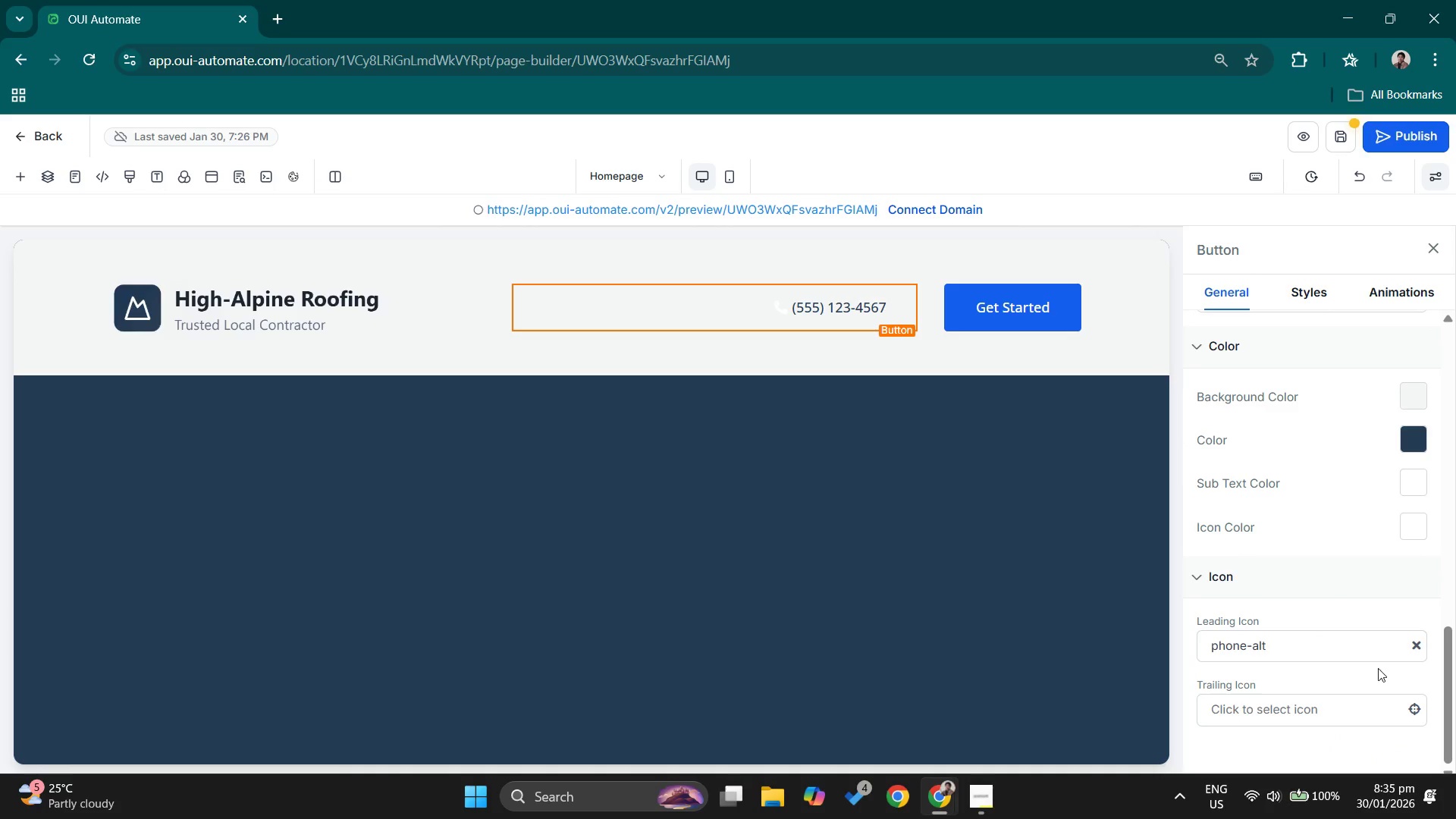 
scroll: coordinate [1374, 667], scroll_direction: up, amount: 1.0
 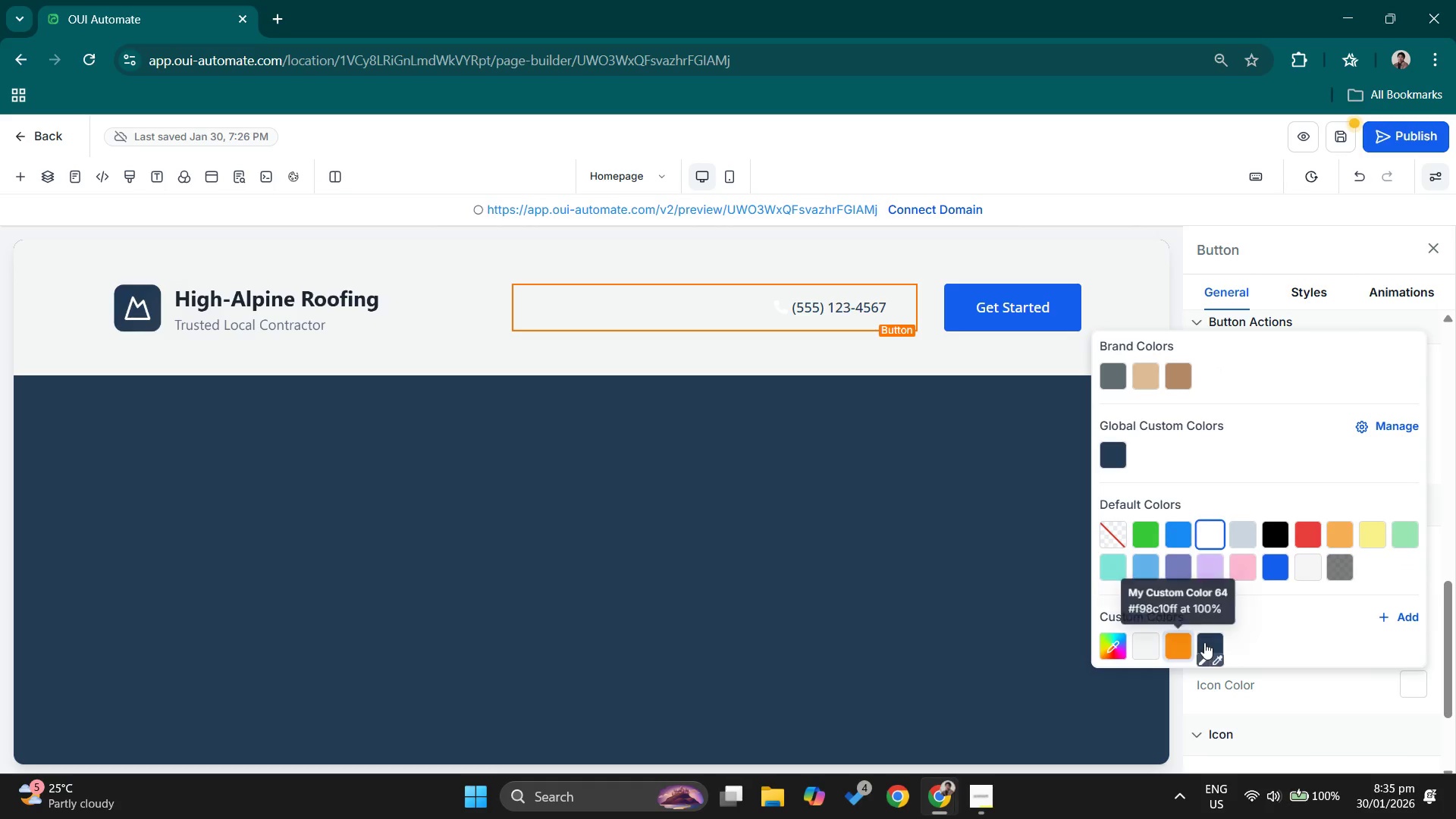 
left_click([1212, 642])
 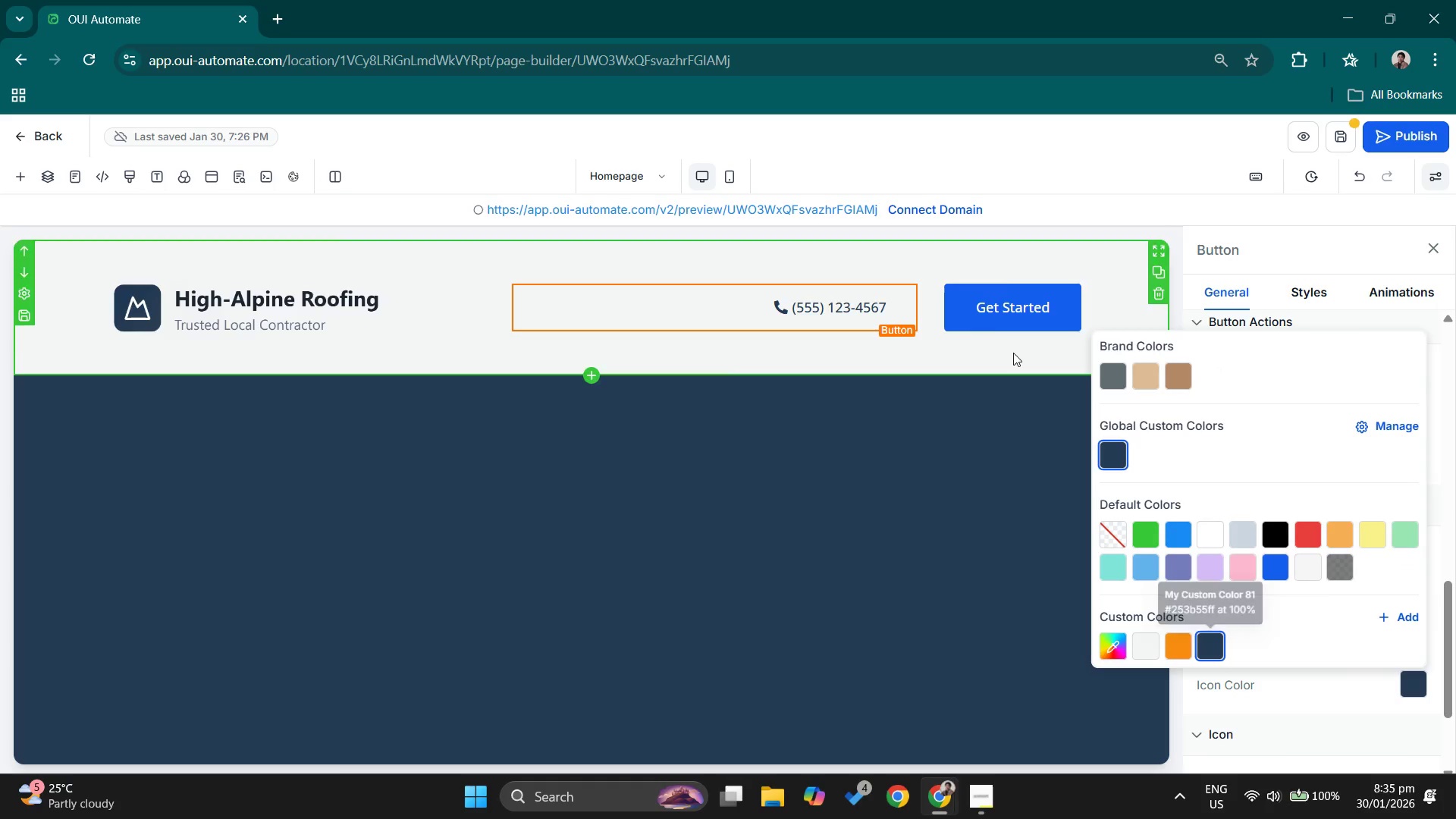 
left_click([1001, 305])
 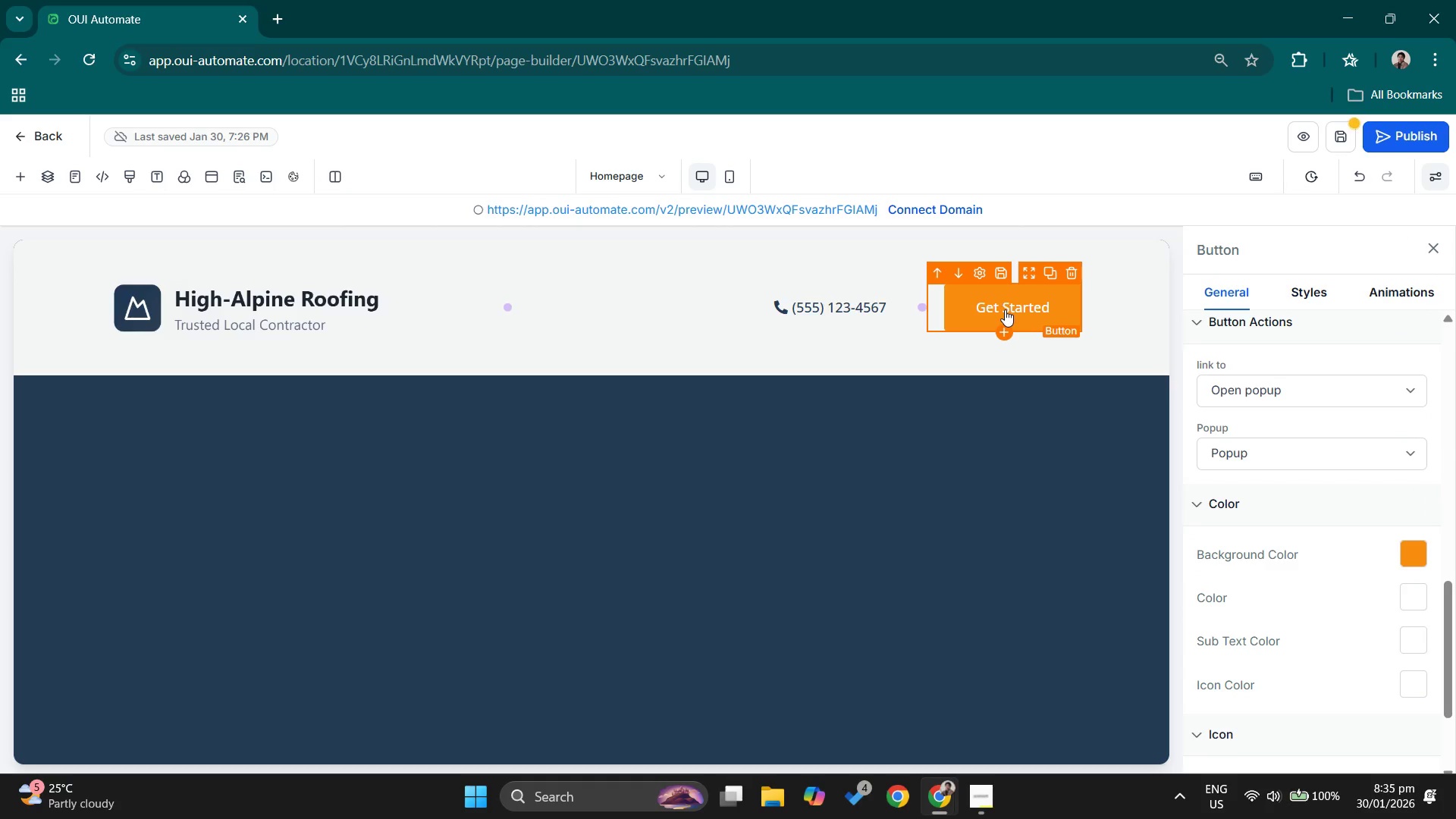 
wait(5.22)
 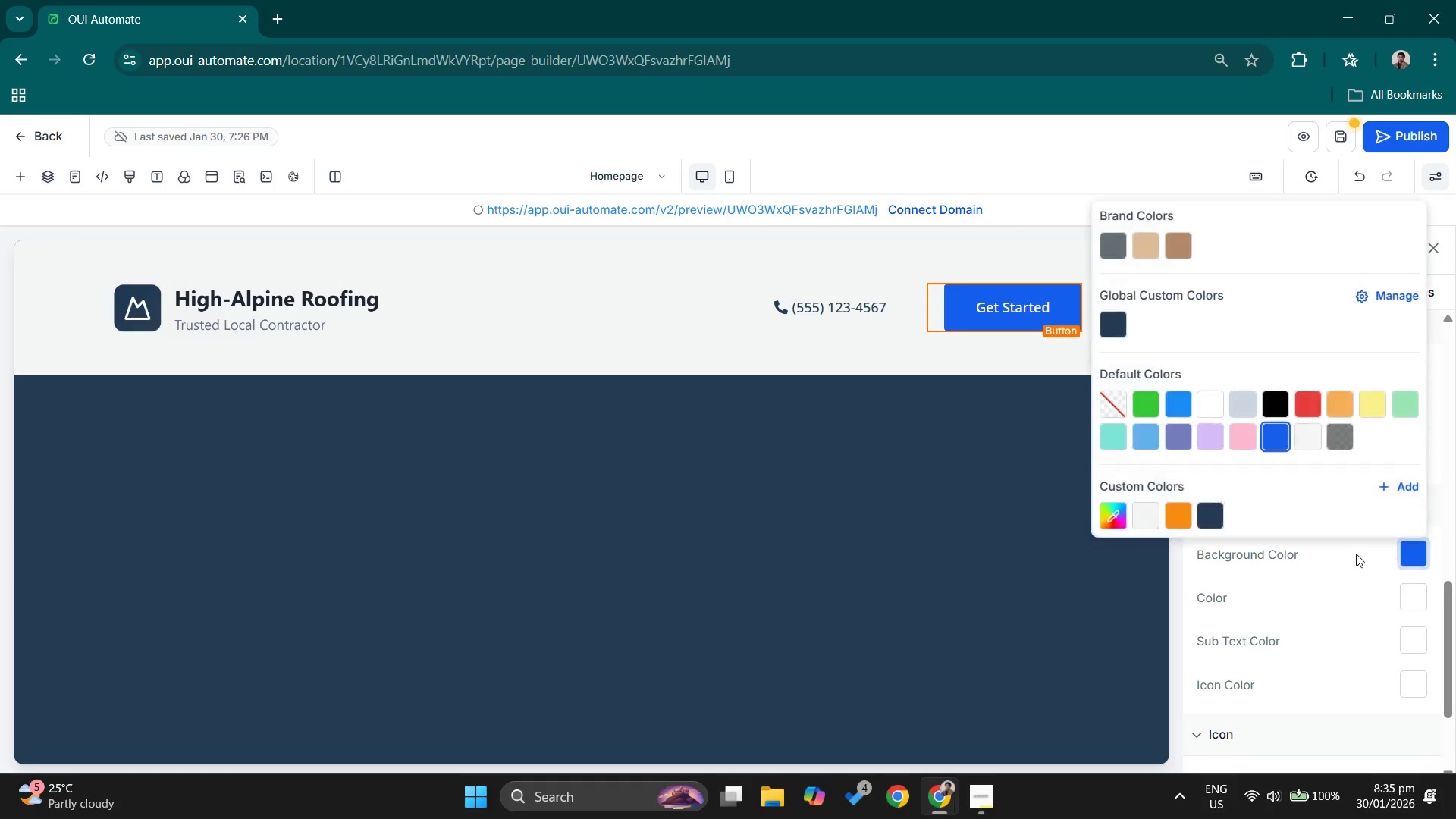 
scroll: coordinate [1340, 510], scroll_direction: up, amount: 8.0
 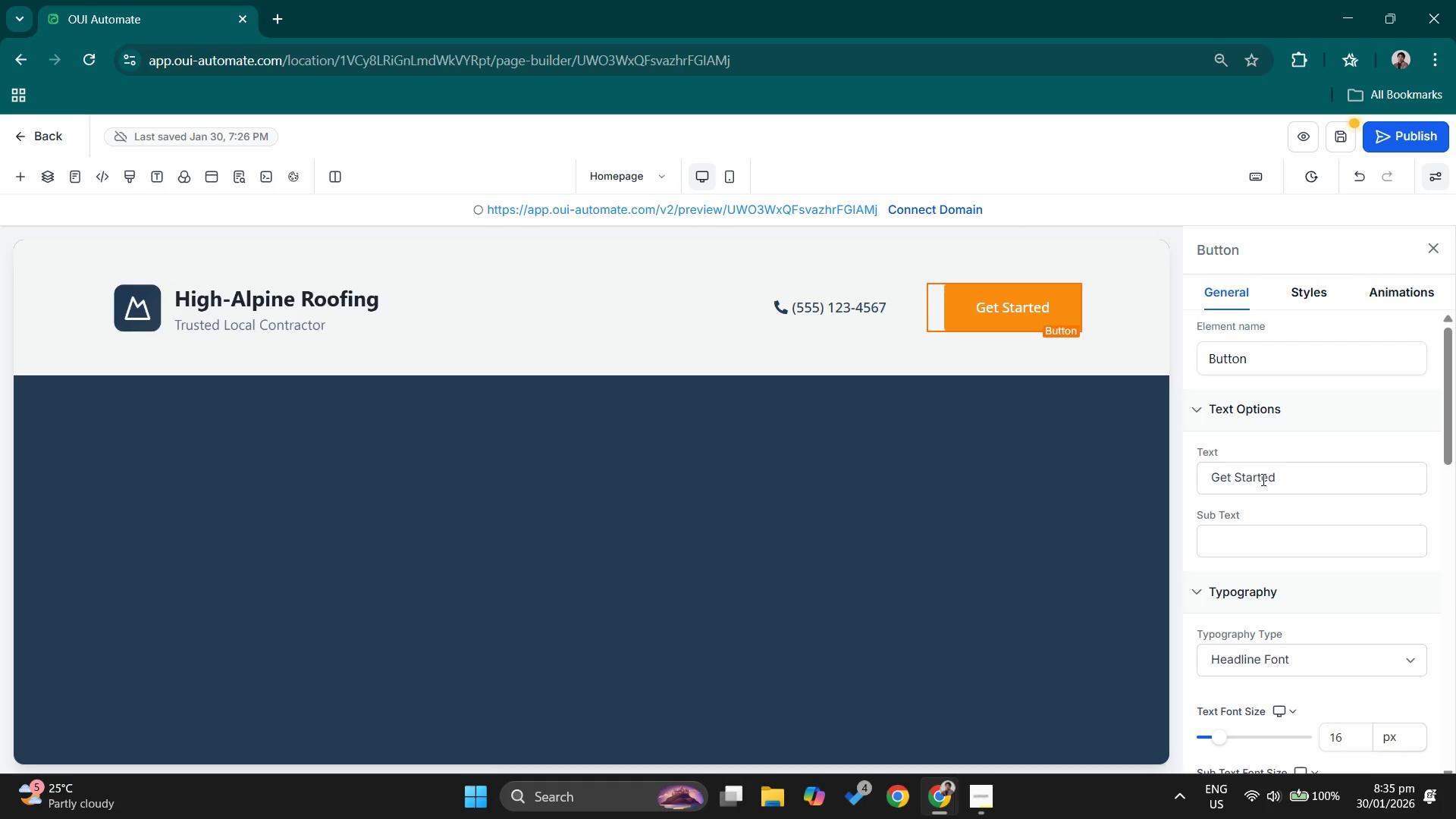 
left_click_drag(start_coordinate=[1288, 475], to_coordinate=[1232, 474])
 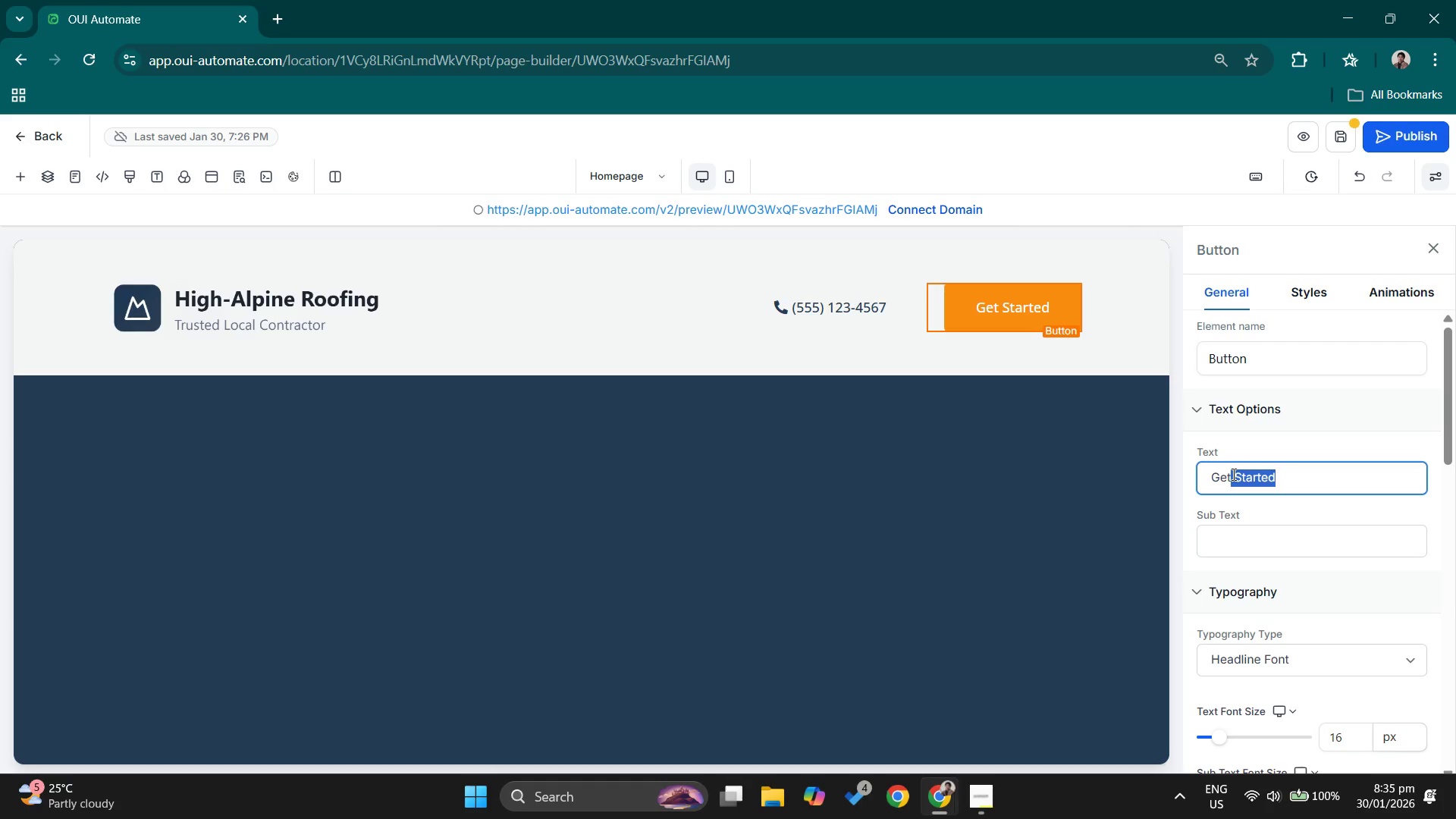 
key(Backspace)
type(Fre)
 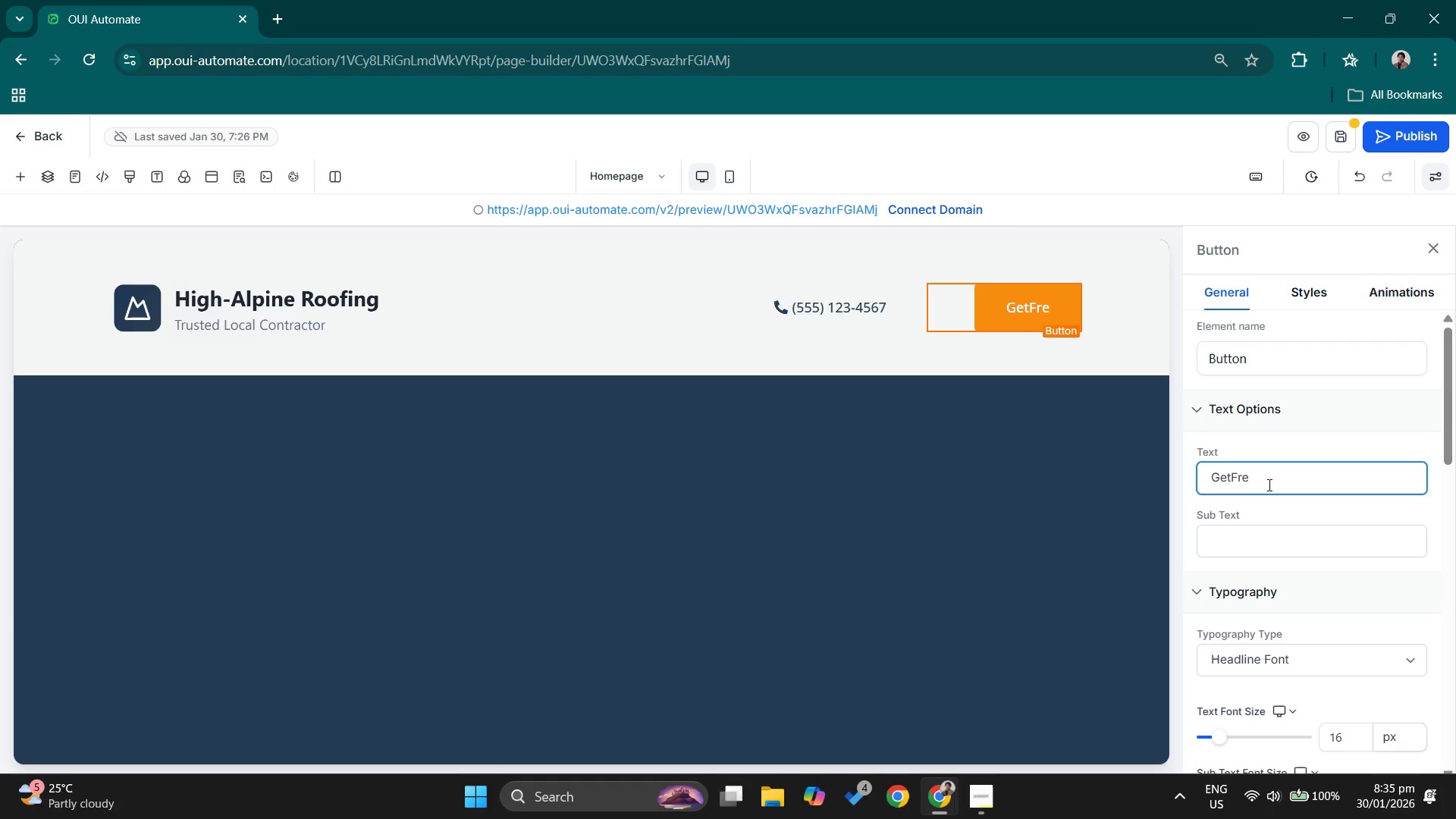 
key(Backspace)
key(Backspace)
key(Backspace)
type( Free U)
key(Backspace)
type(INsp)
key(Backspace)
key(Backspace)
key(Backspace)
type(nspection)
 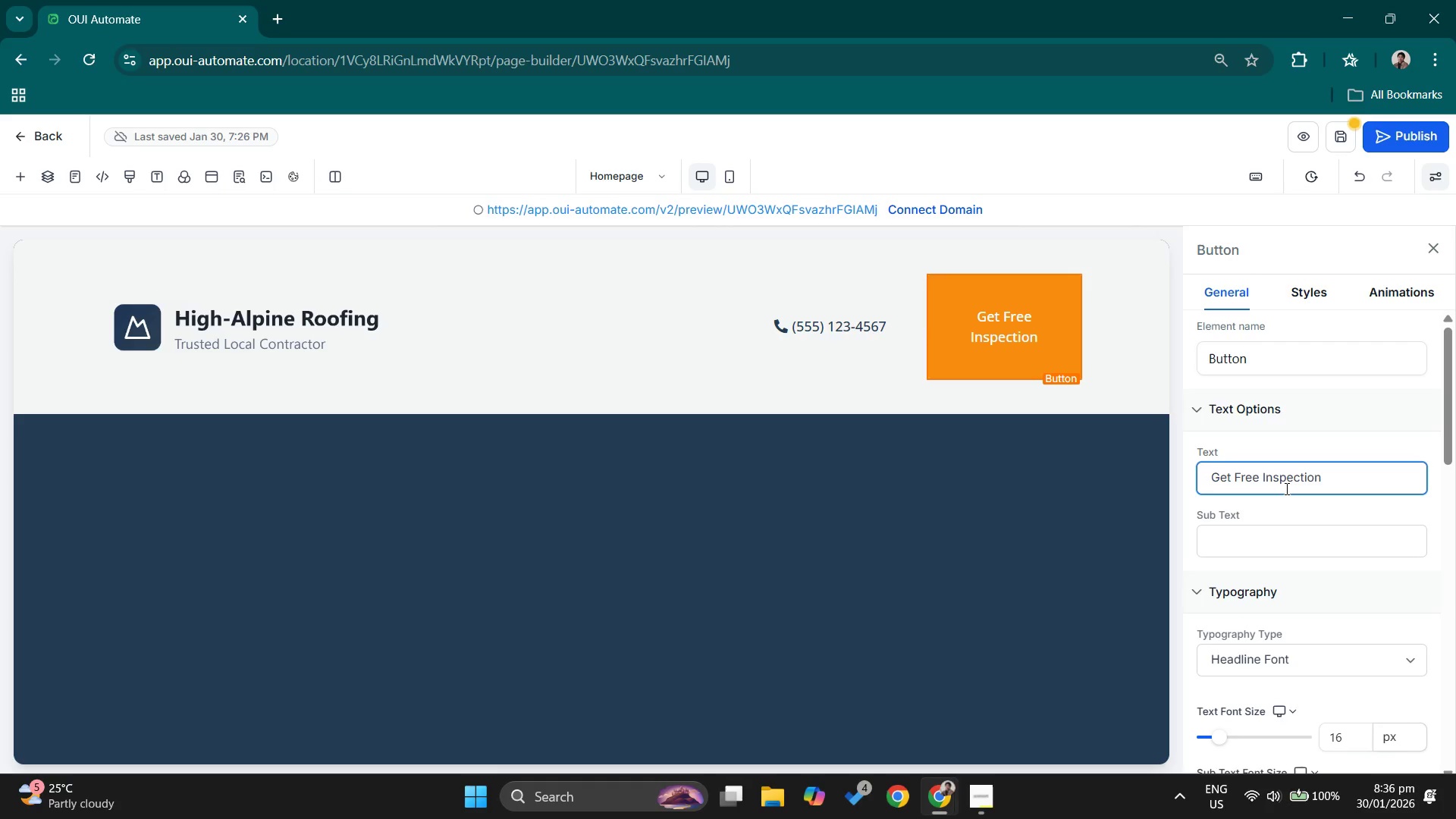 
left_click_drag(start_coordinate=[925, 328], to_coordinate=[887, 318])
 